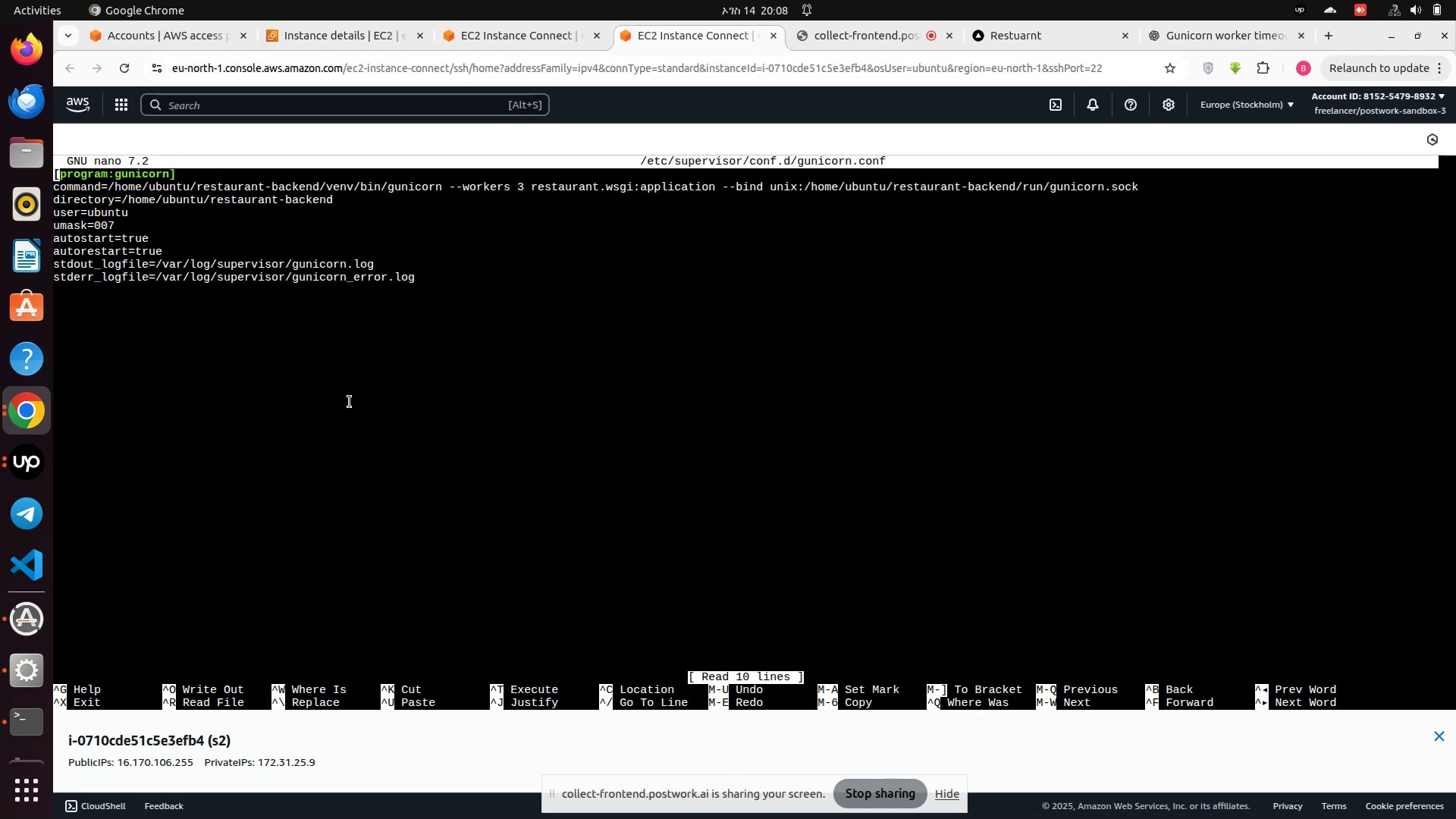 
key(Control+X)
 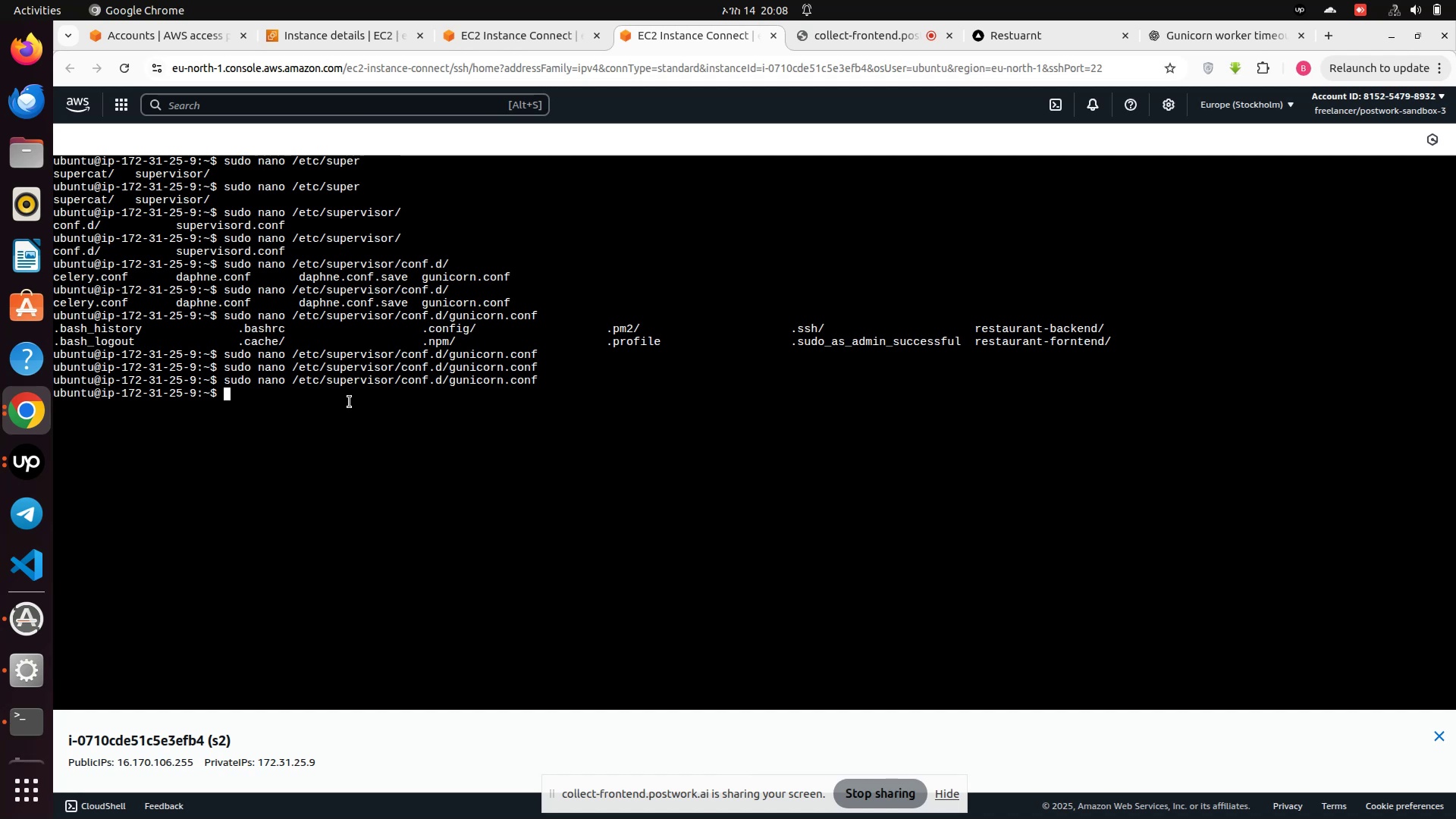 
wait(7.68)
 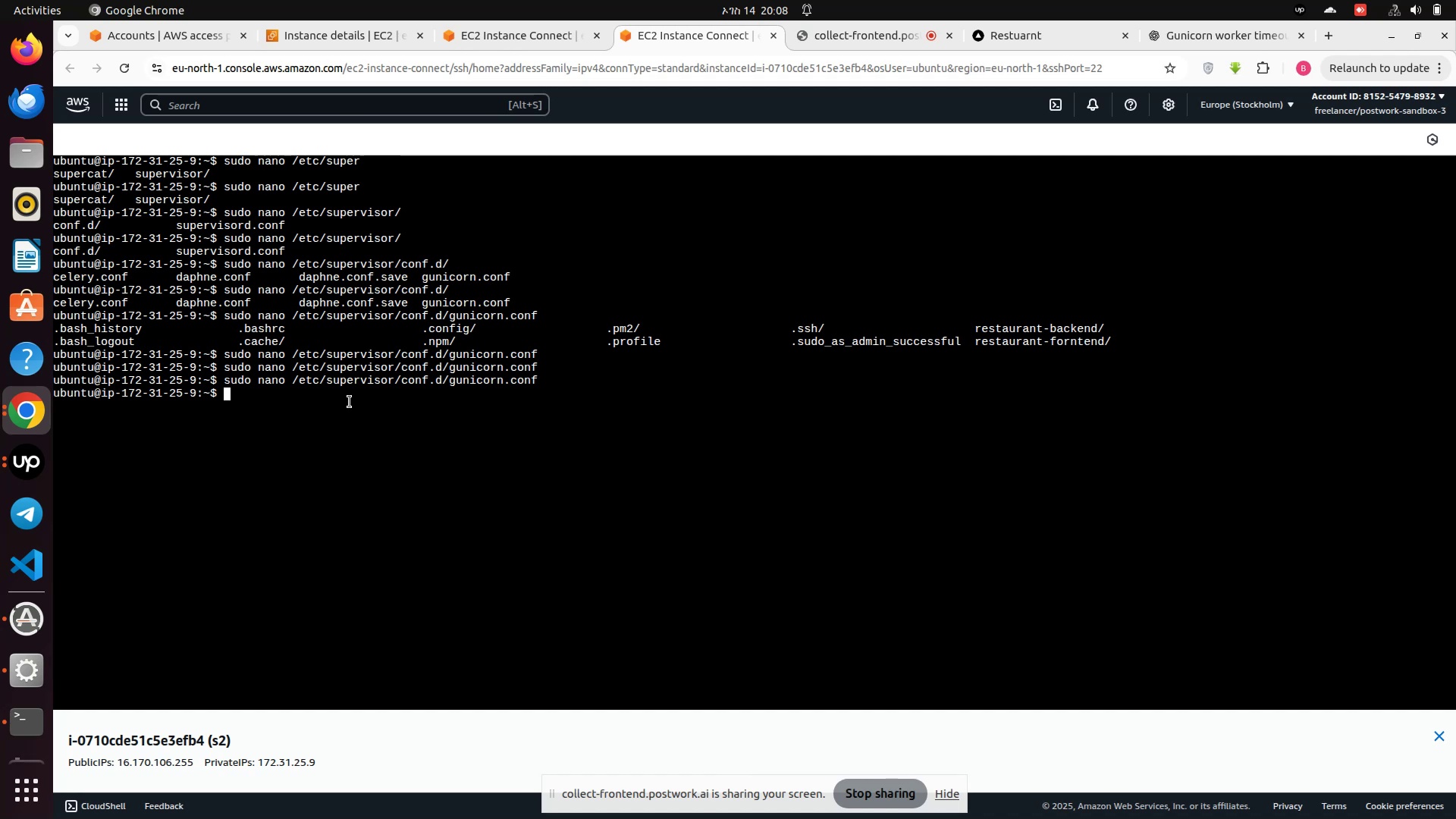 
type(sudo su)
 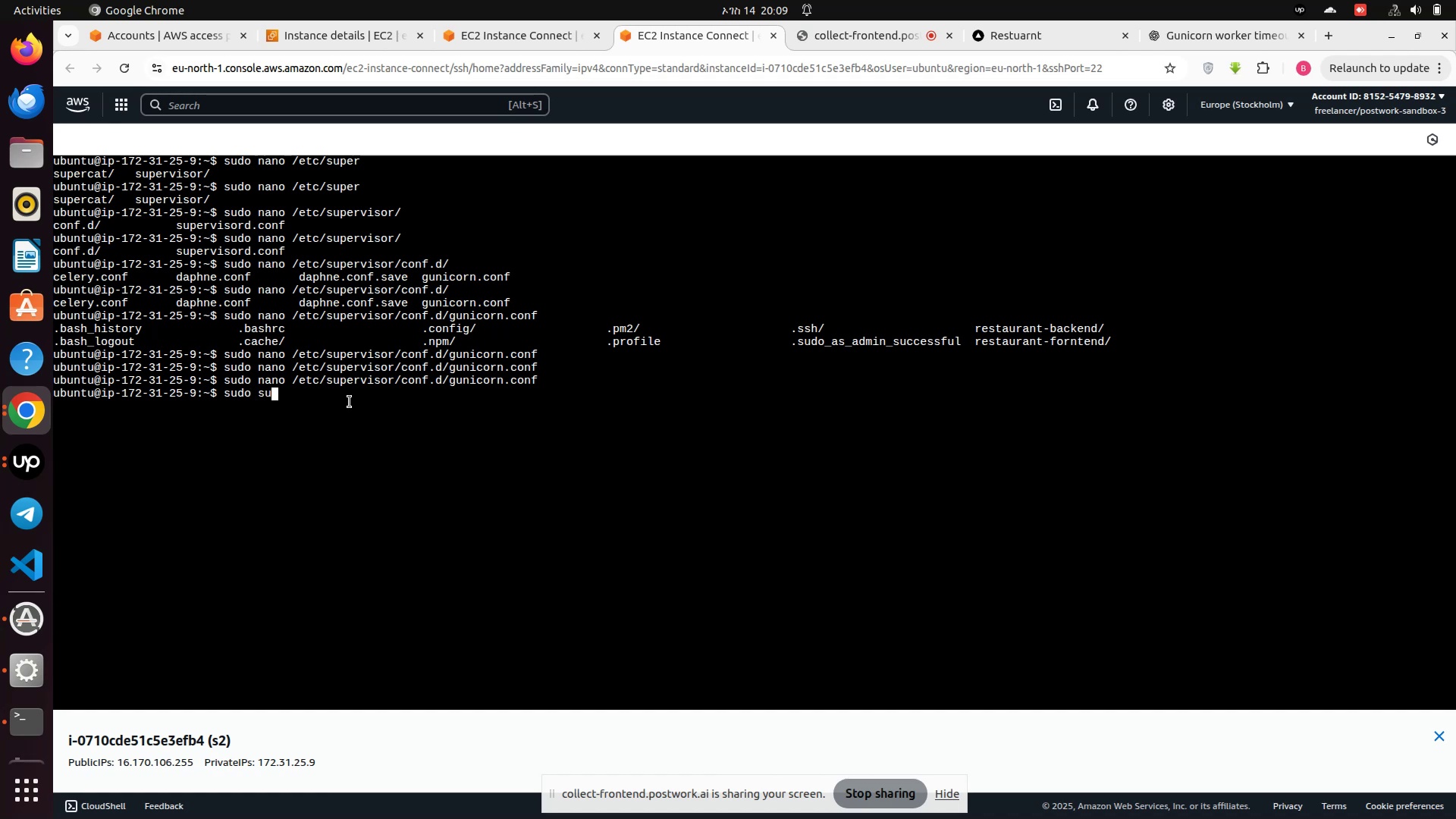 
type(do)
key(Backspace)
key(Backspace)
key(Backspace)
type(uper)
key(Tab)
type(ctl )
 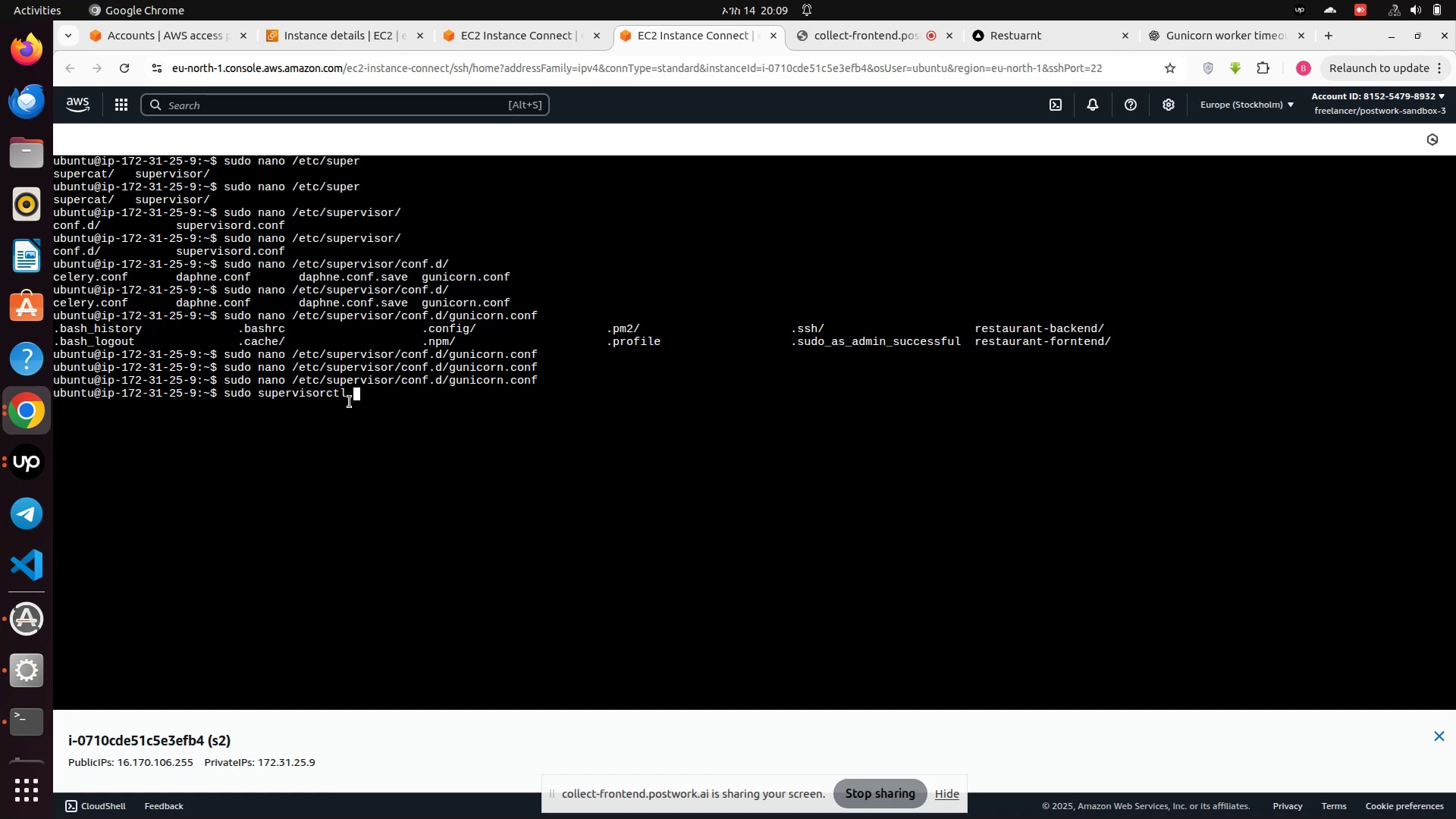 
type(re)
key(Backspace)
key(Backspace)
 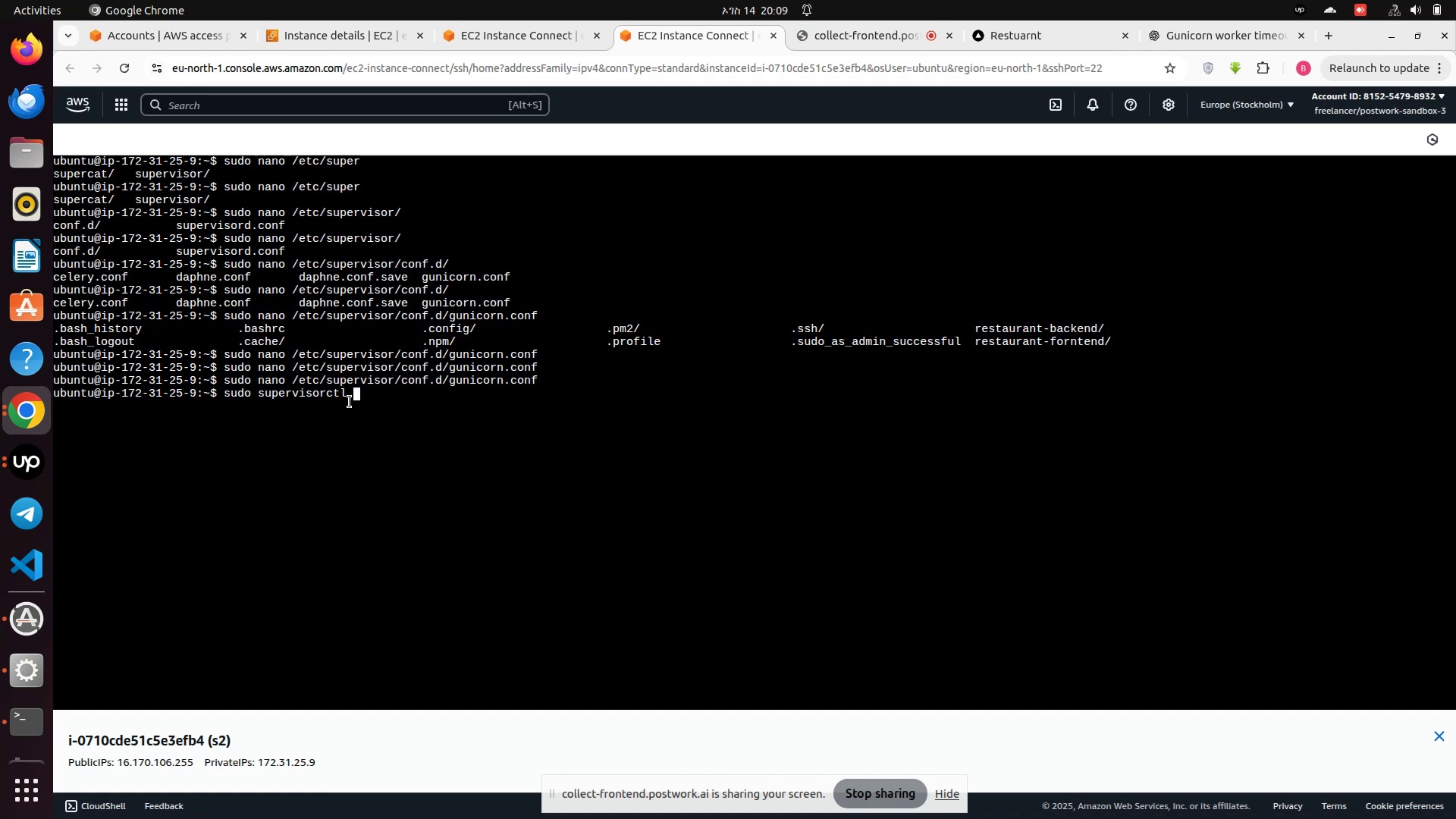 
type(res)
key(Backspace)
key(Backspace)
key(Backspace)
type(stopgunicorn)
key(Tab)
 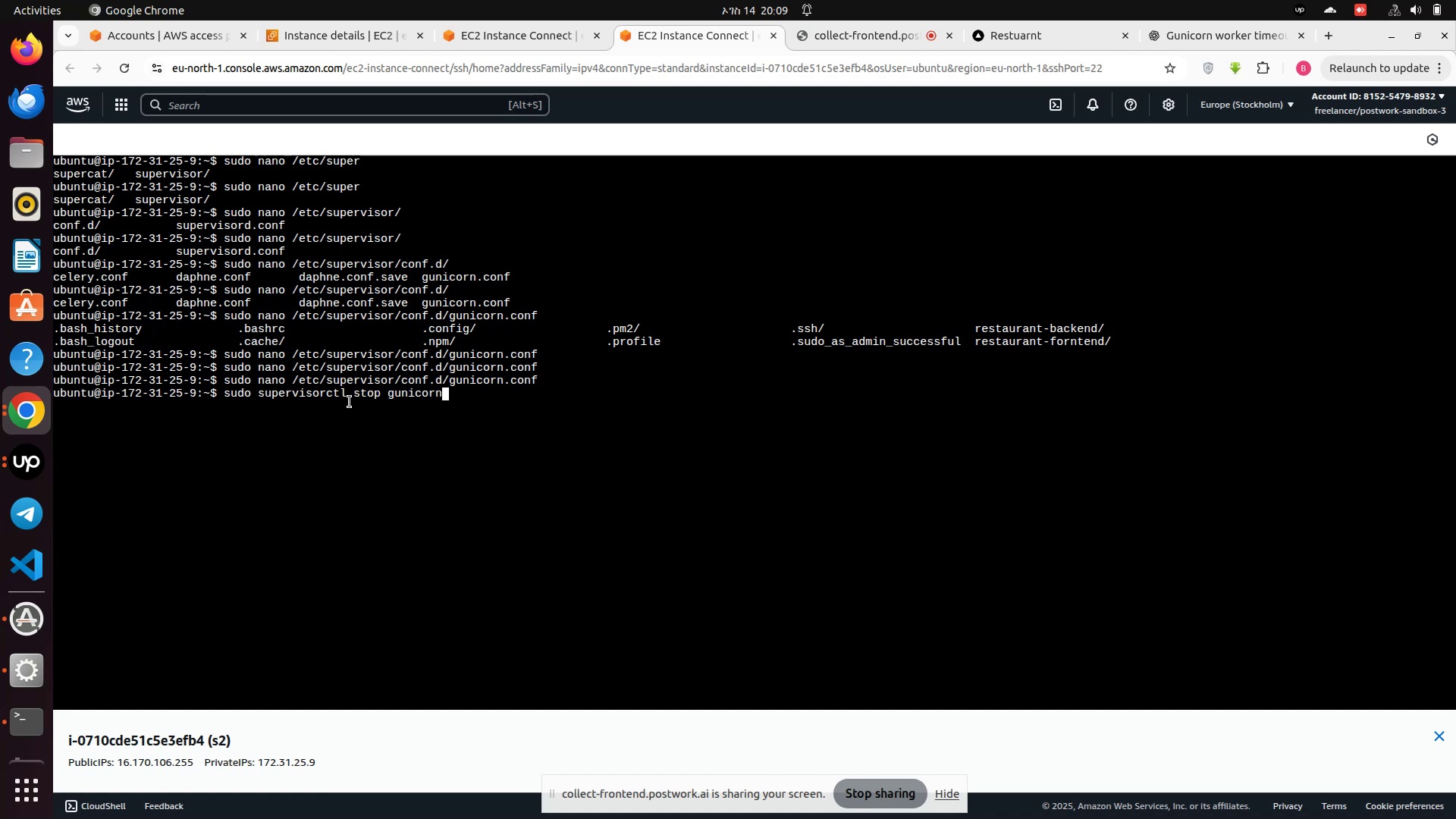 
hold_key(key=Space, duration=0.38)
 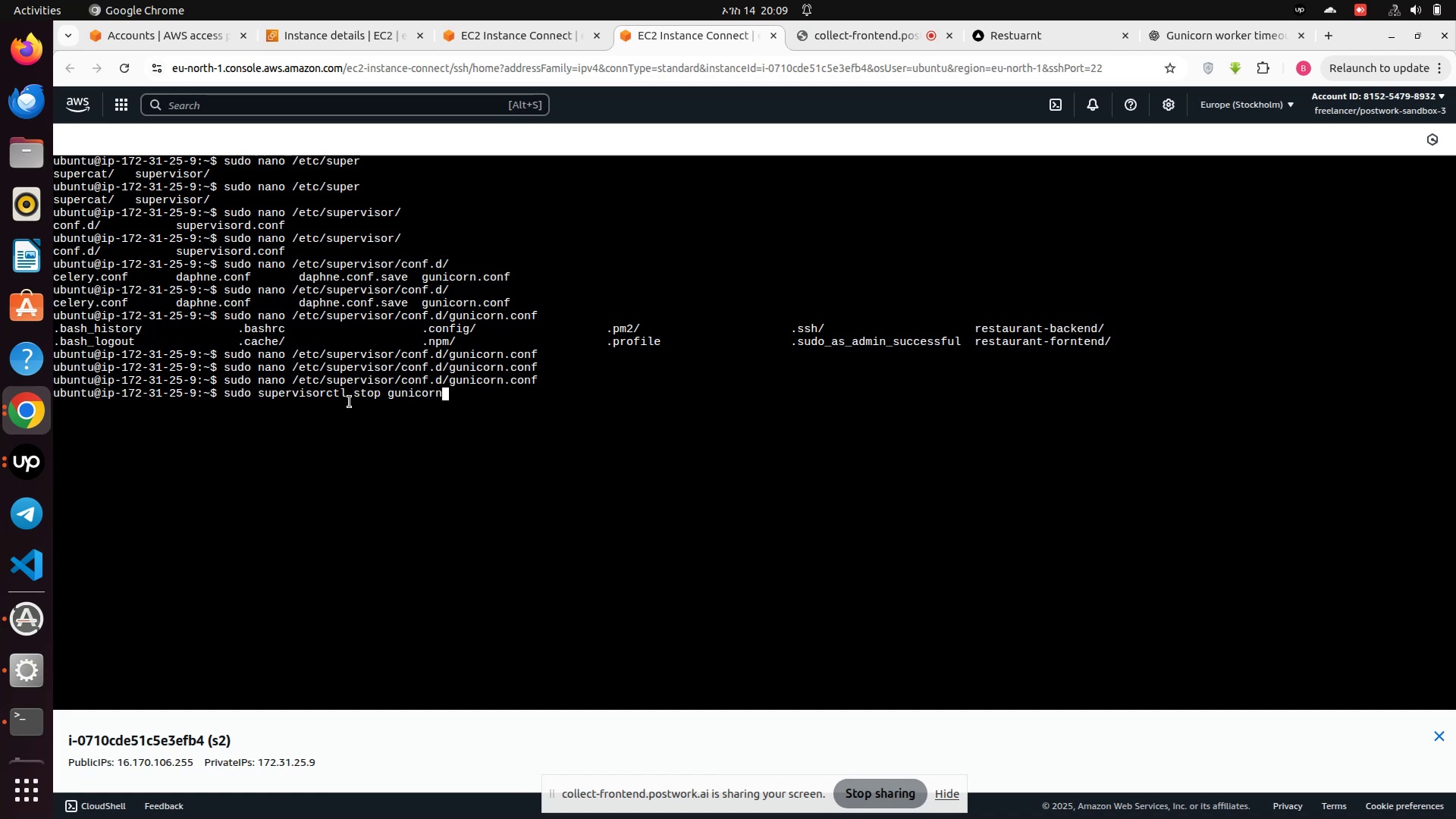 
key(Enter)
 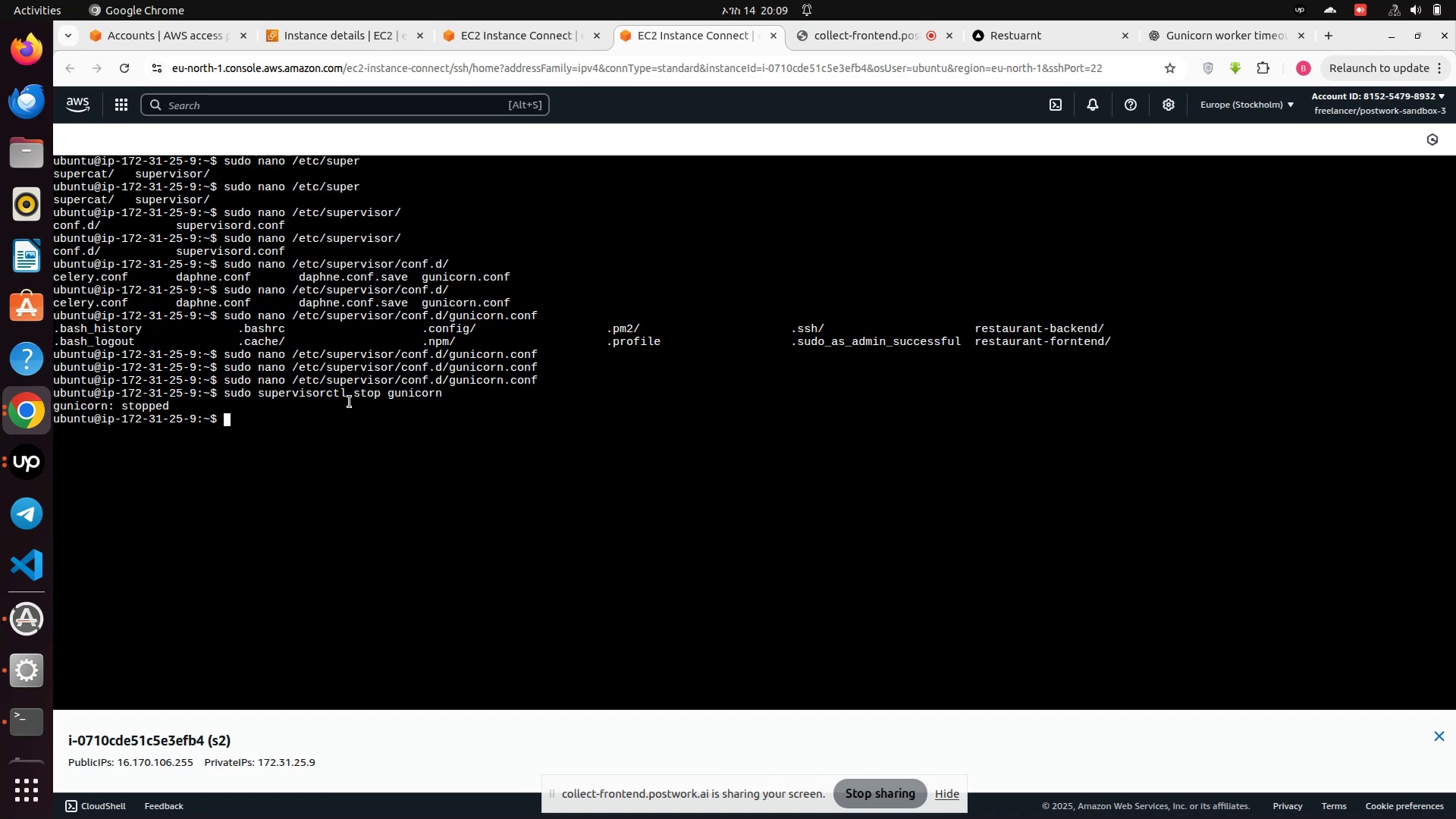 
key(ArrowUp)
 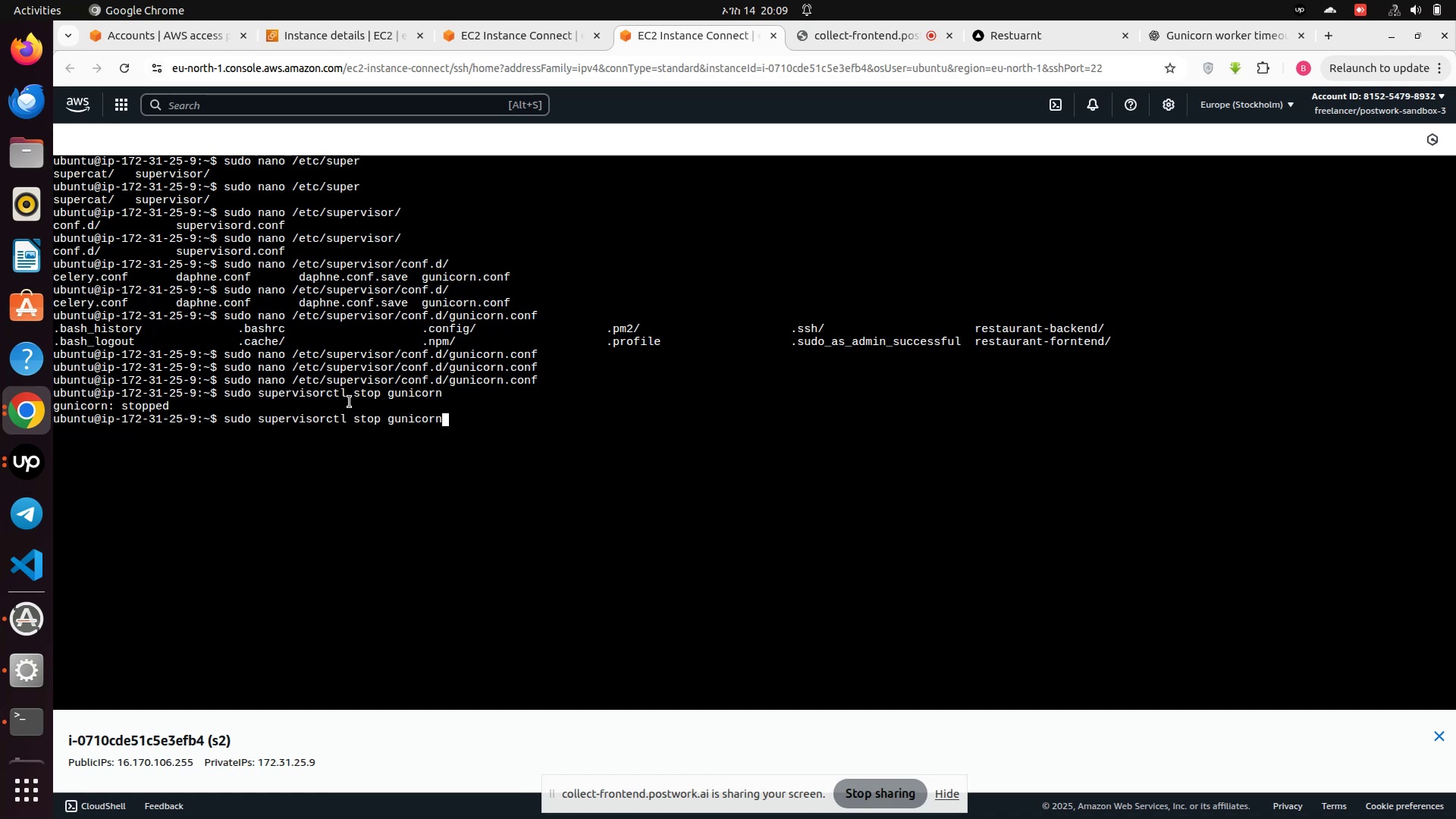 
key(Backspace)
 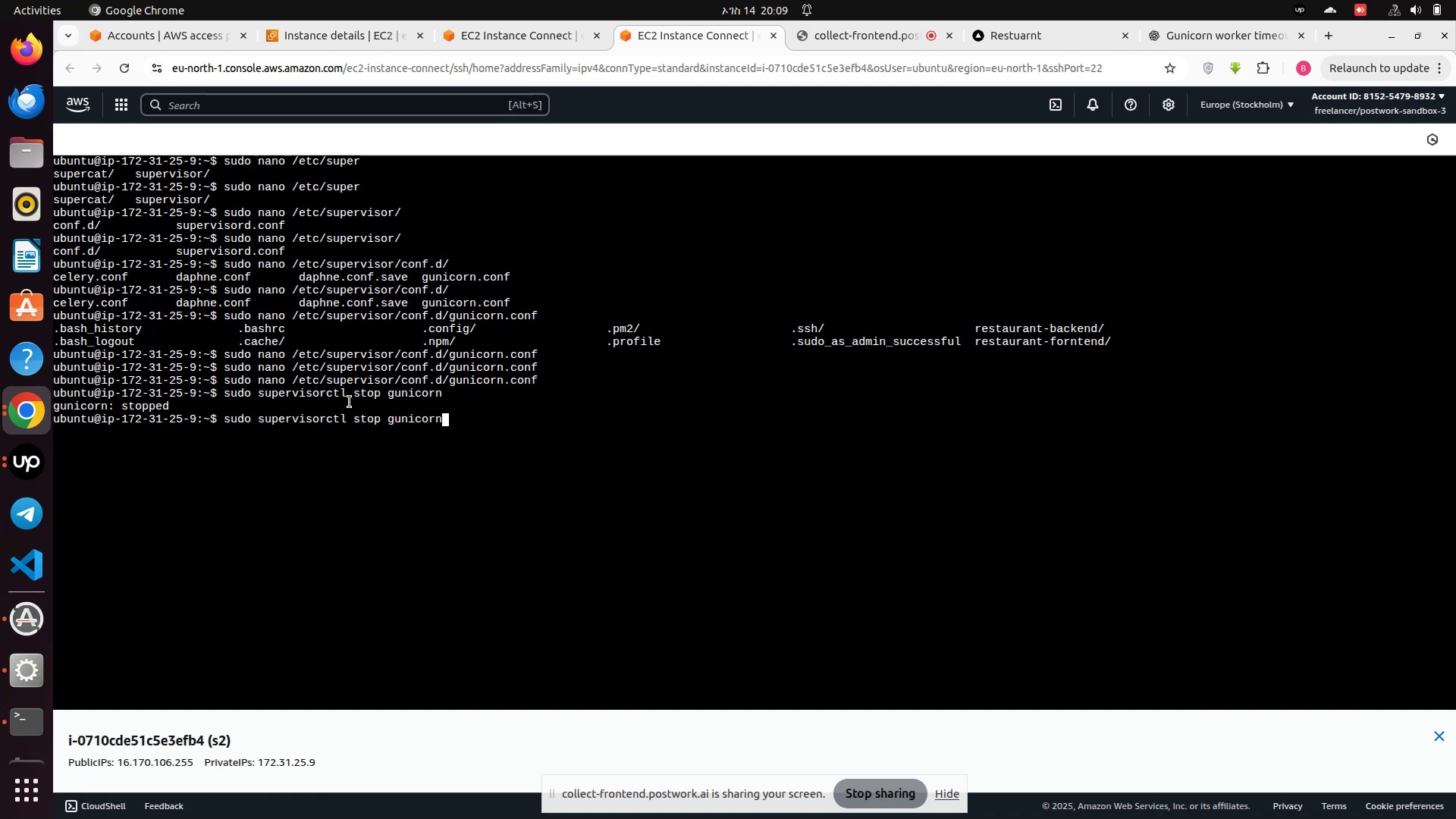 
key(Backspace)
 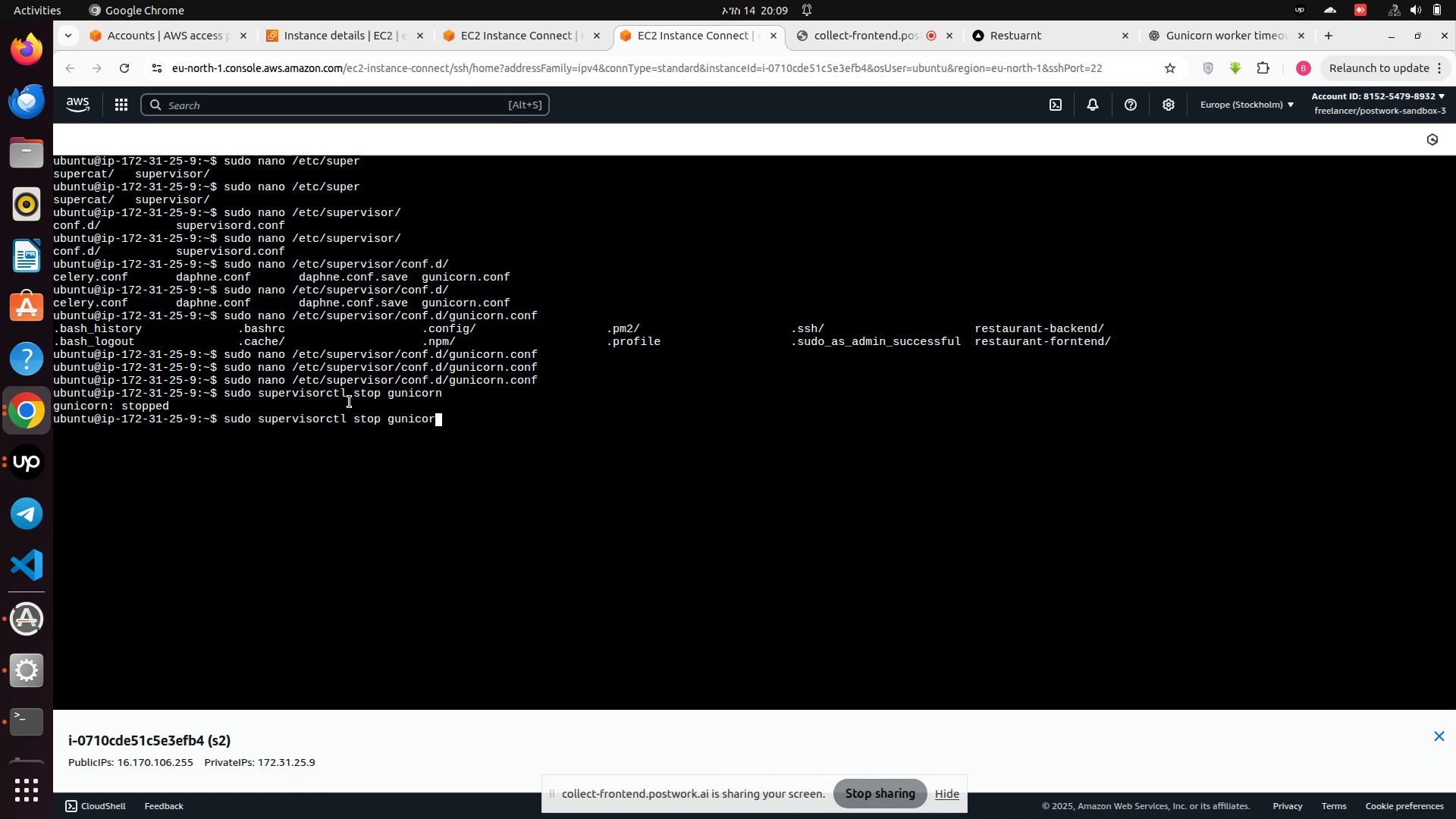 
key(Backspace)
 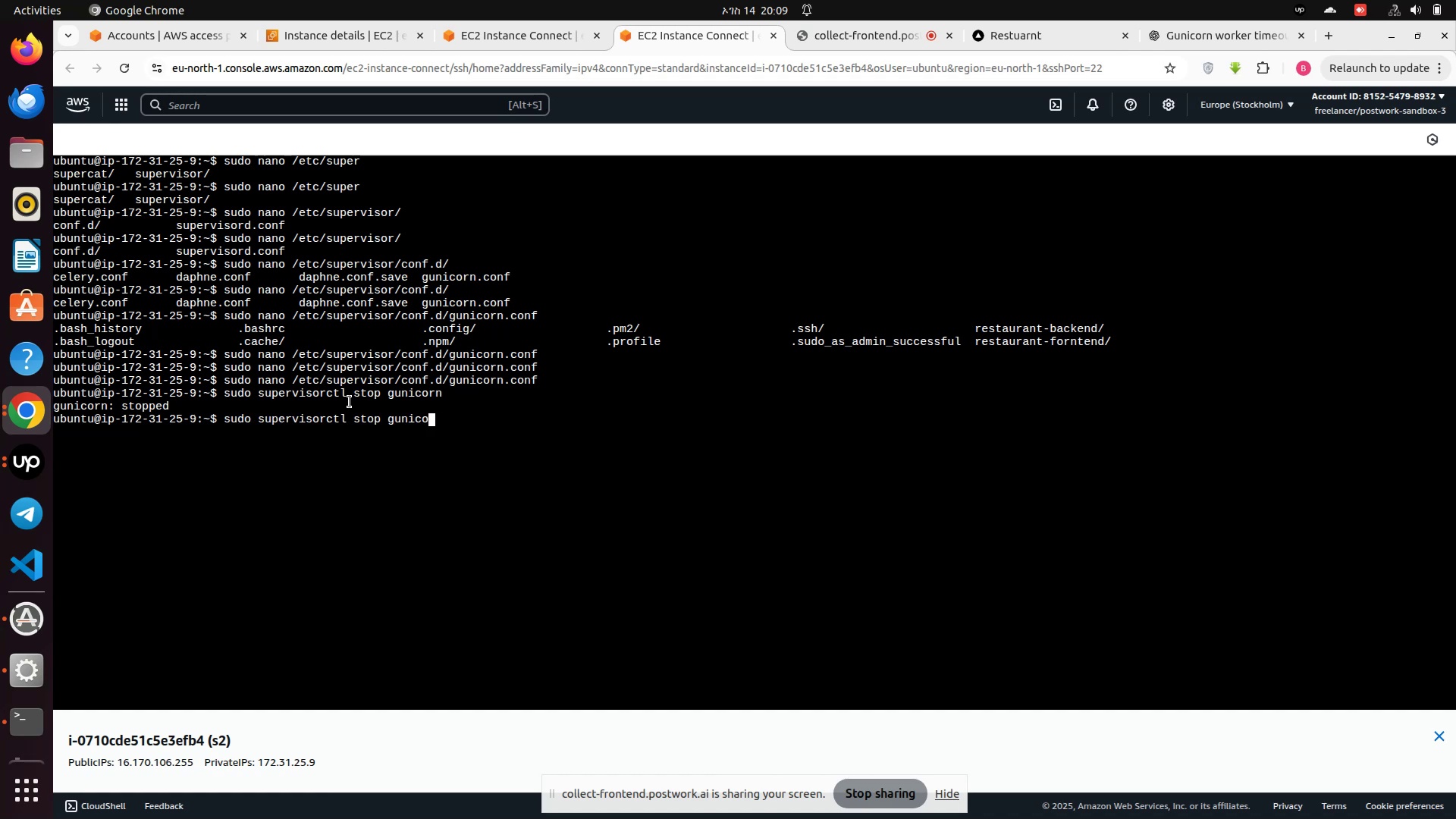 
key(Backspace)
 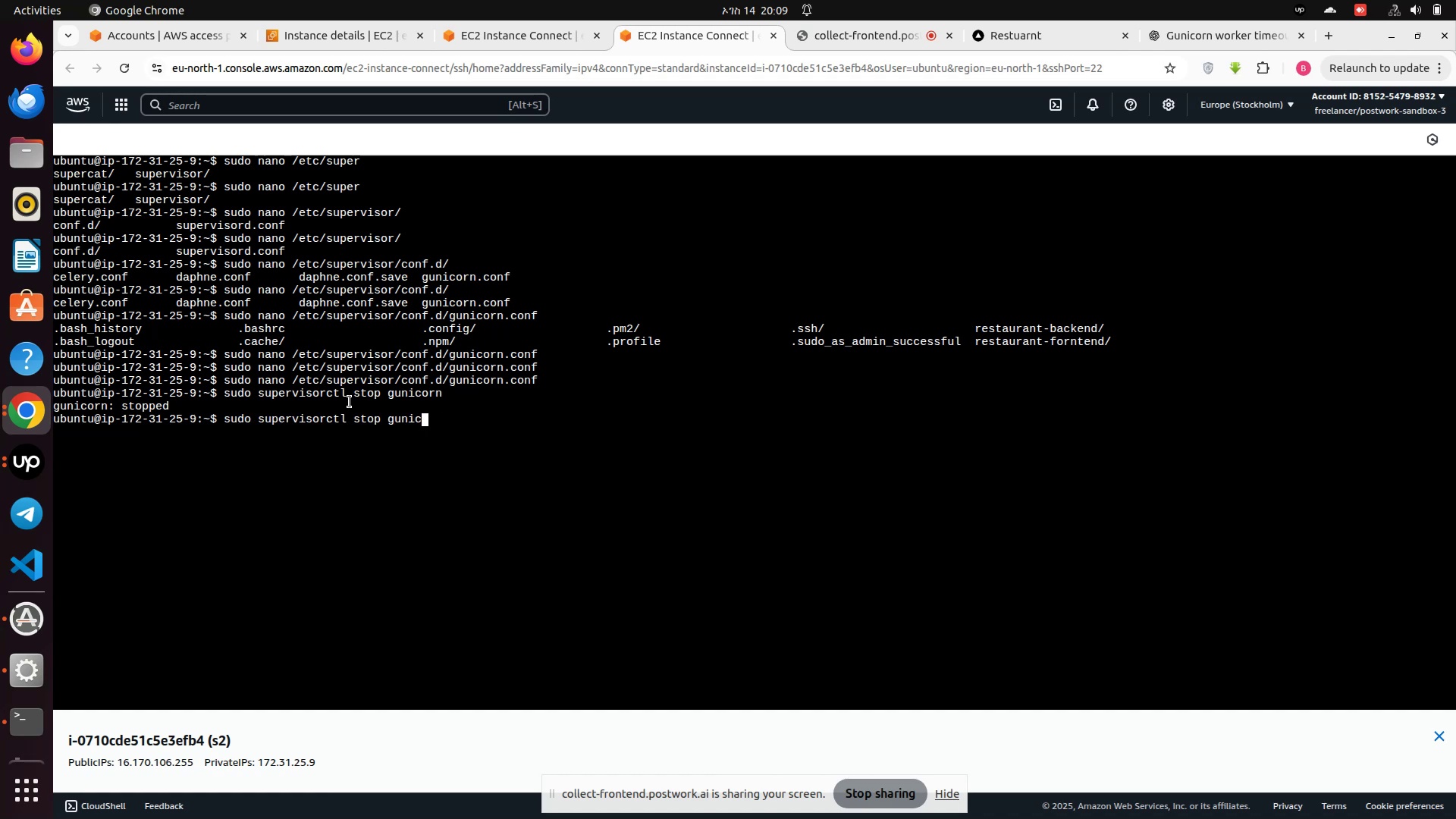 
key(Backspace)
 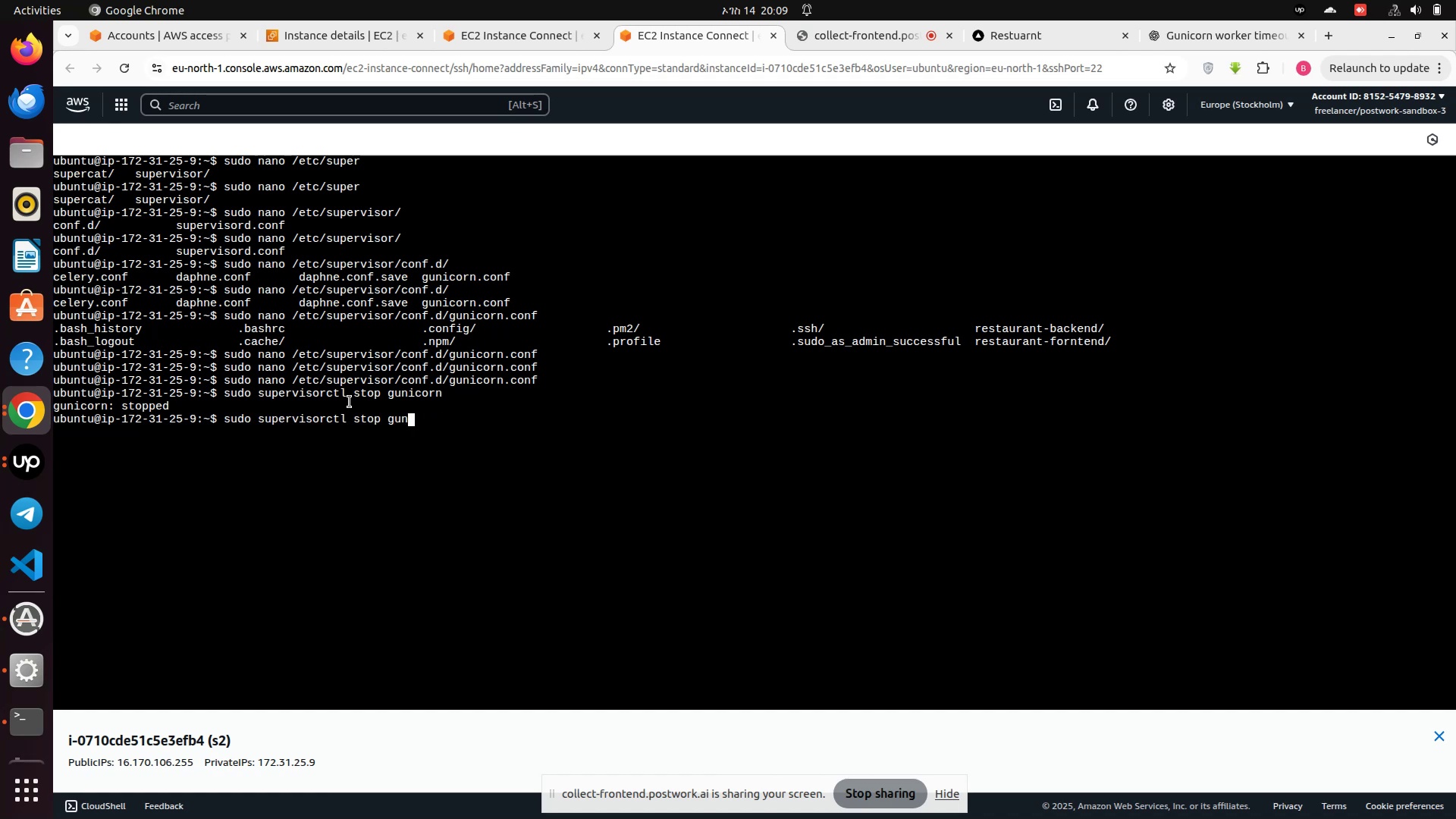 
key(Backspace)
 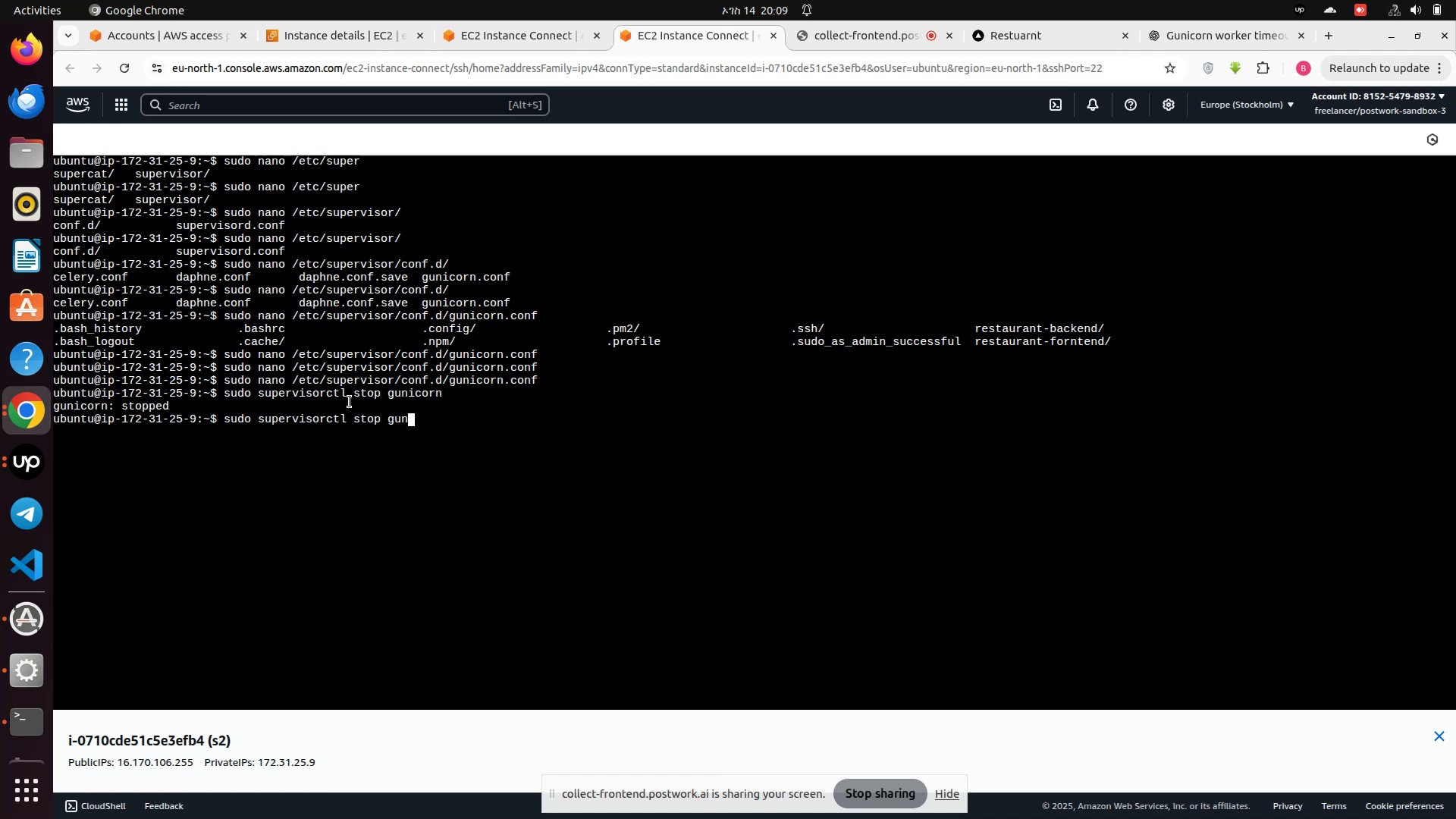 
key(Backspace)
 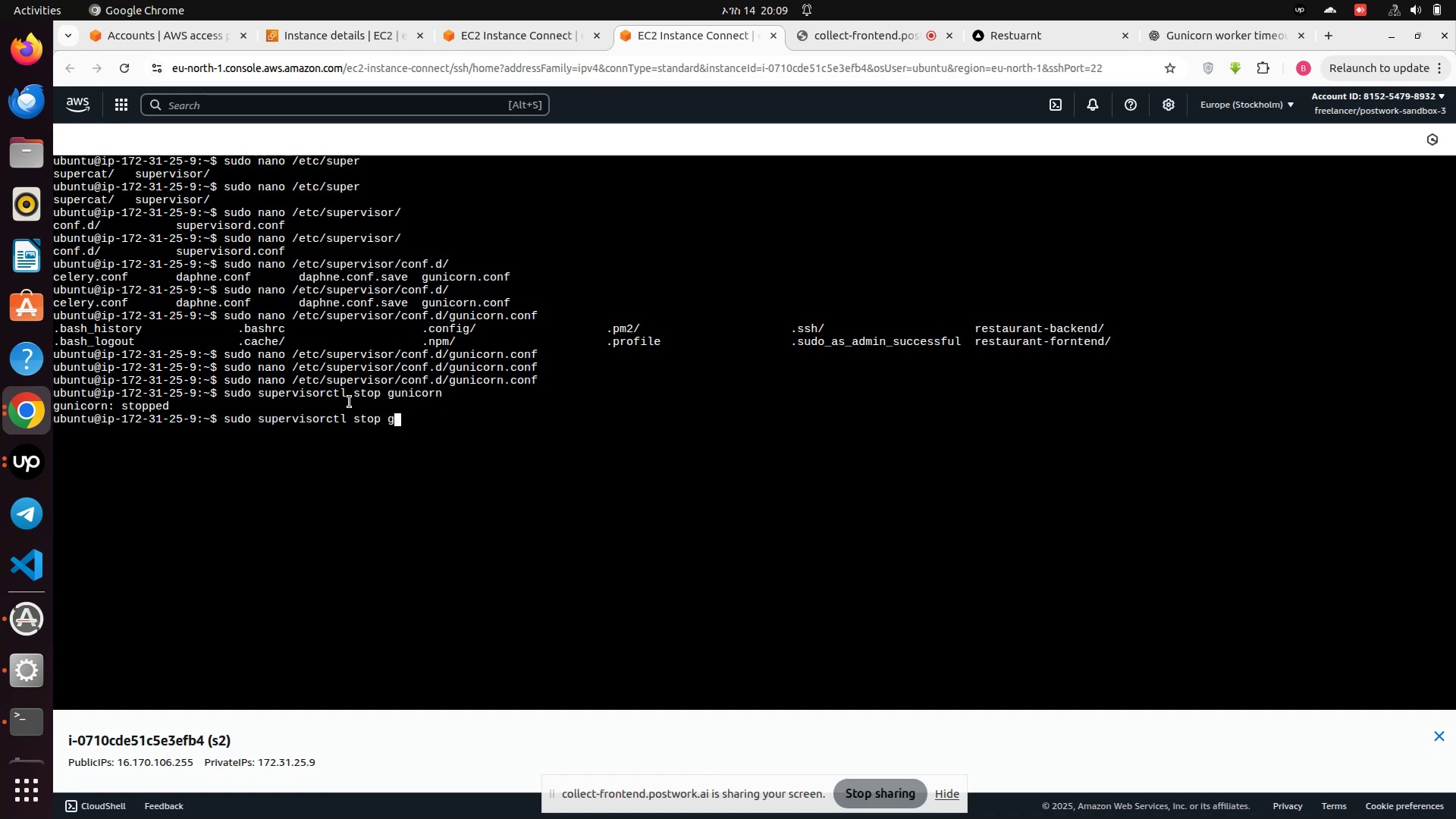 
key(Backspace)
 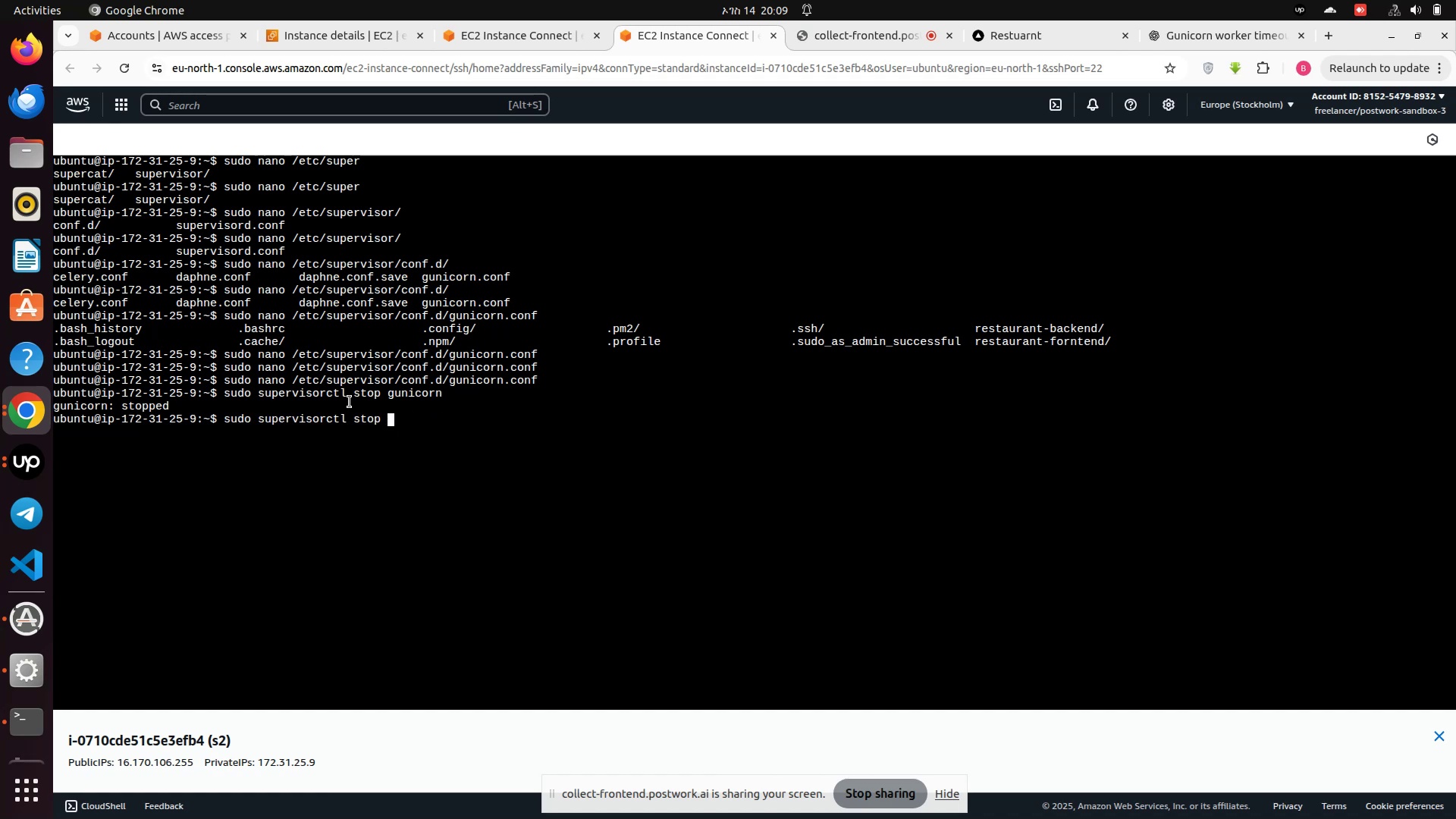 
wait(6.12)
 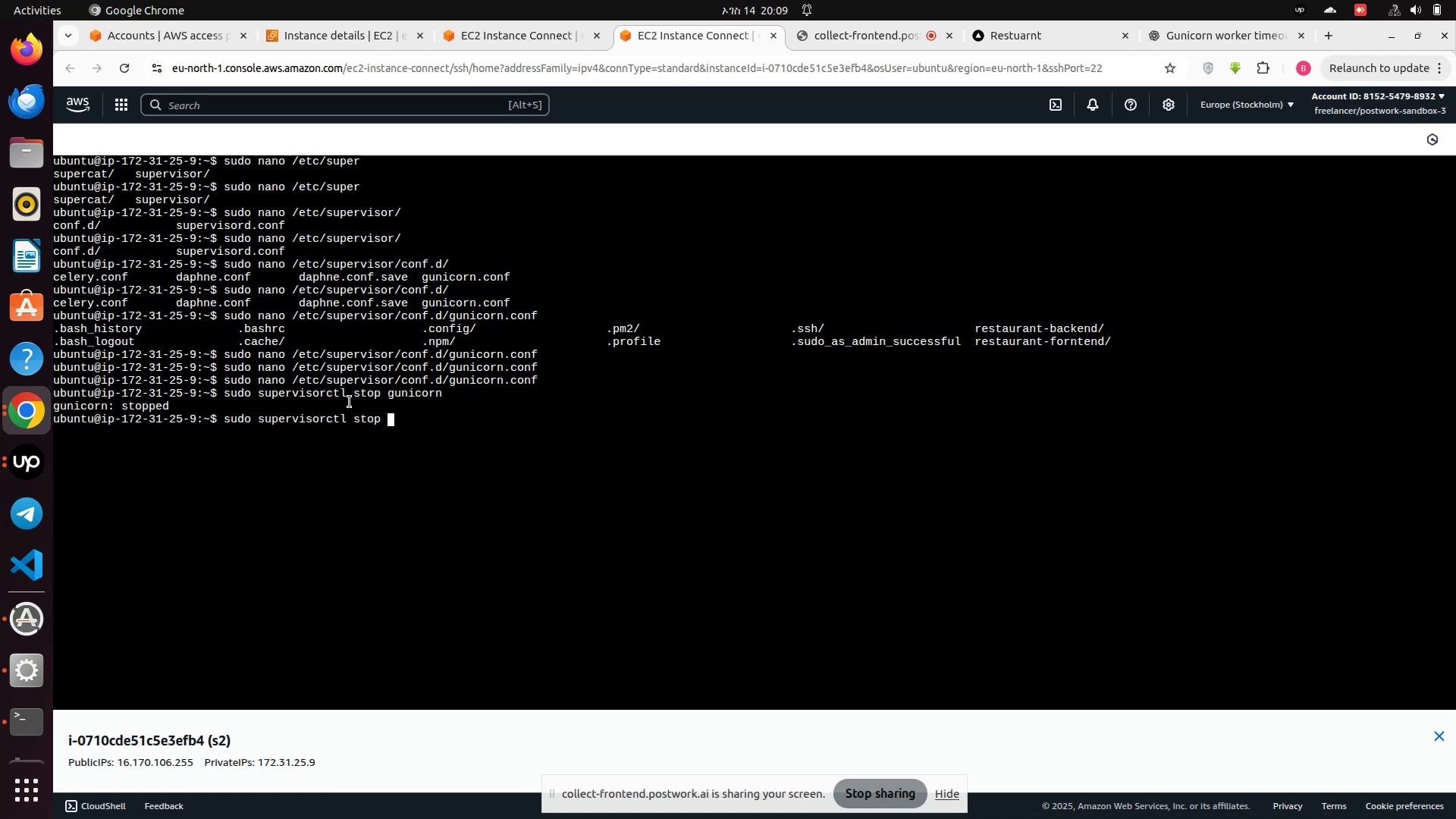 
key(Backspace)
key(Backspace)
key(Backspace)
key(Backspace)
key(Backspace)
type(start gu)
key(Backspace)
key(Backspace)
key(Backspace)
key(Backspace)
key(Backspace)
key(Backspace)
key(Backspace)
key(Backspace)
type(reread)
 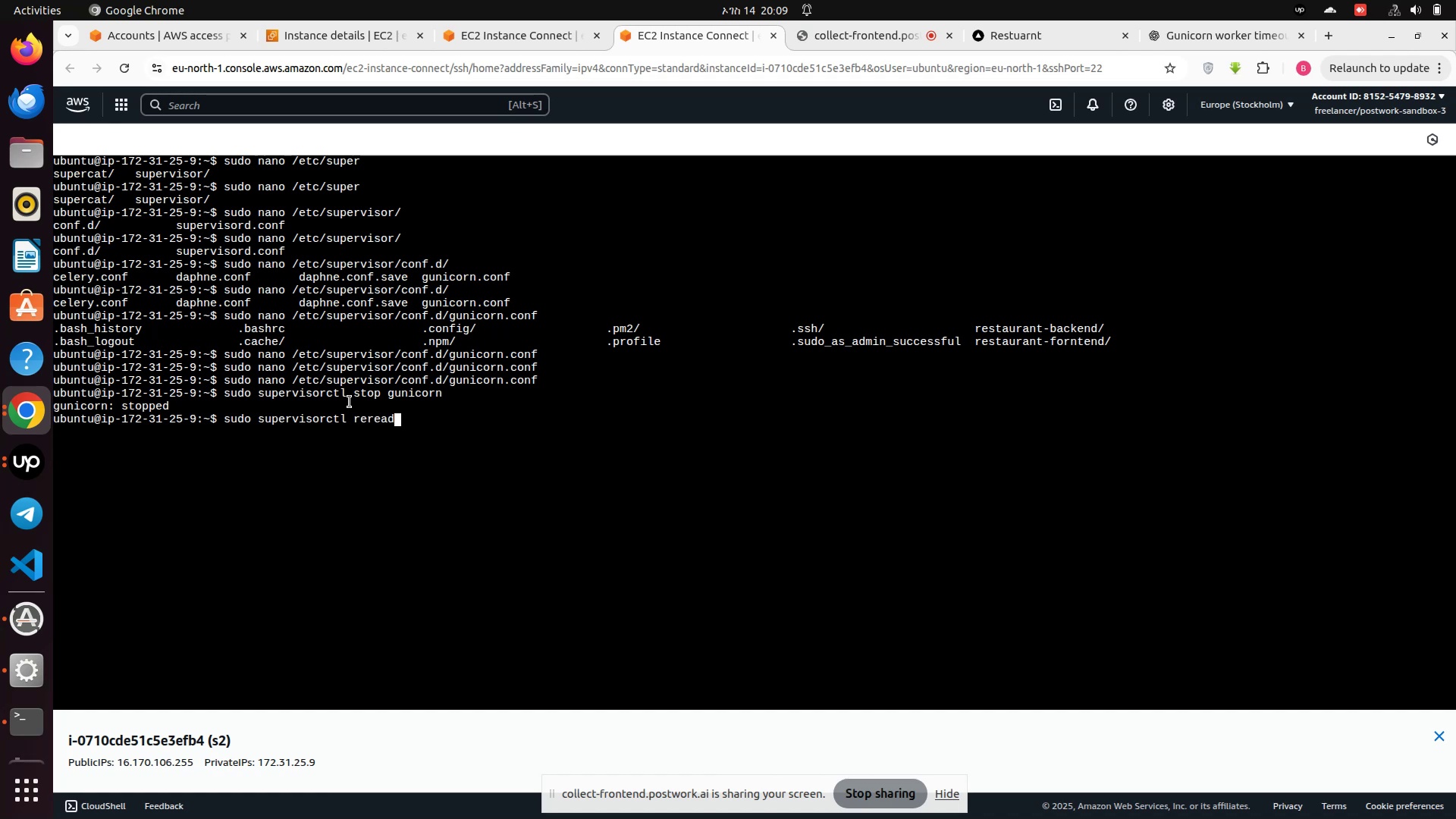 
key(Enter)
 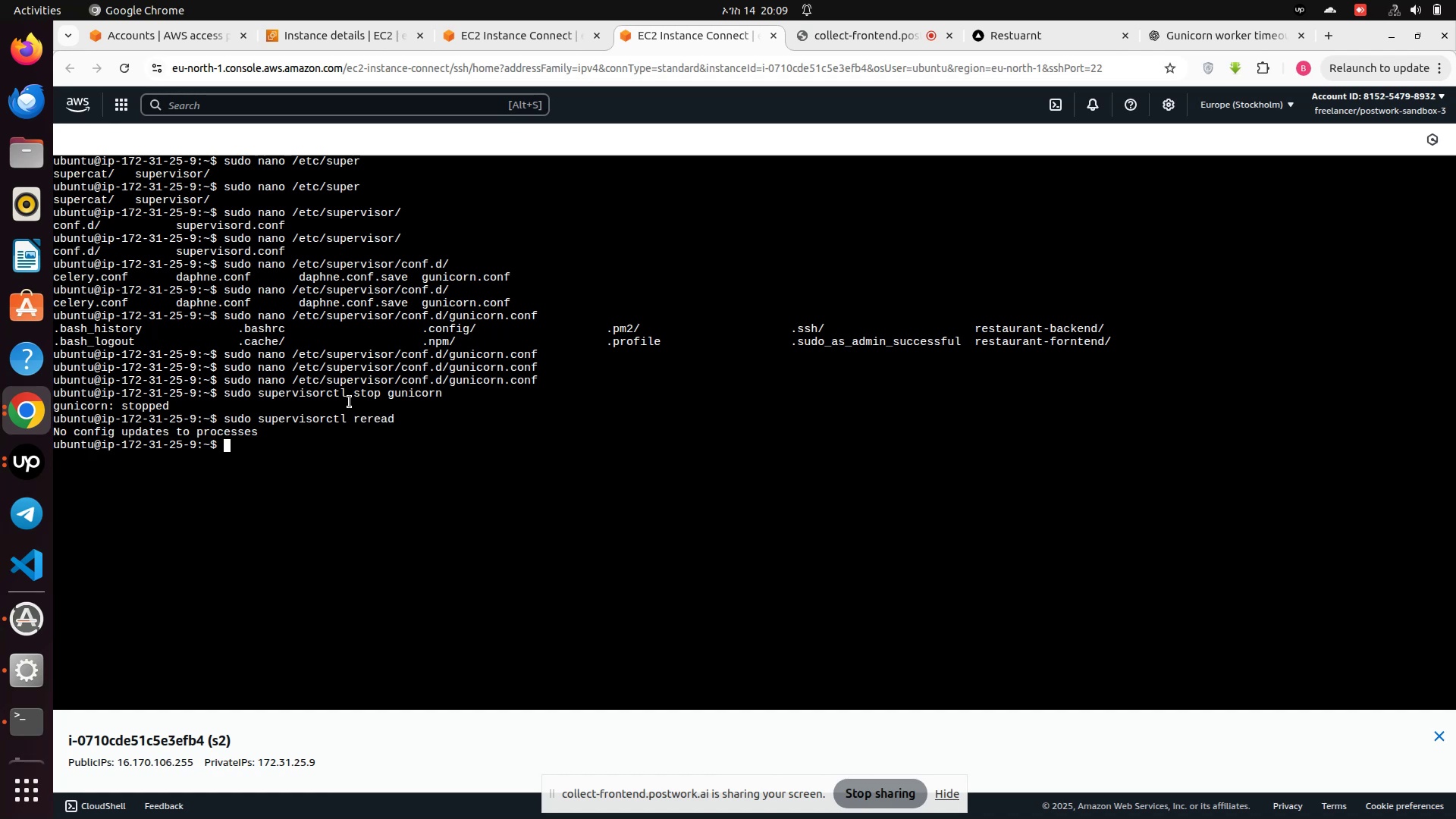 
type(sudo supervisorctl update)
 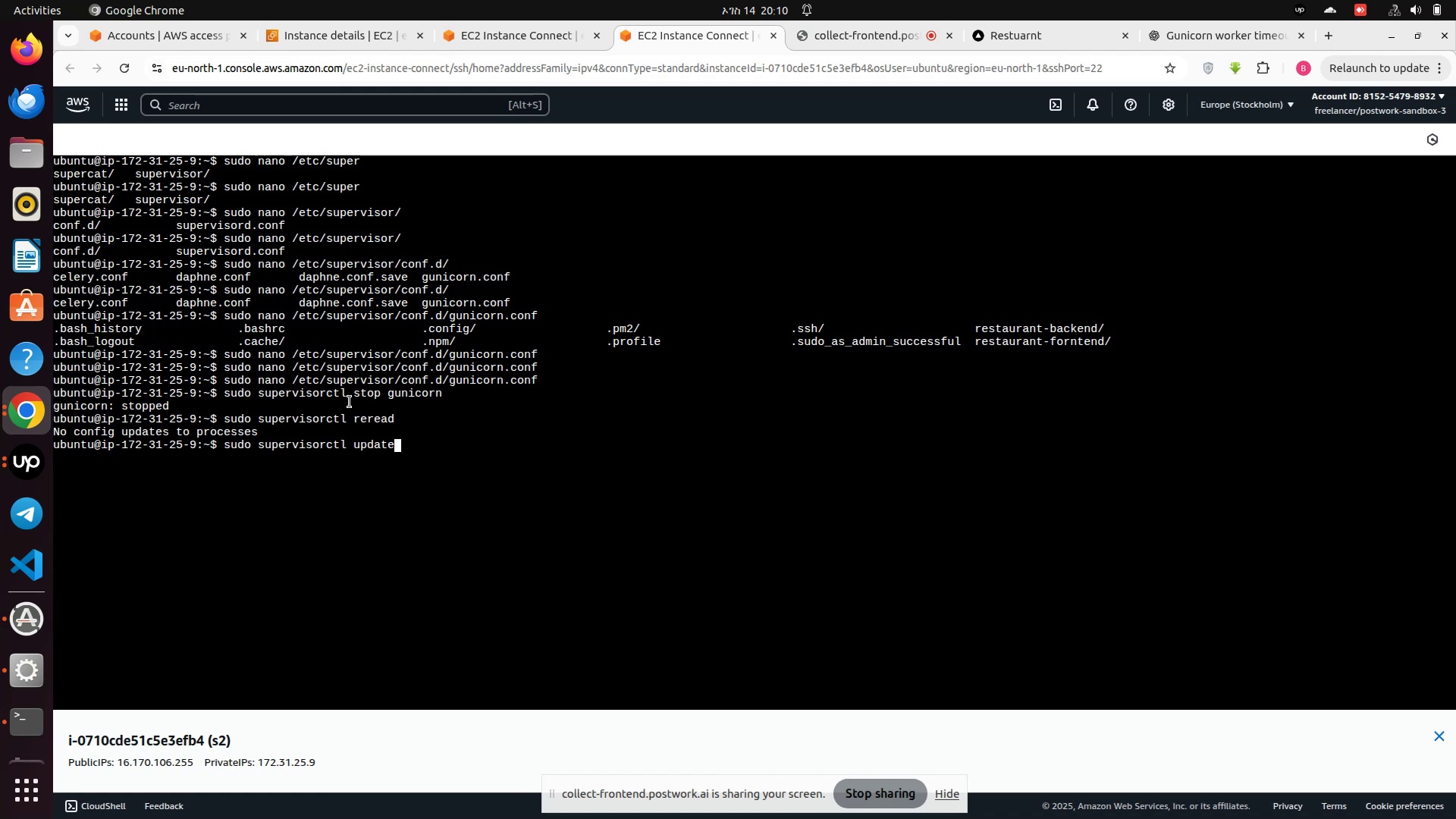 
key(Enter)
 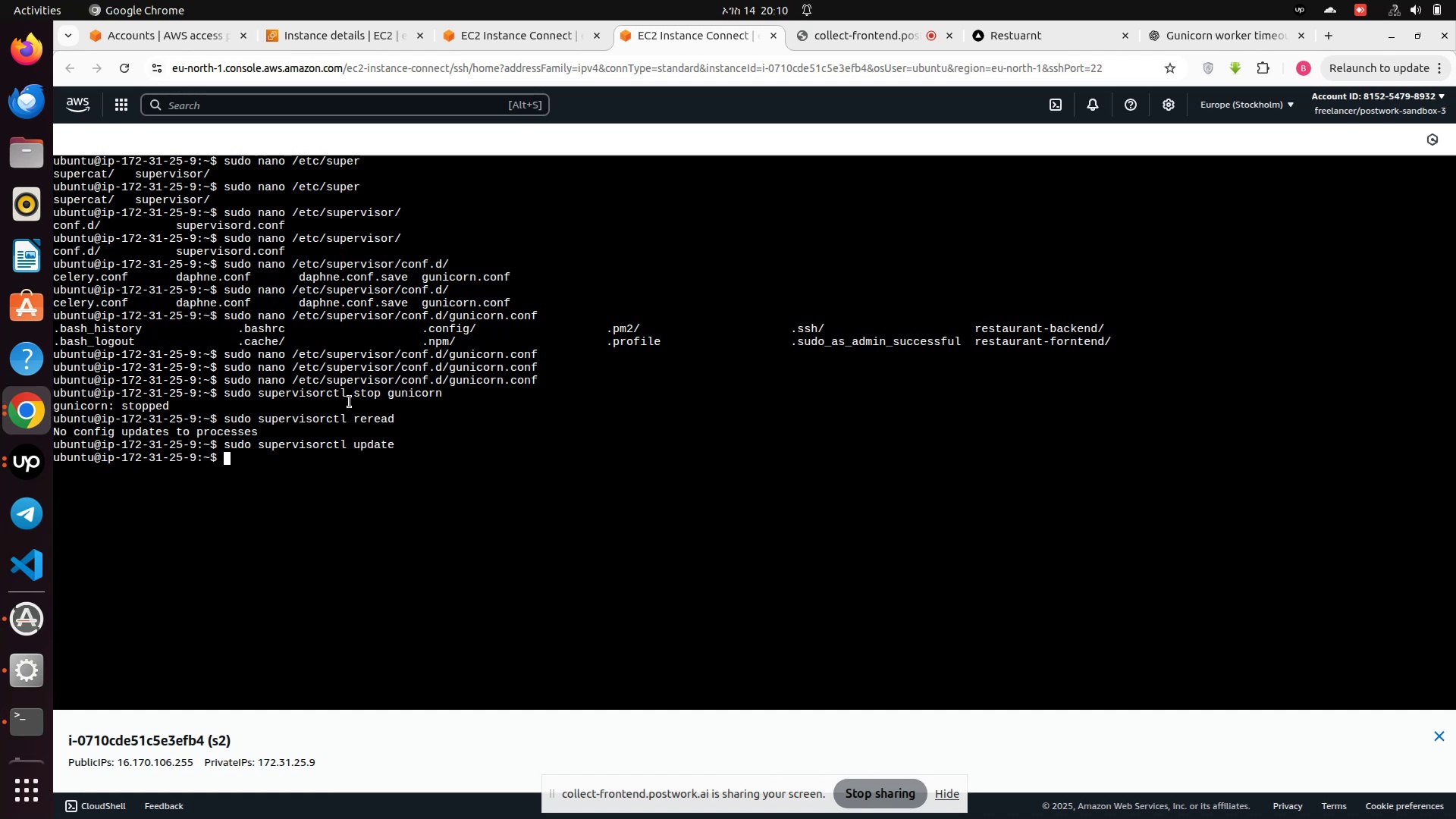 
key(ArrowUp)
 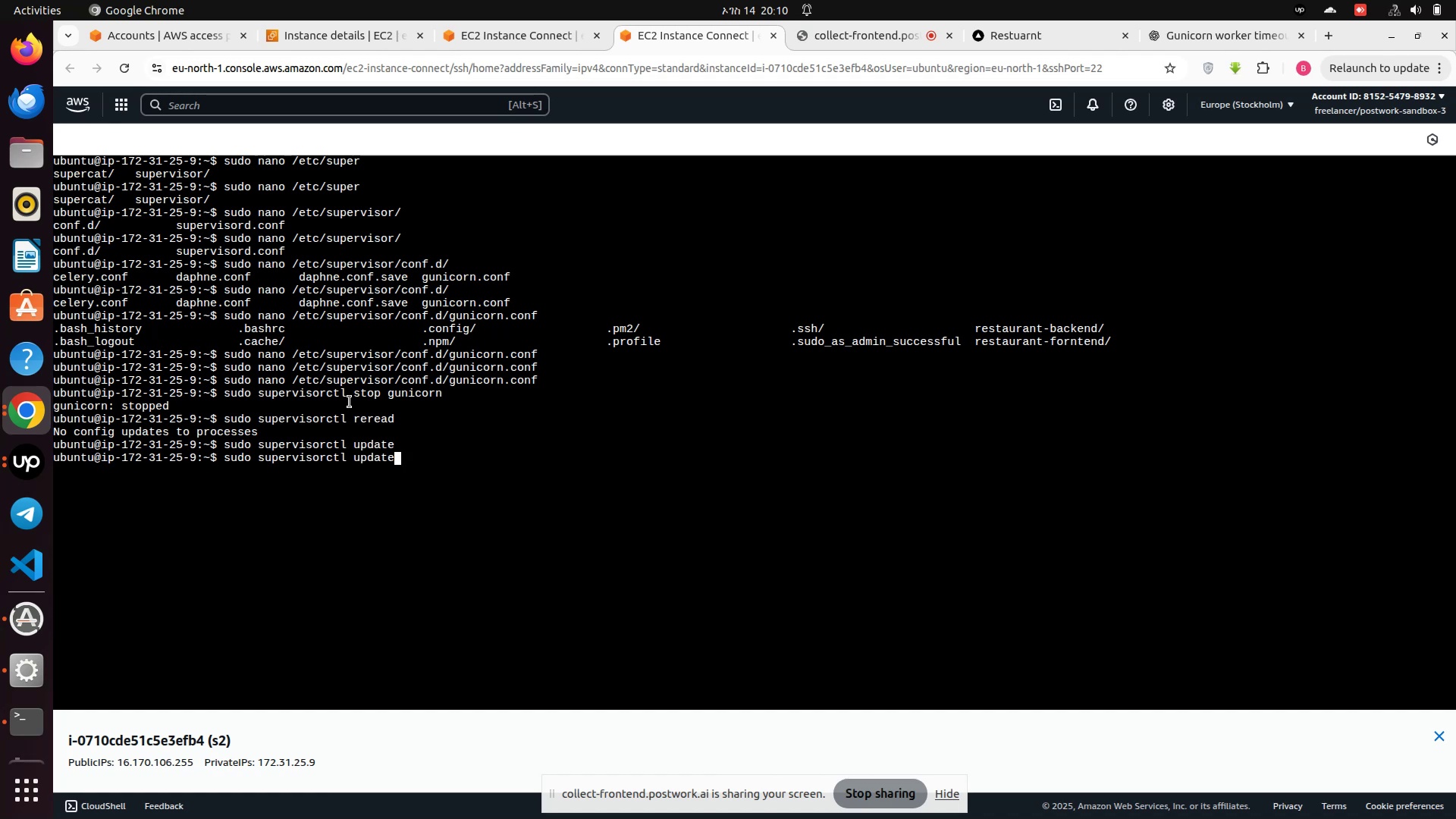 
key(Backspace)
key(Backspace)
key(Backspace)
key(Backspace)
key(Backspace)
key(Backspace)
type(start gunicorn)
 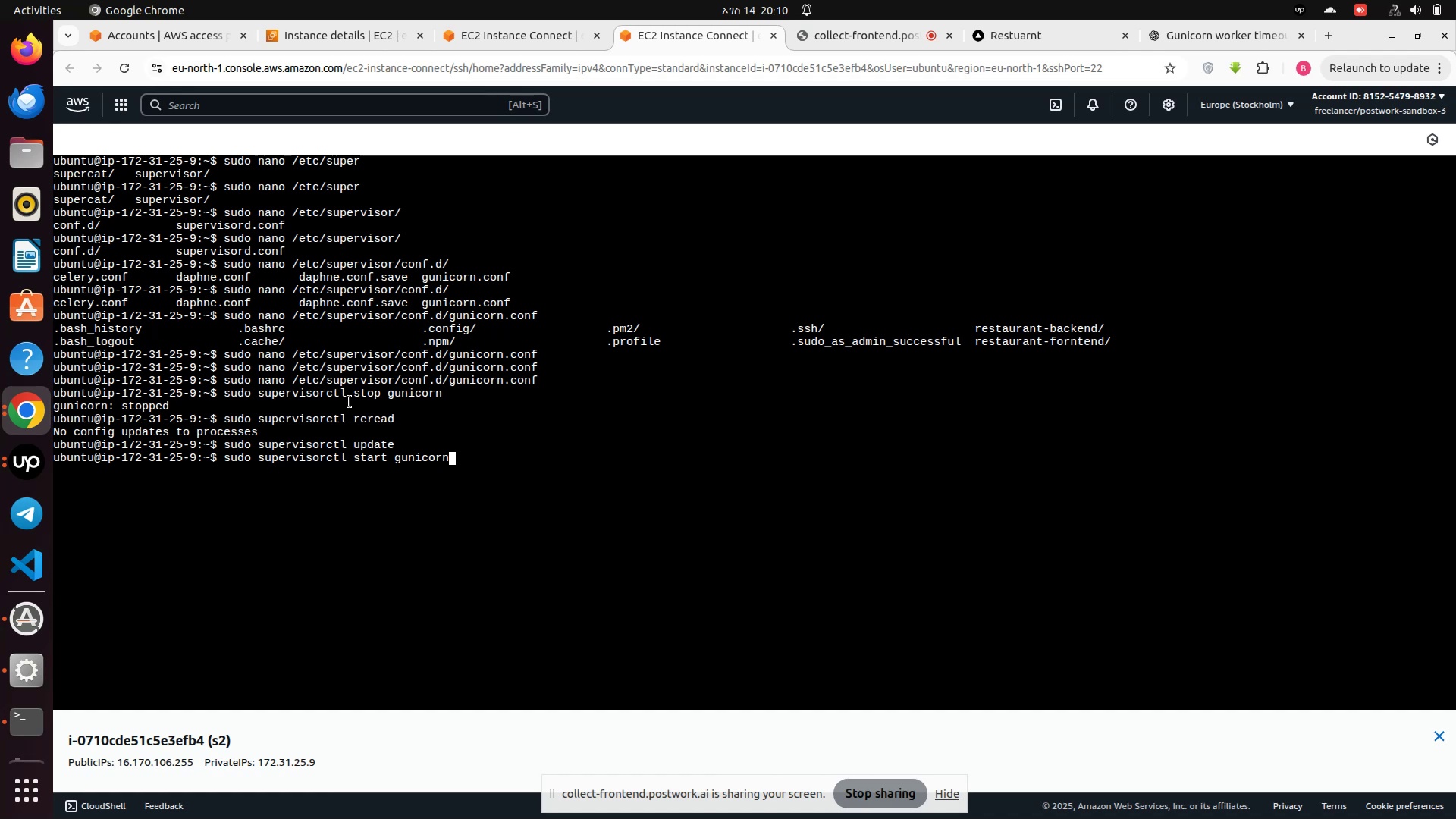 
key(Enter)
 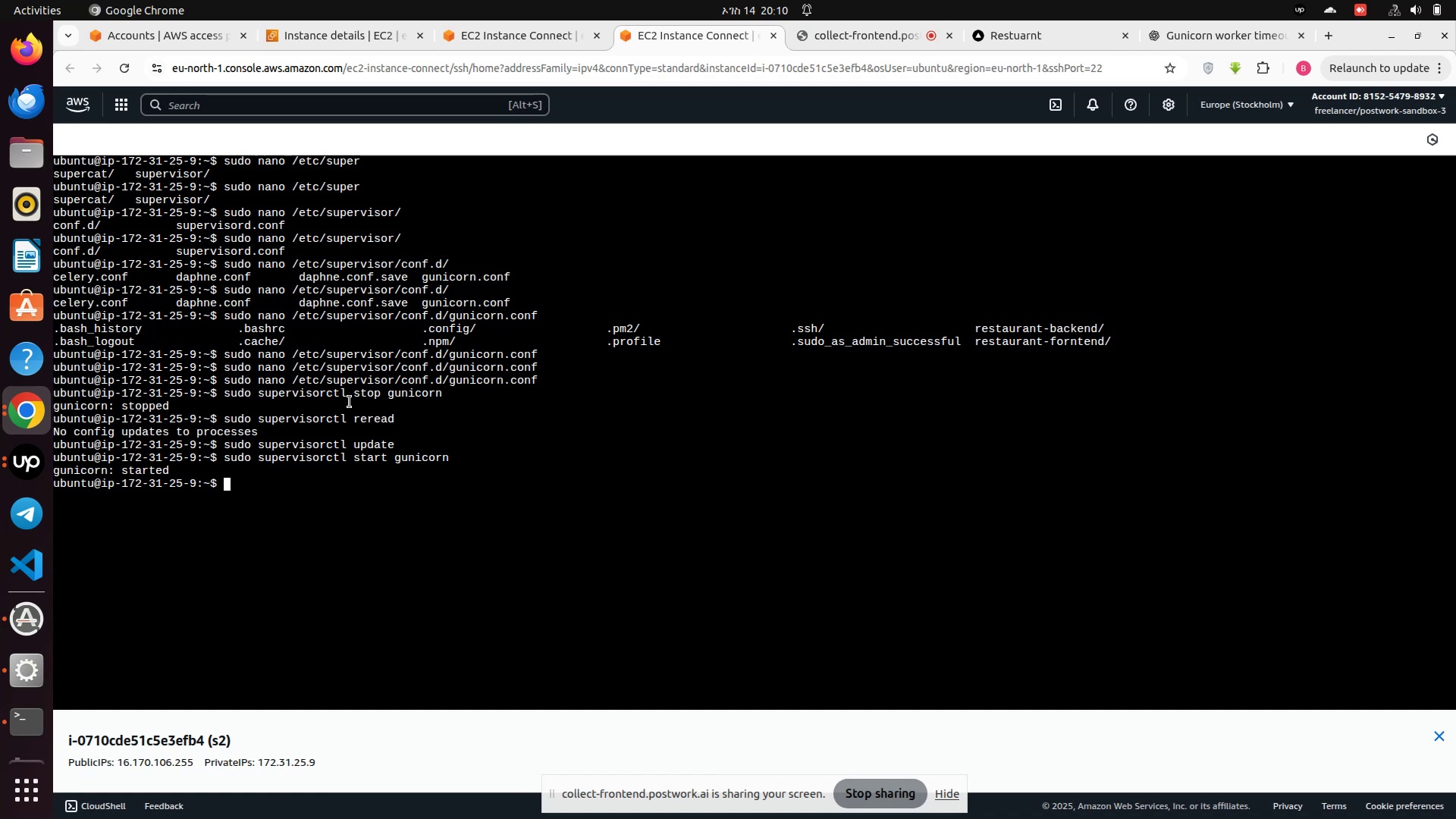 
type(clear)
 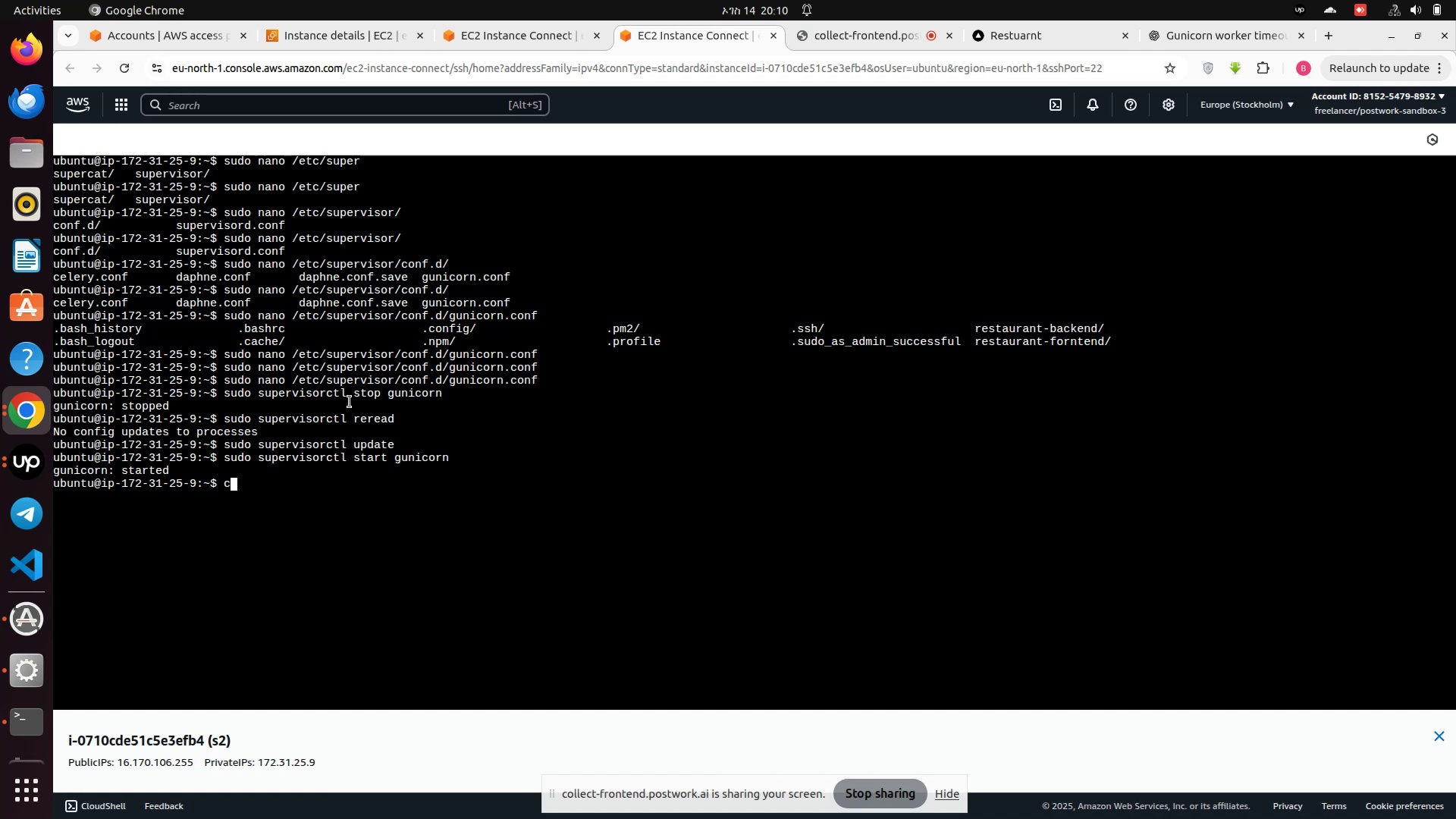 
key(Enter)
 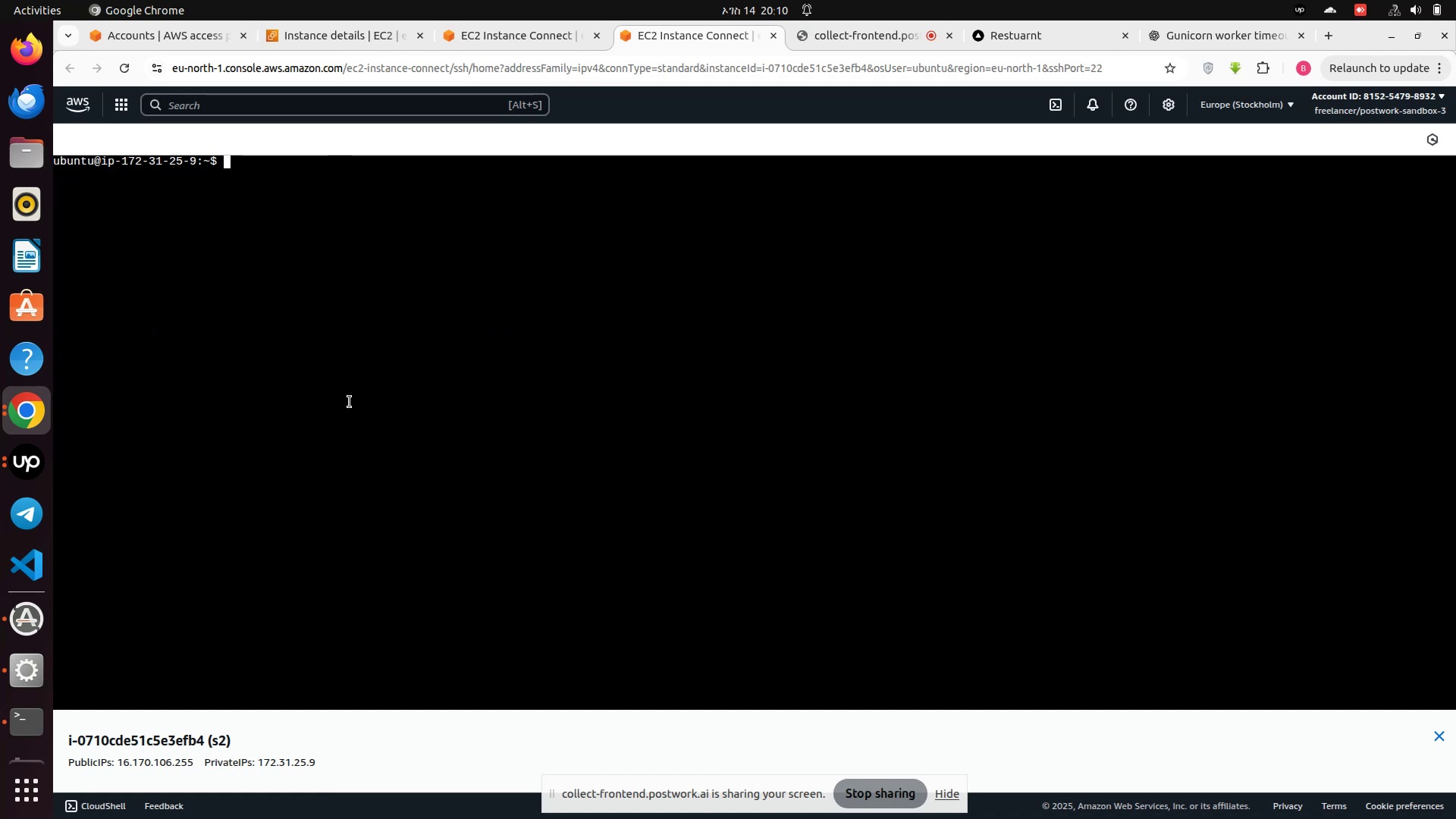 
key(ArrowUp)
 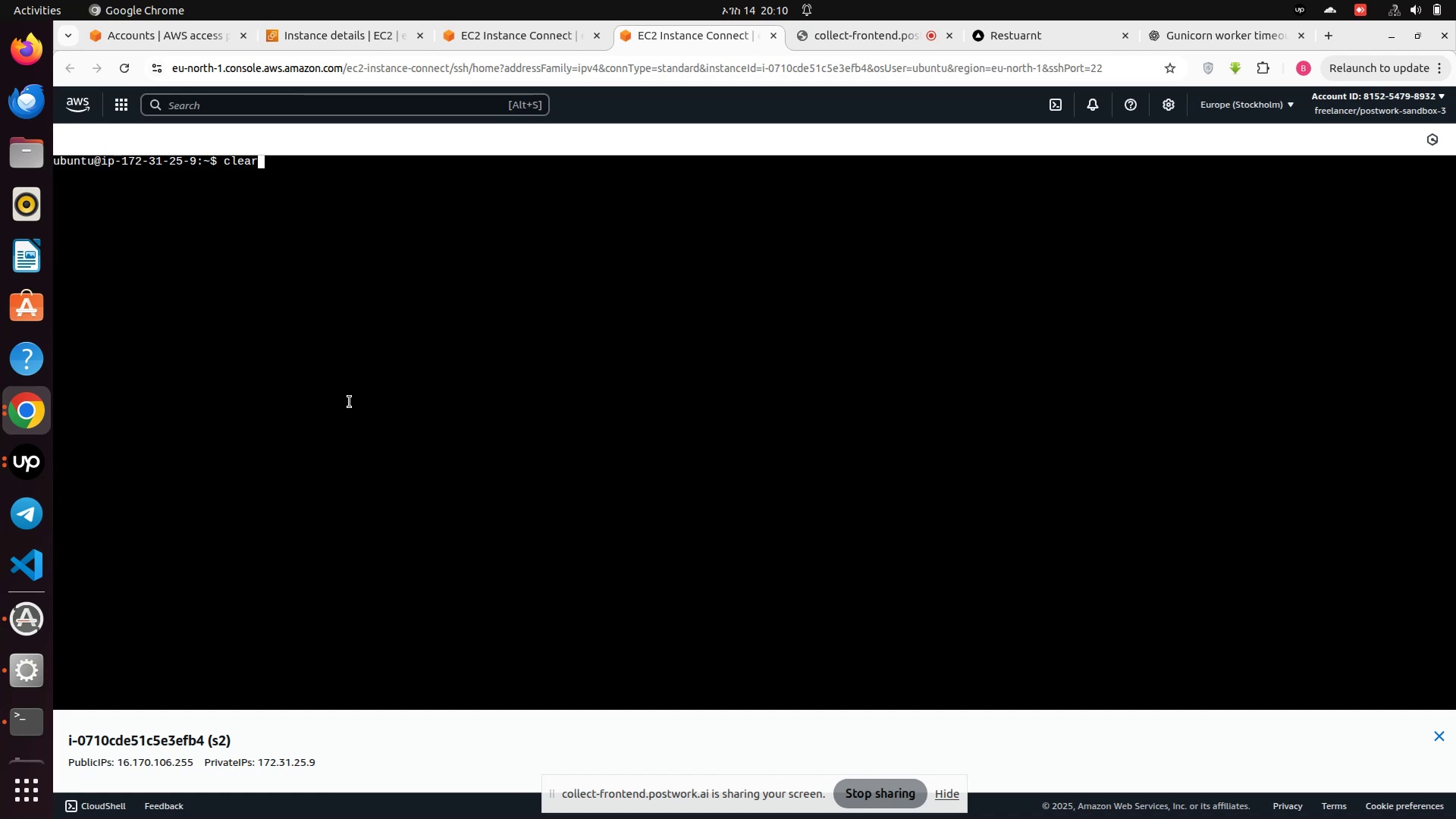 
key(ArrowUp)
 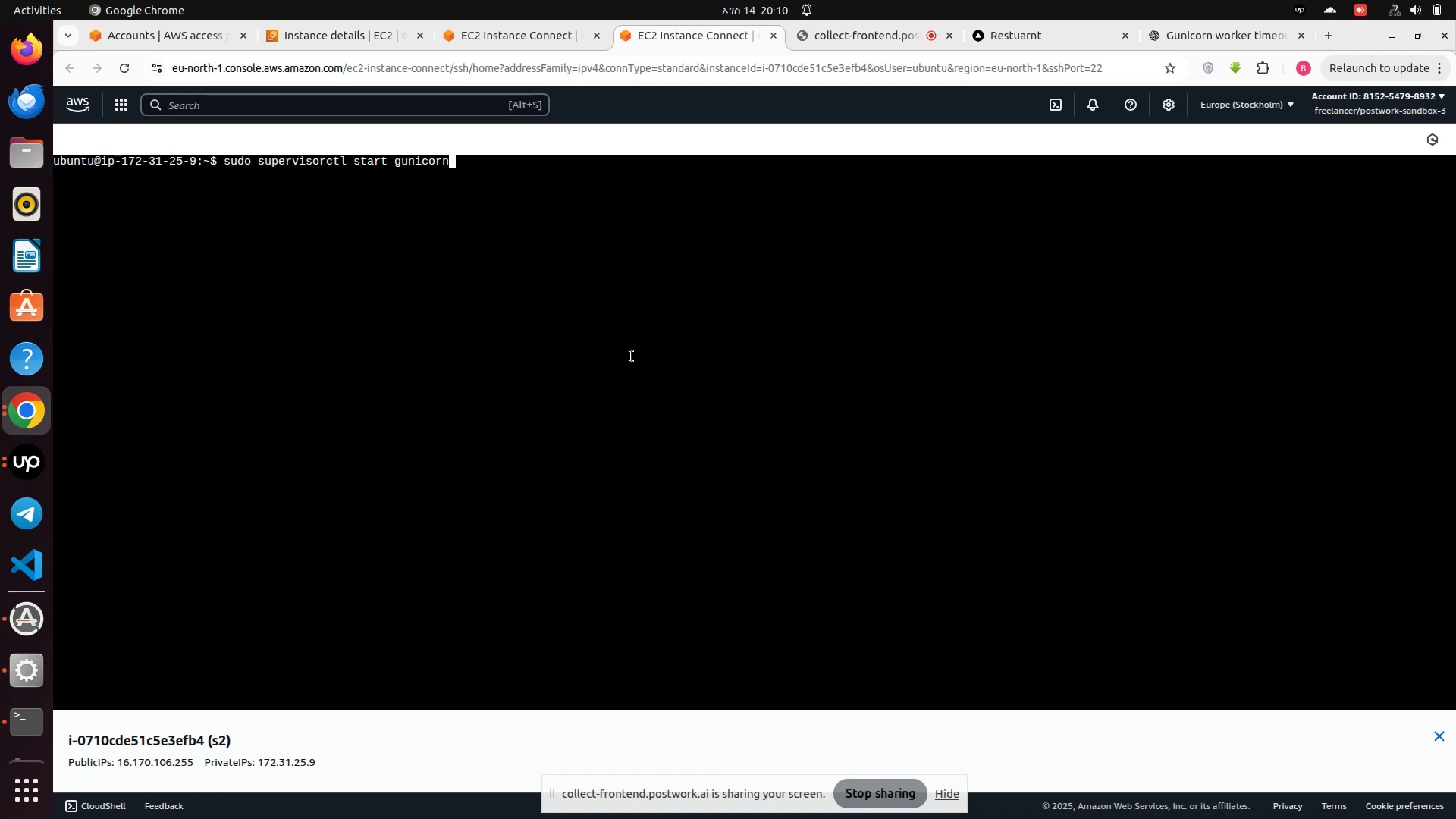 
wait(6.04)
 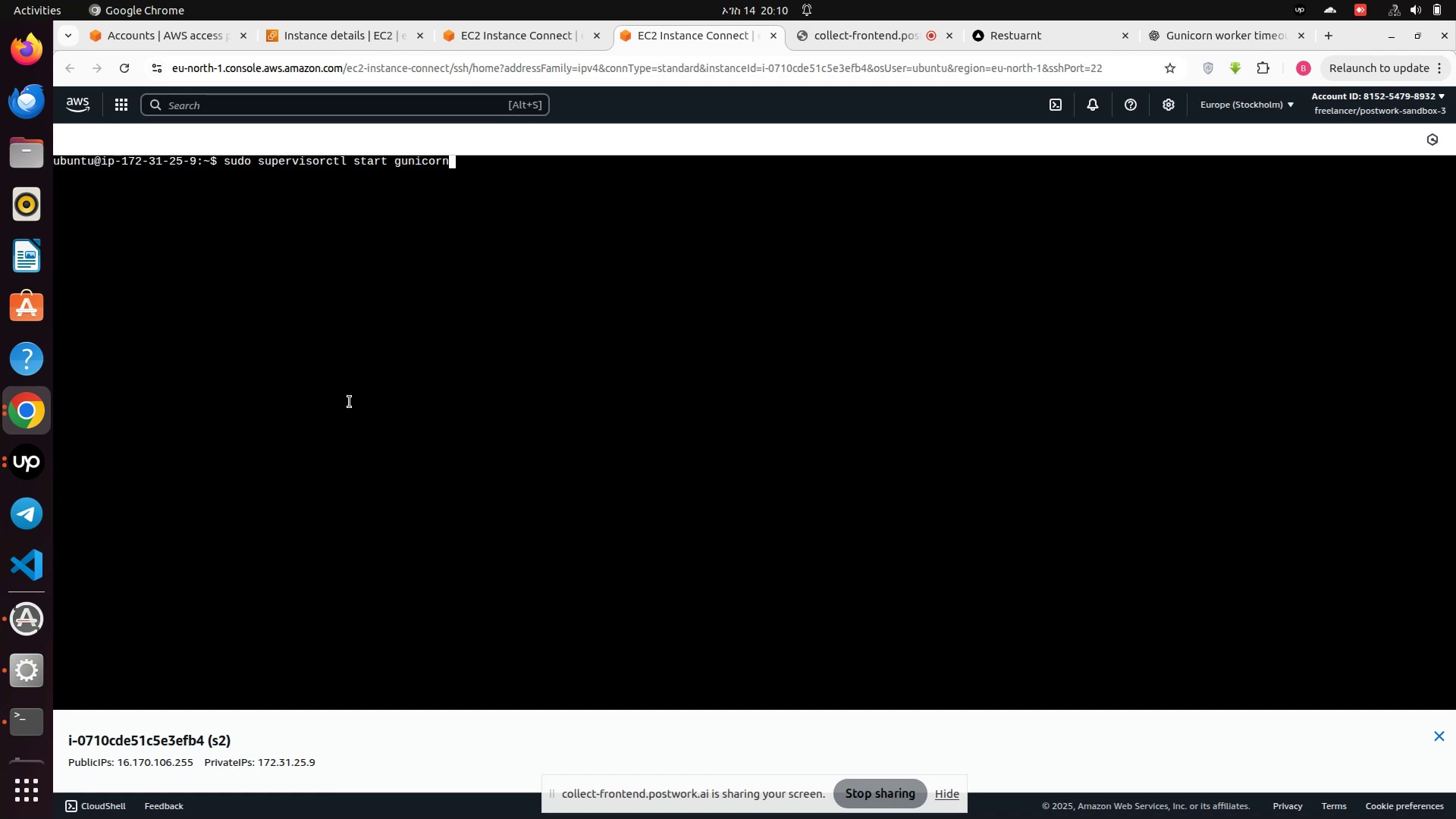 
hold_key(key=Backspace, duration=1.32)
 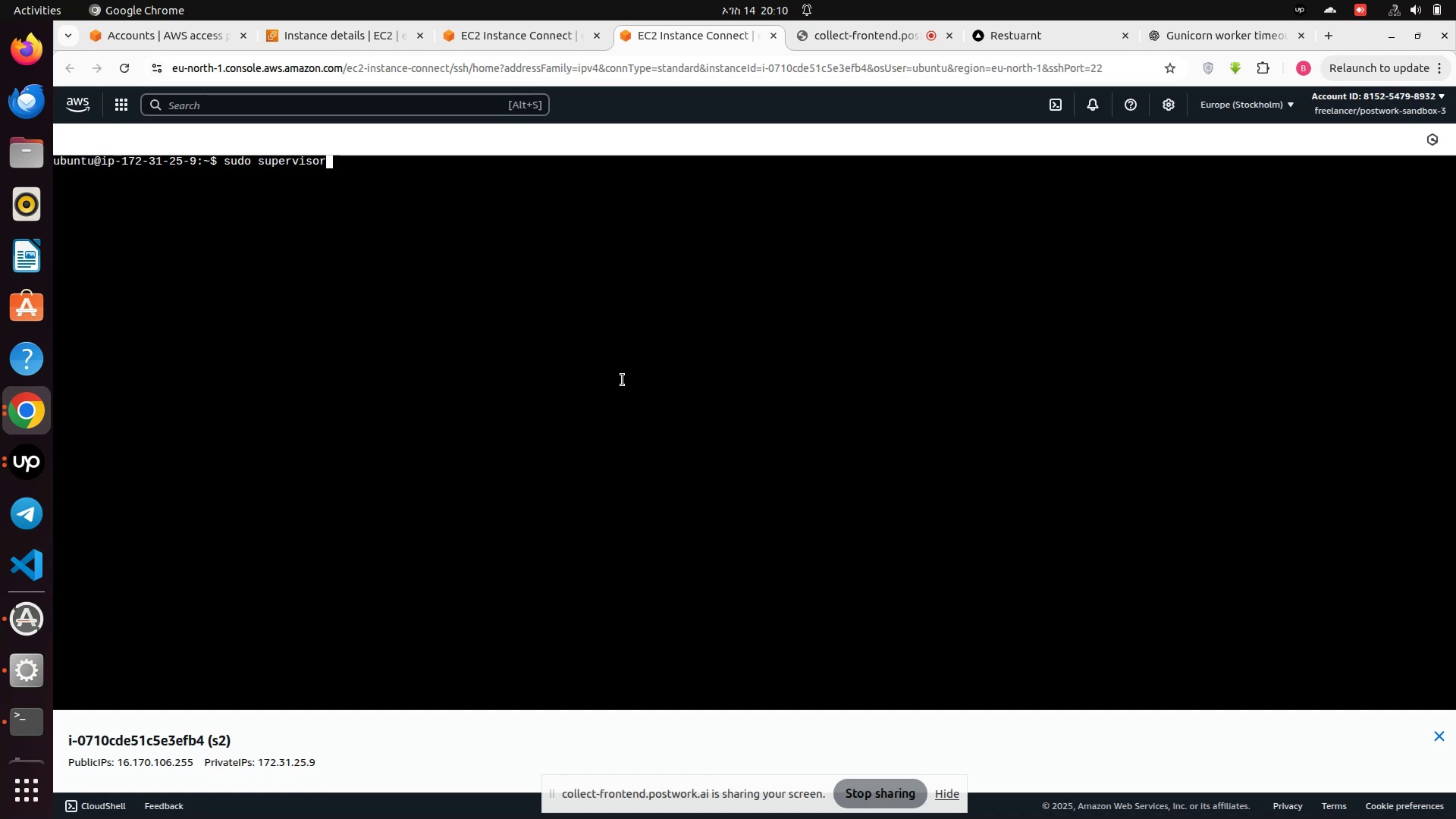 
key(Backspace)
key(Backspace)
key(Backspace)
key(Backspace)
type( )
key(Backspace)
type(o systemctl restart )
 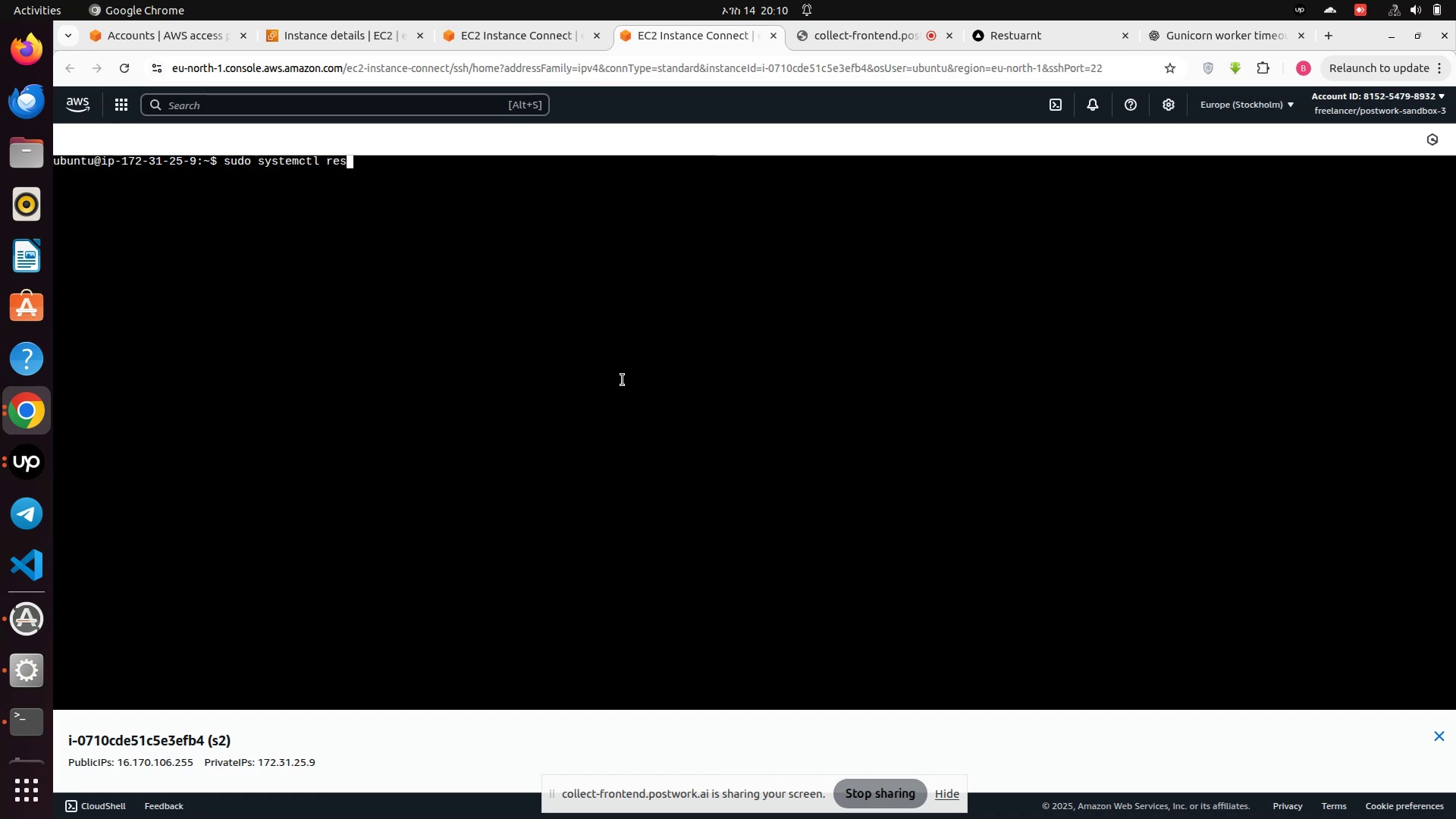 
scroll: coordinate [131, 467], scroll_direction: up, amount: 1.0
 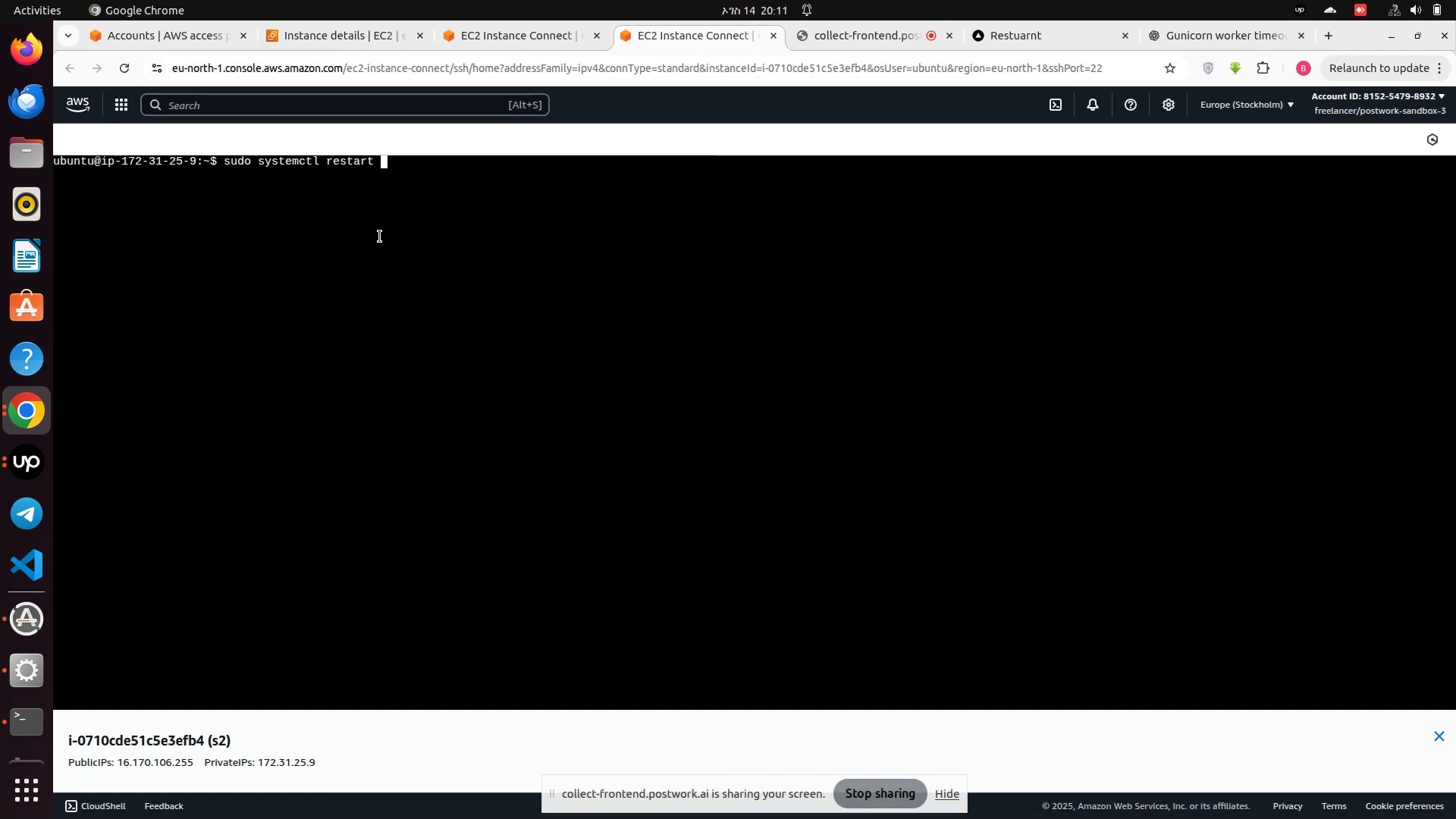 
wait(10.25)
 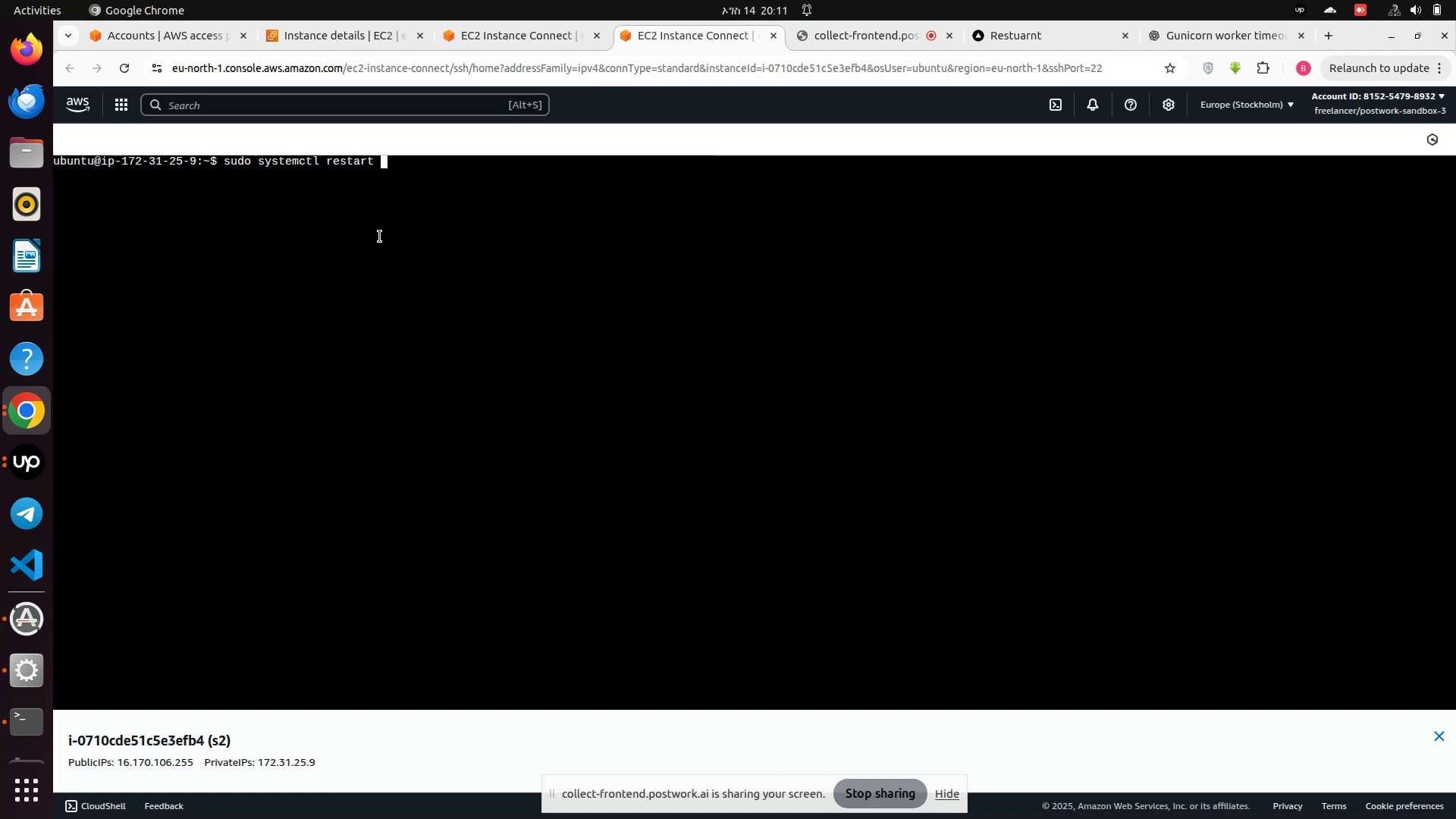 
type(ngi)
key(Tab)
key(Backspace)
key(Backspace)
key(Backspace)
key(Backspace)
key(Backspace)
key(Backspace)
key(Backspace)
key(Backspace)
key(Backspace)
 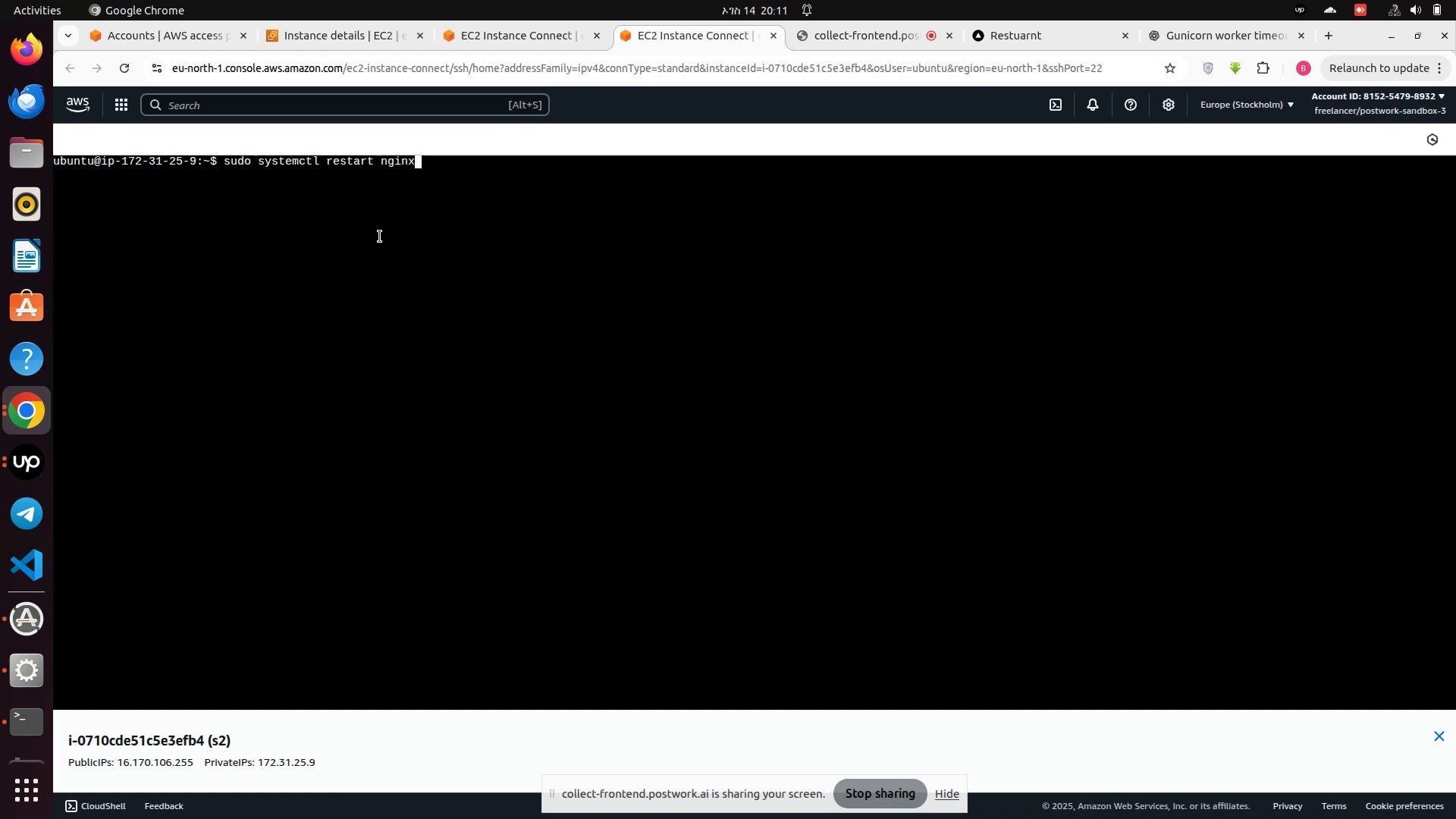 
key(Enter)
 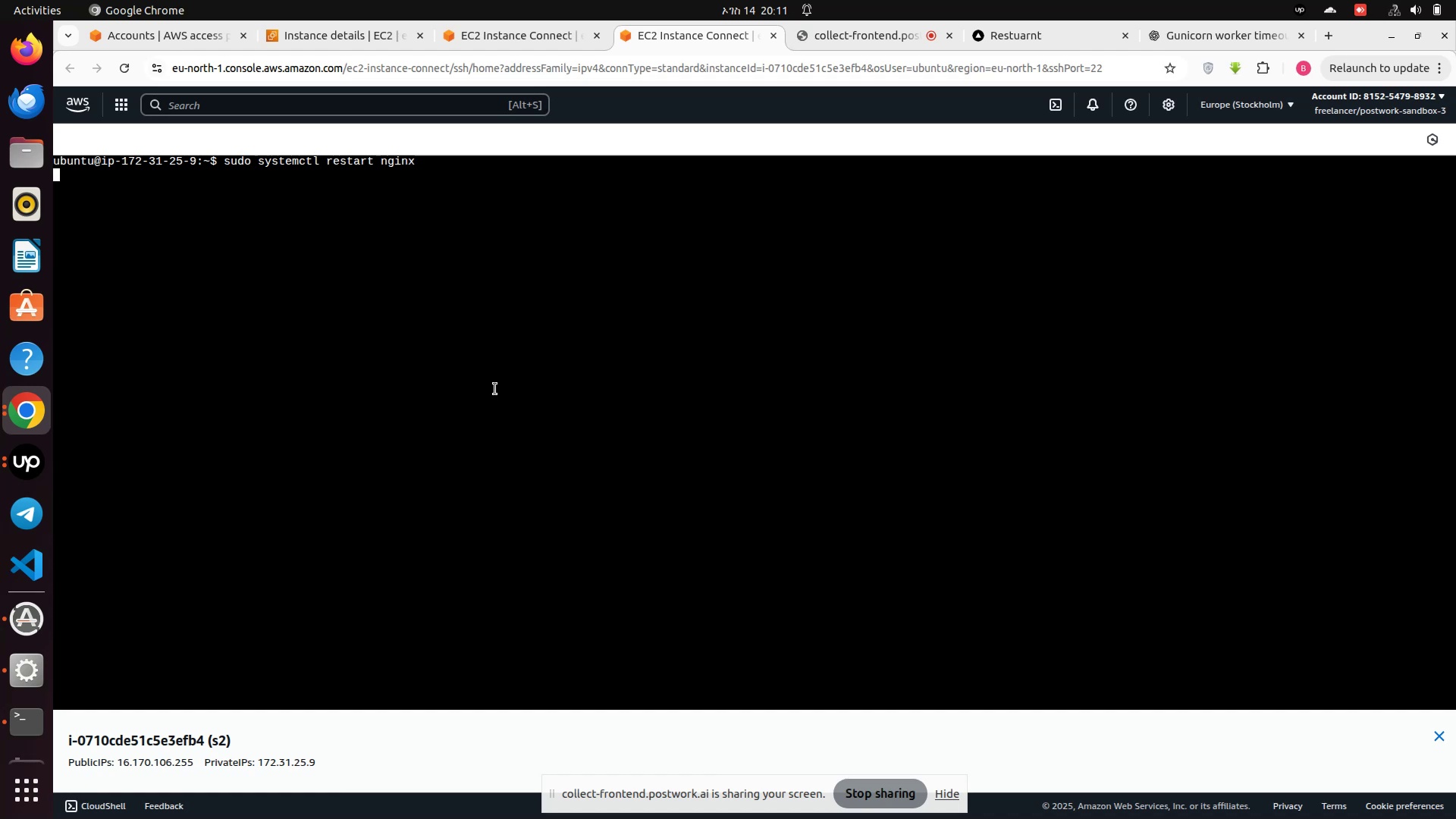 
wait(8.8)
 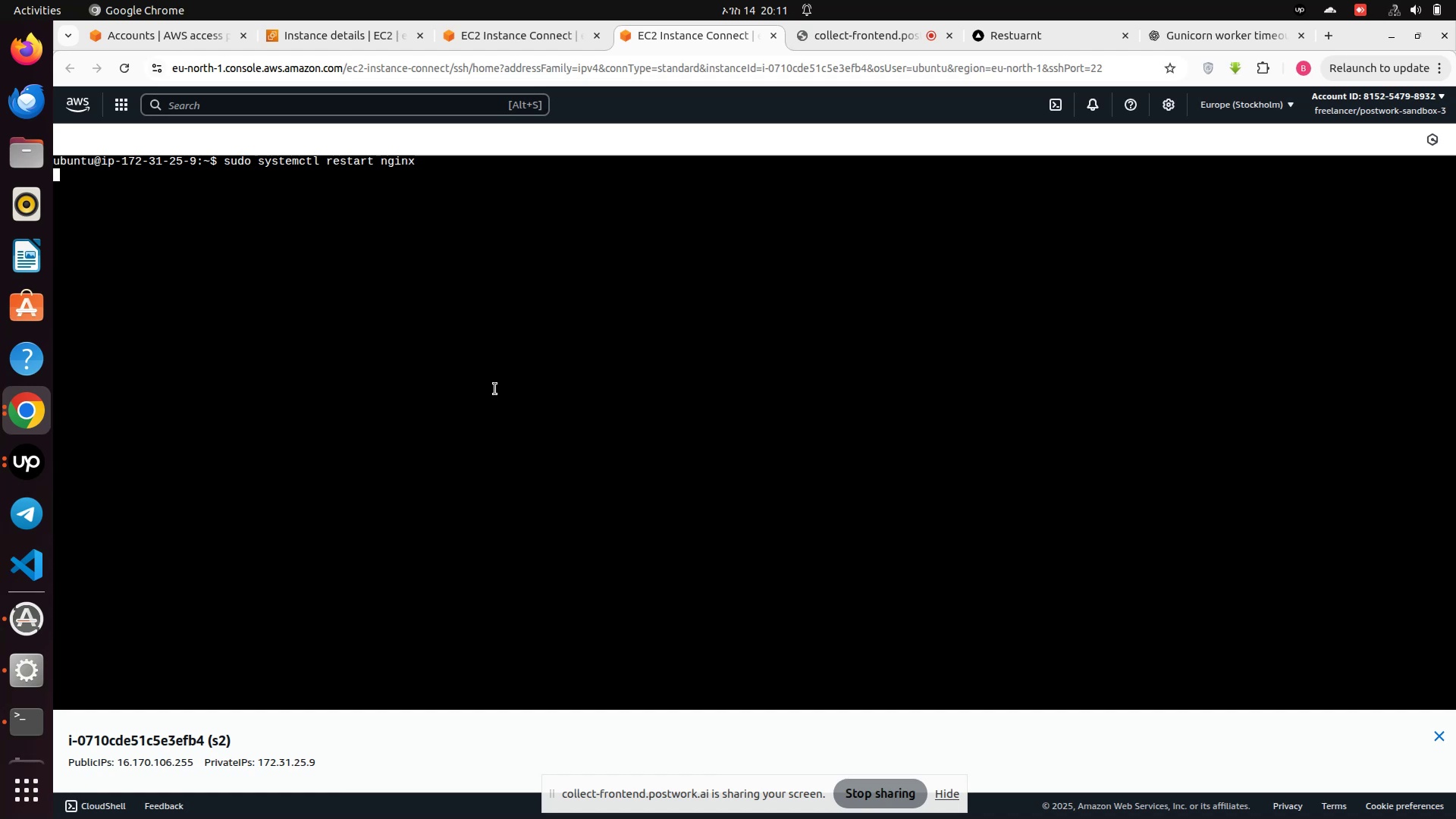 
left_click([1043, 39])
 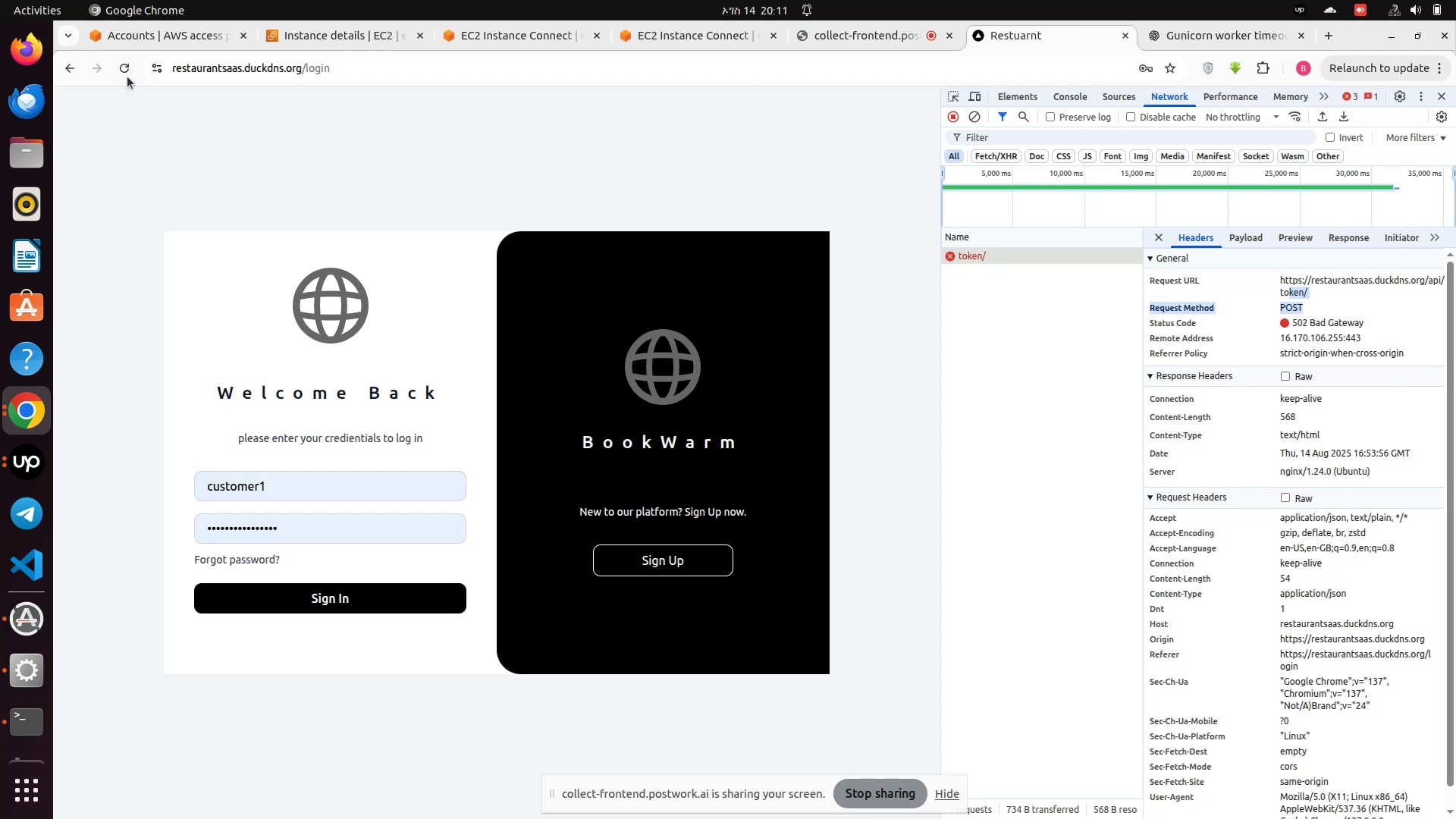 
left_click([127, 74])
 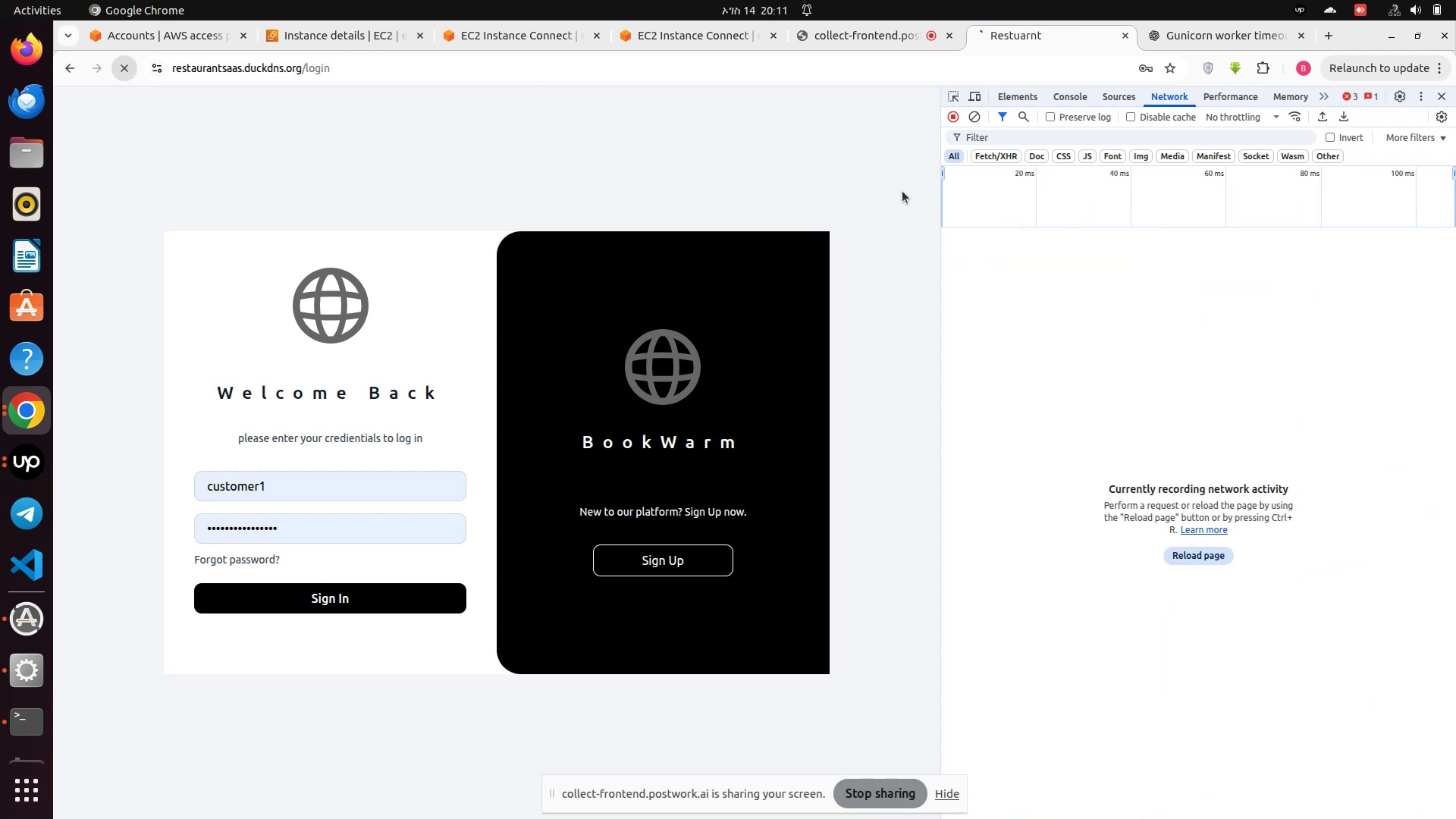 
mouse_move([964, 203])
 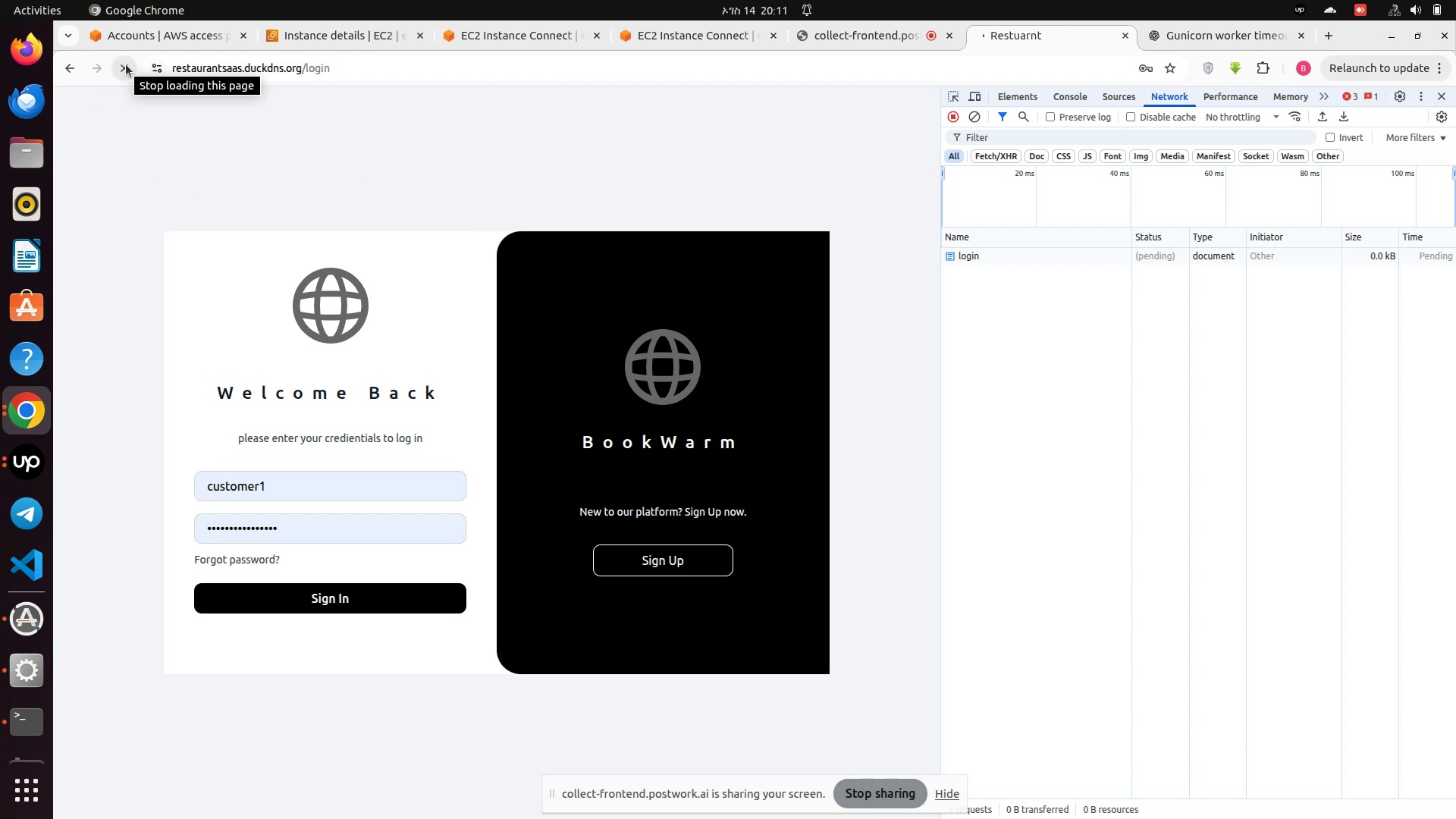 
wait(5.52)
 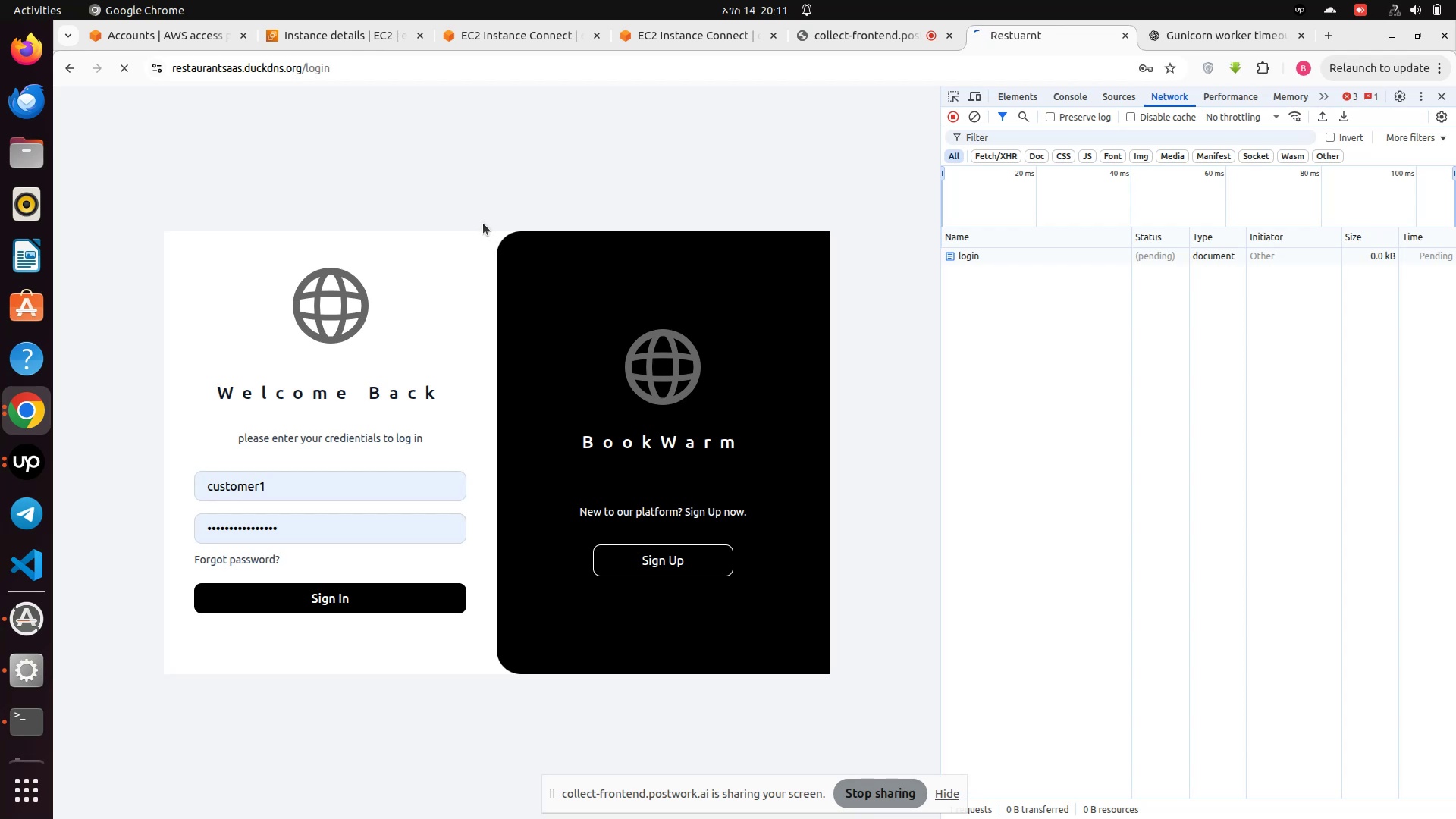 
left_click([126, 64])
 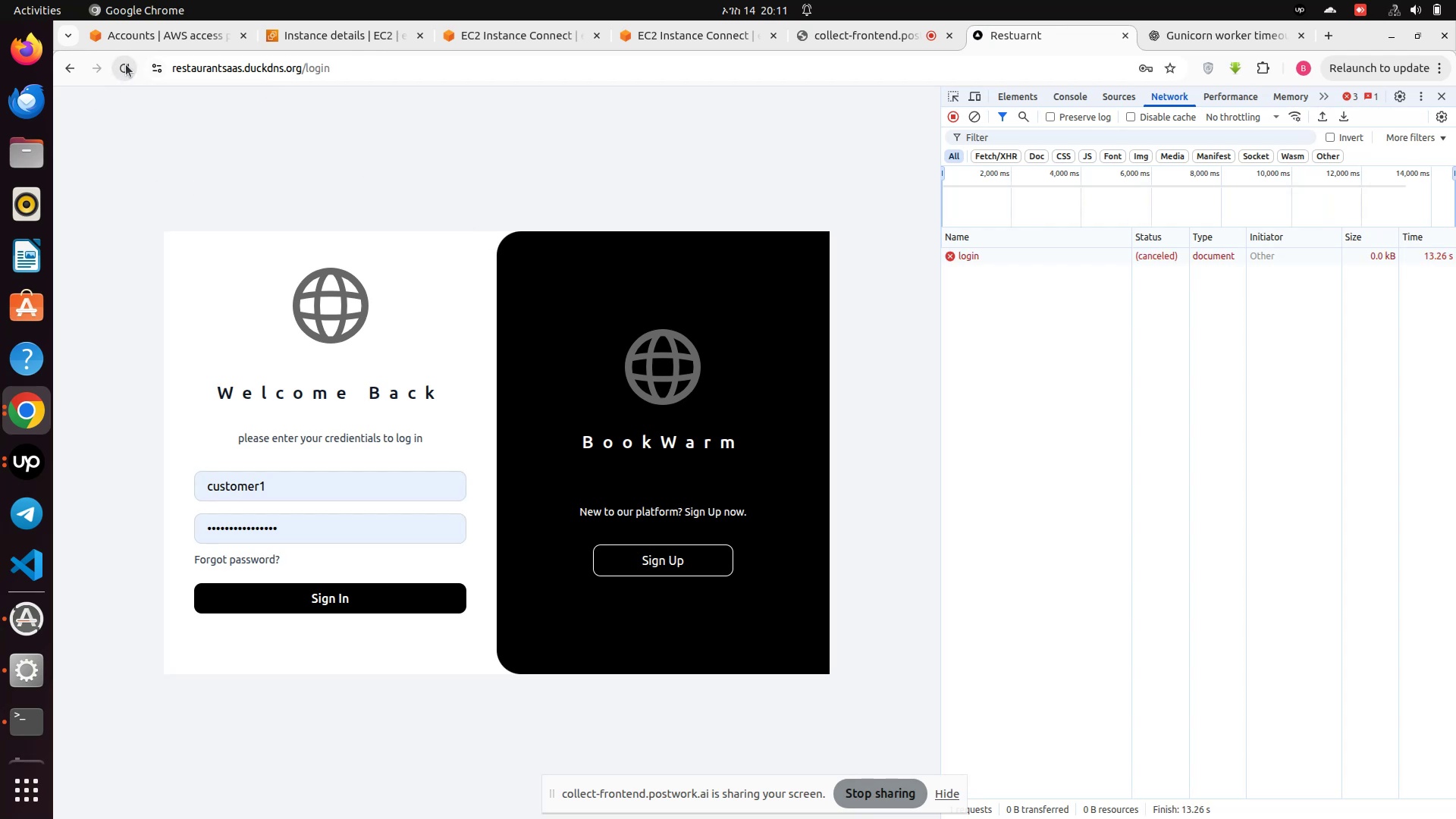 
left_click([126, 64])
 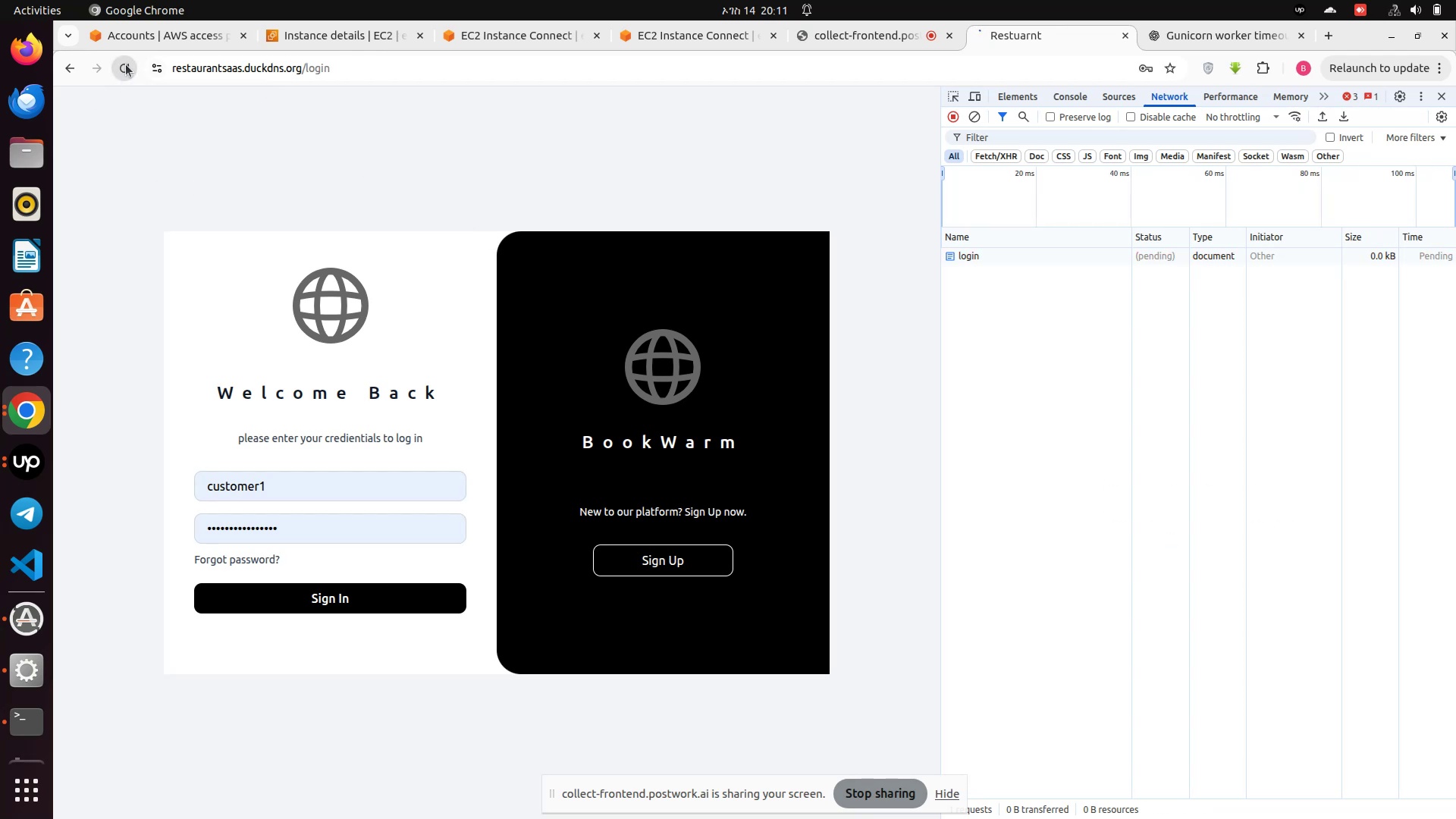 
left_click([126, 64])
 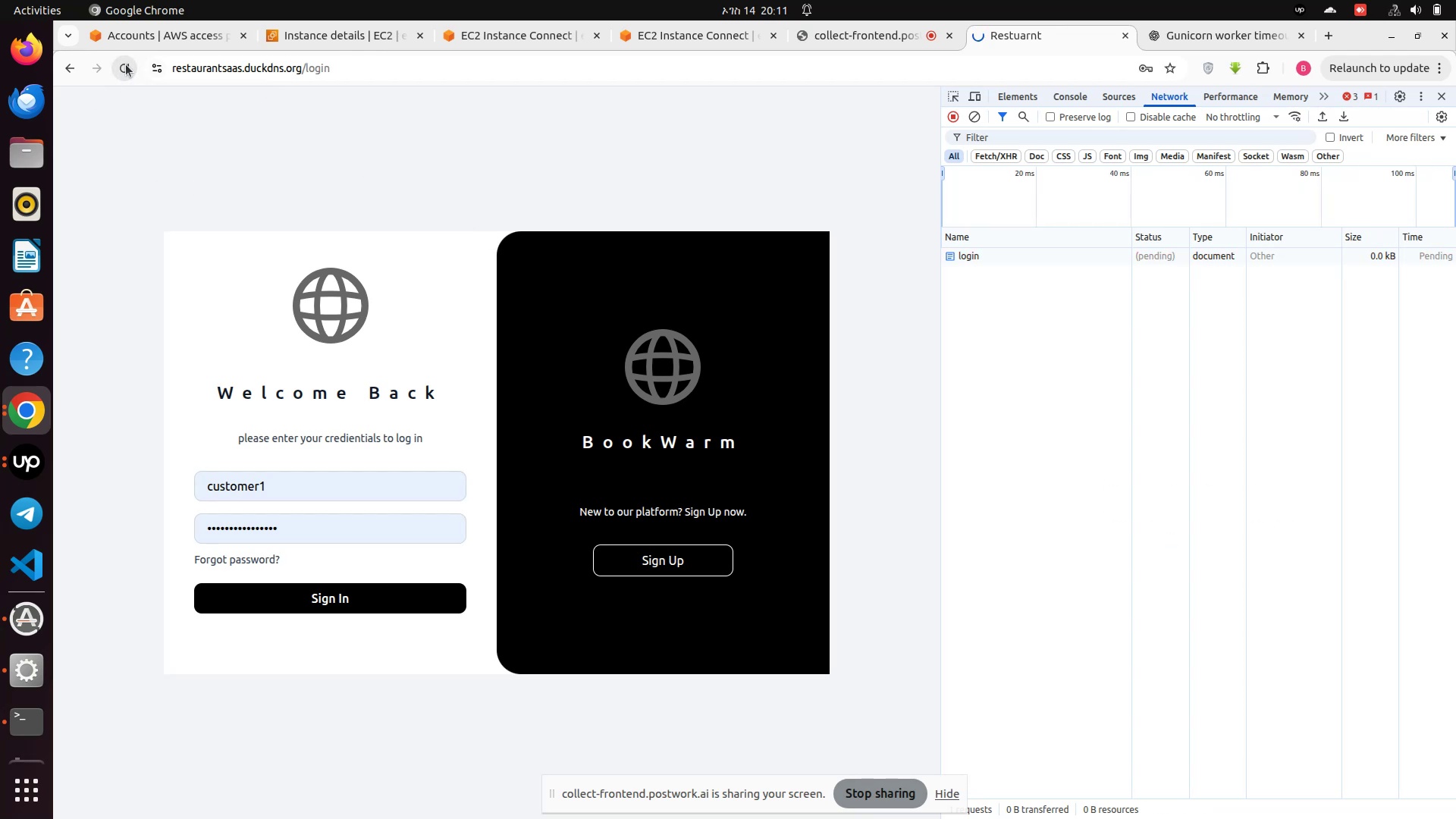 
left_click([126, 64])
 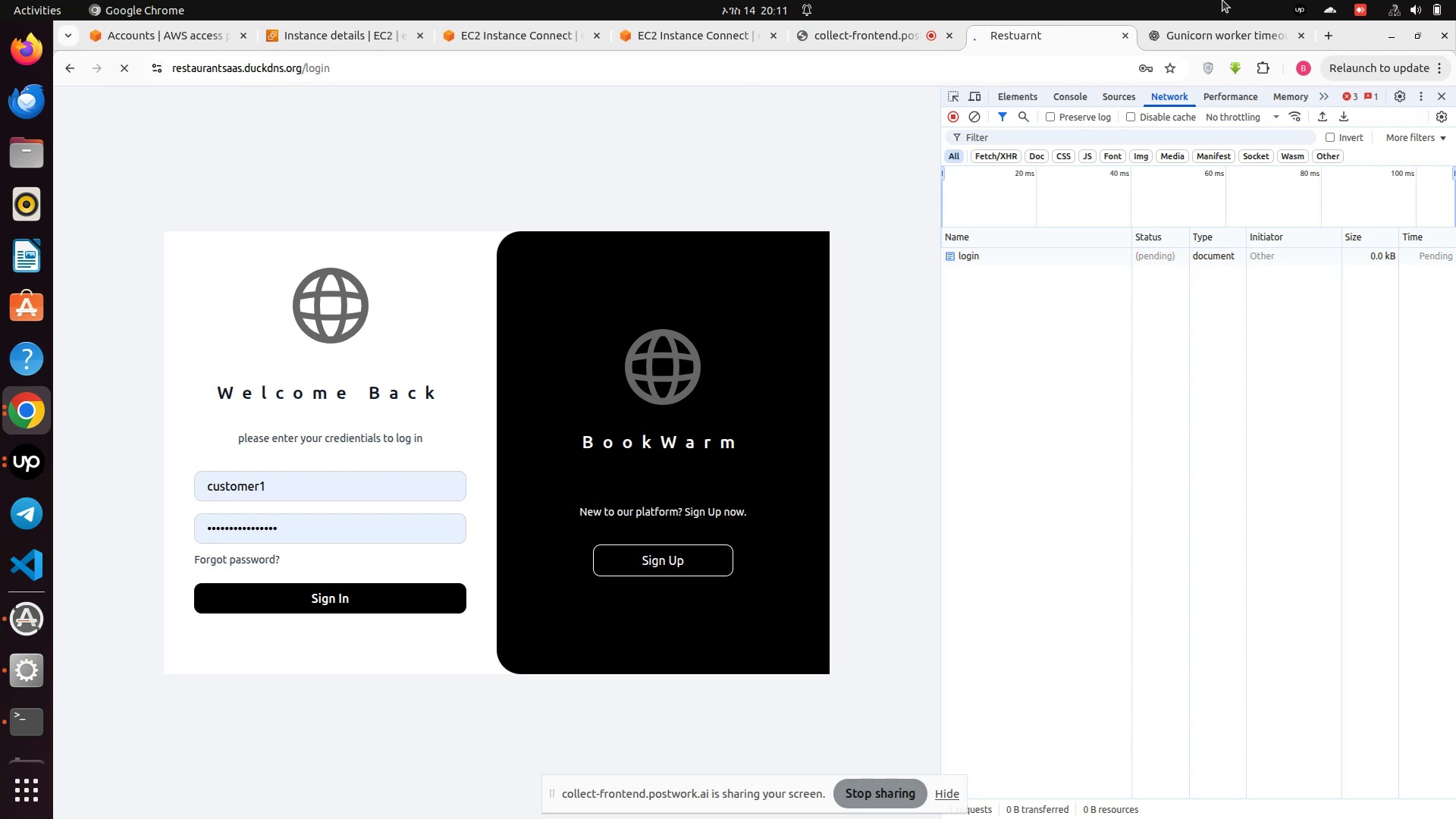 
mouse_move([1163, 106])
 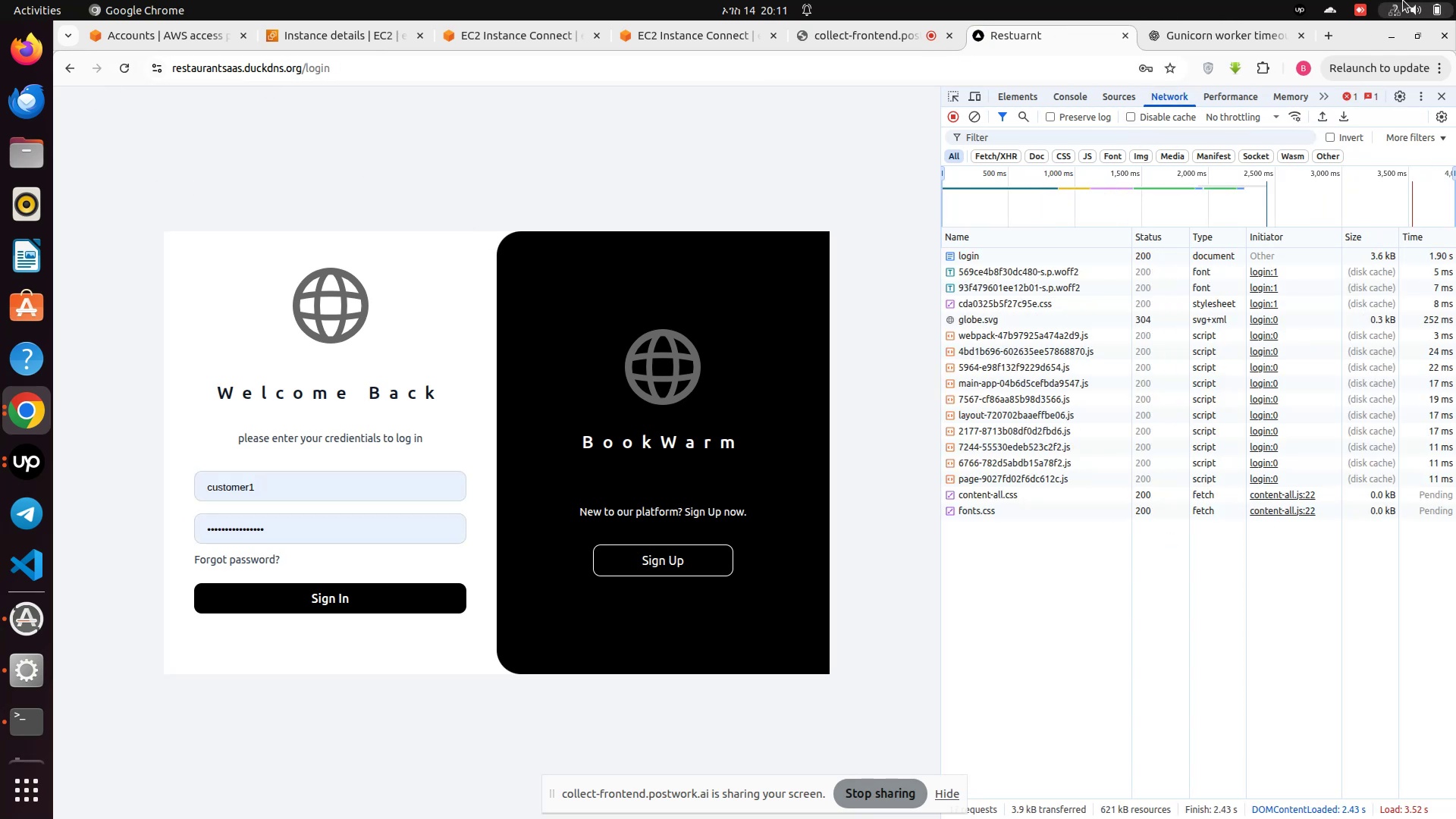 
left_click([1394, 4])
 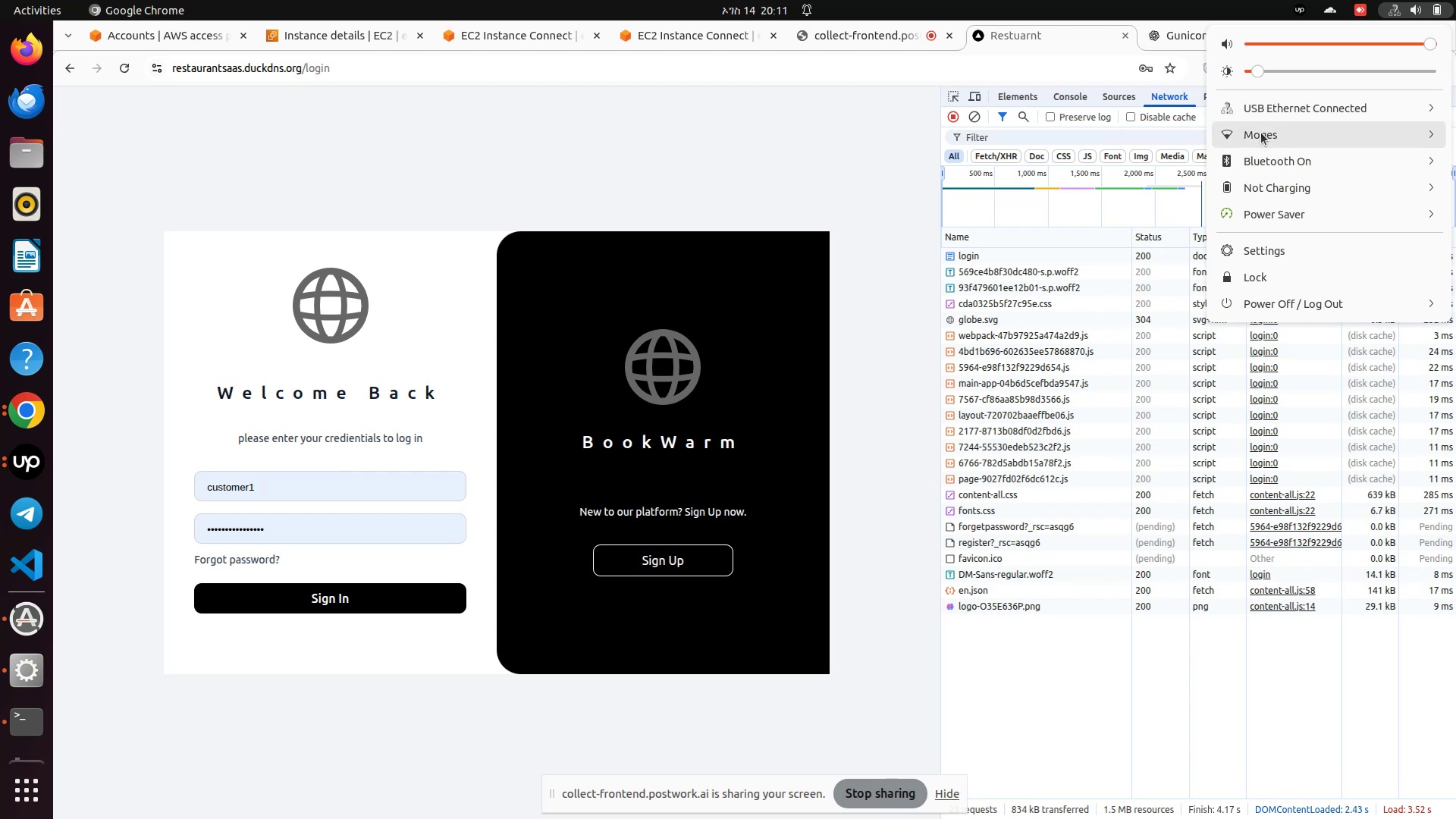 
left_click([1260, 130])
 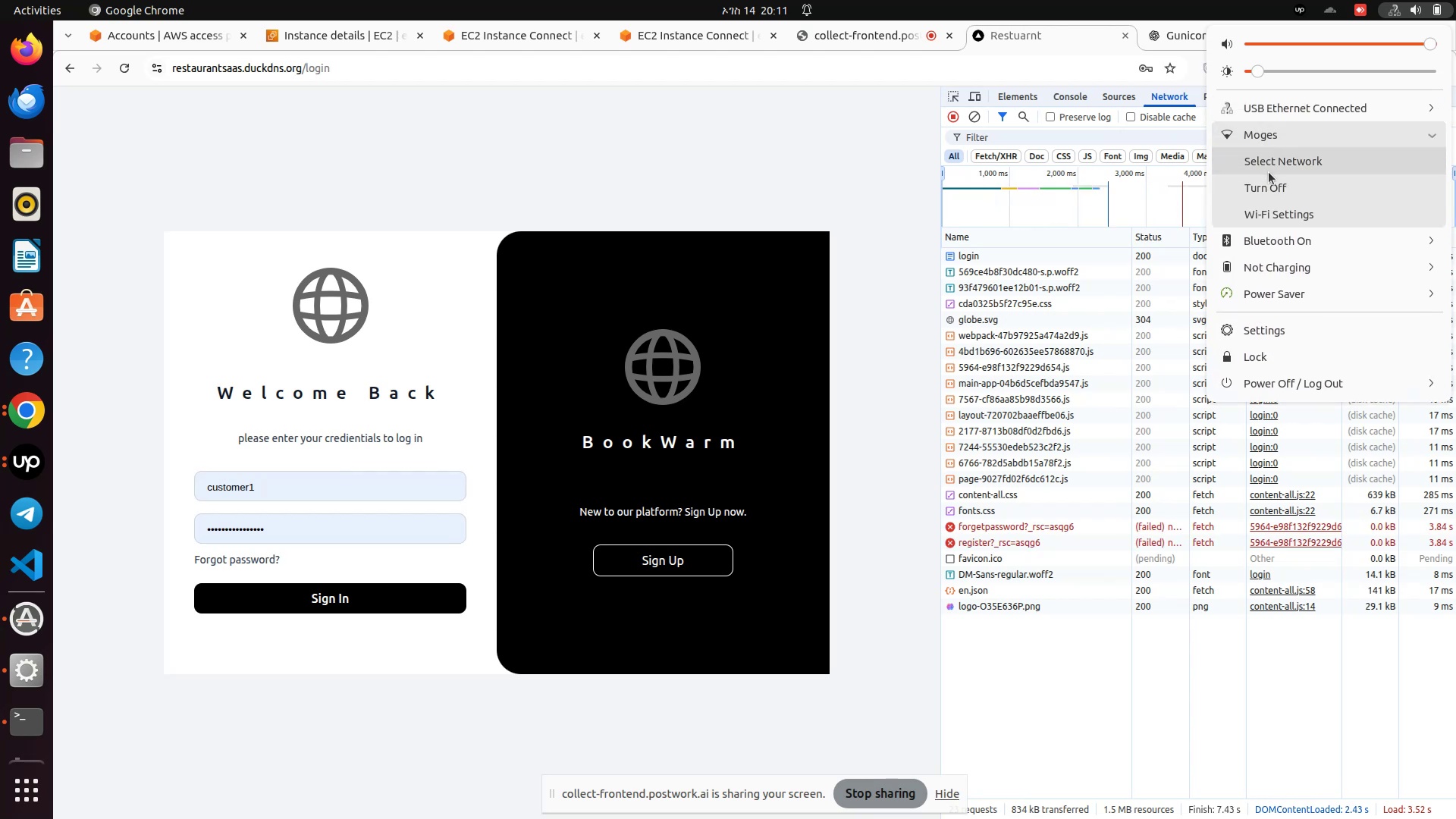 
left_click([1269, 171])
 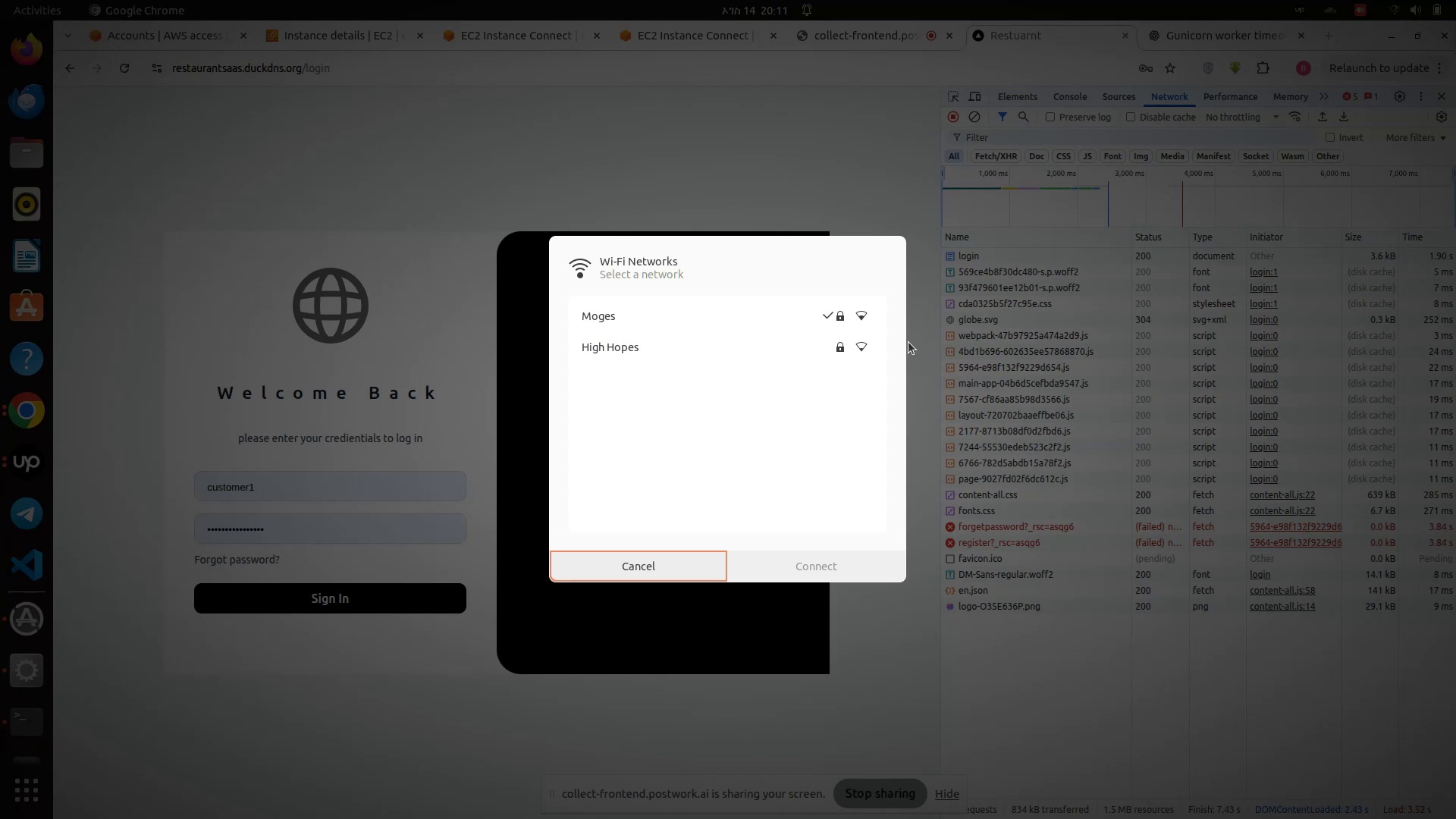 
wait(11.78)
 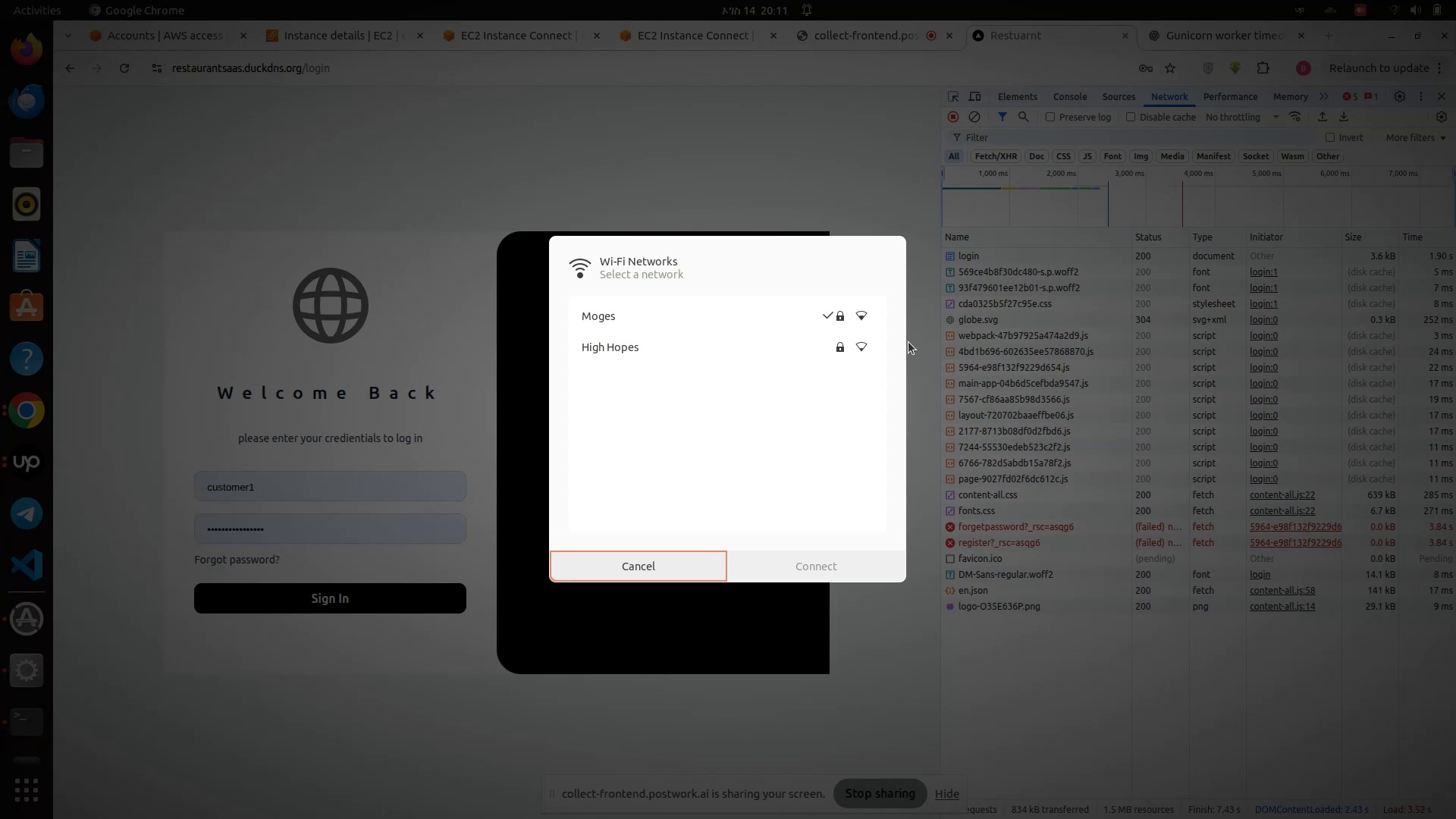 
left_click([648, 572])
 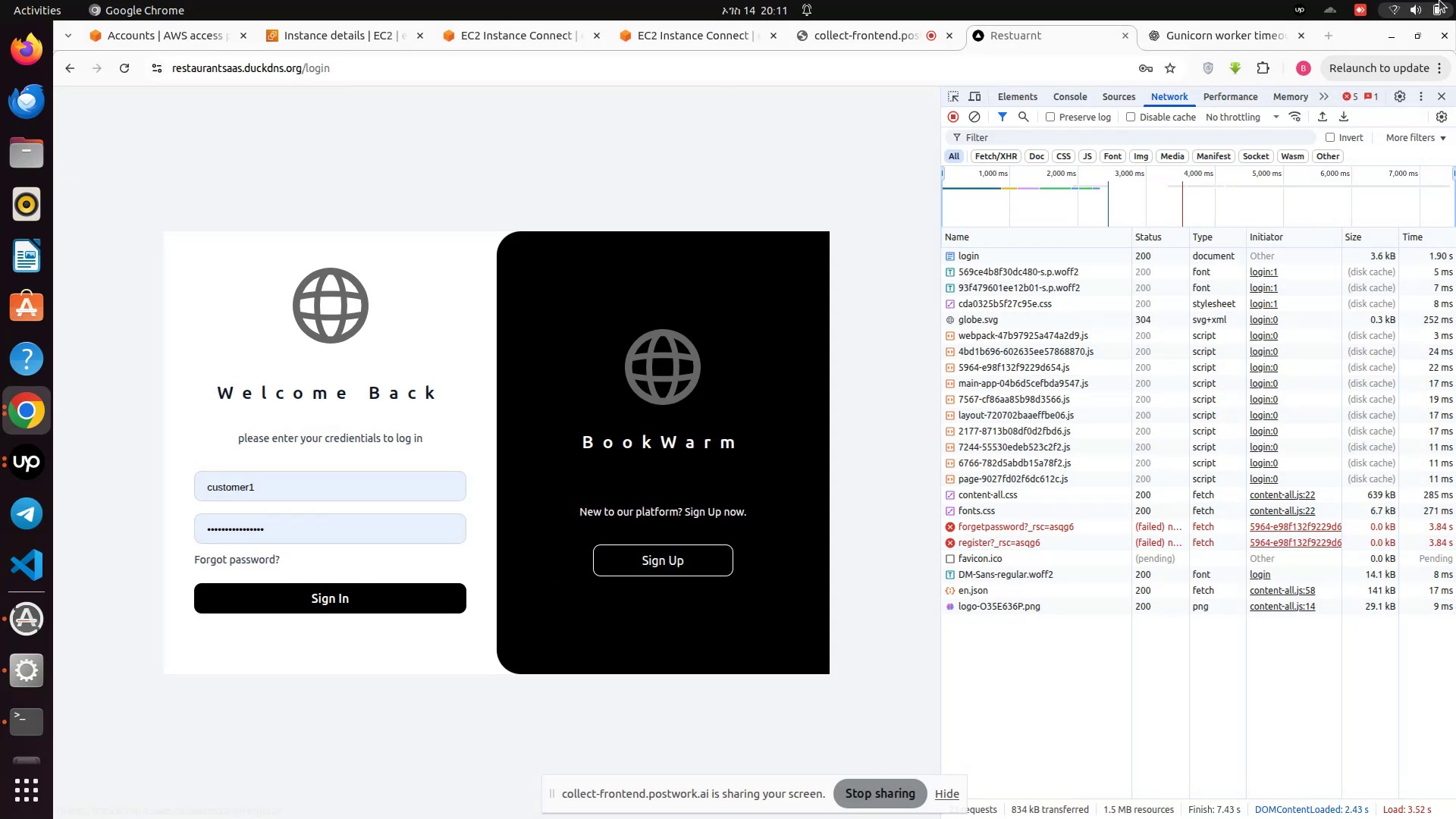 
left_click([1439, 0])
 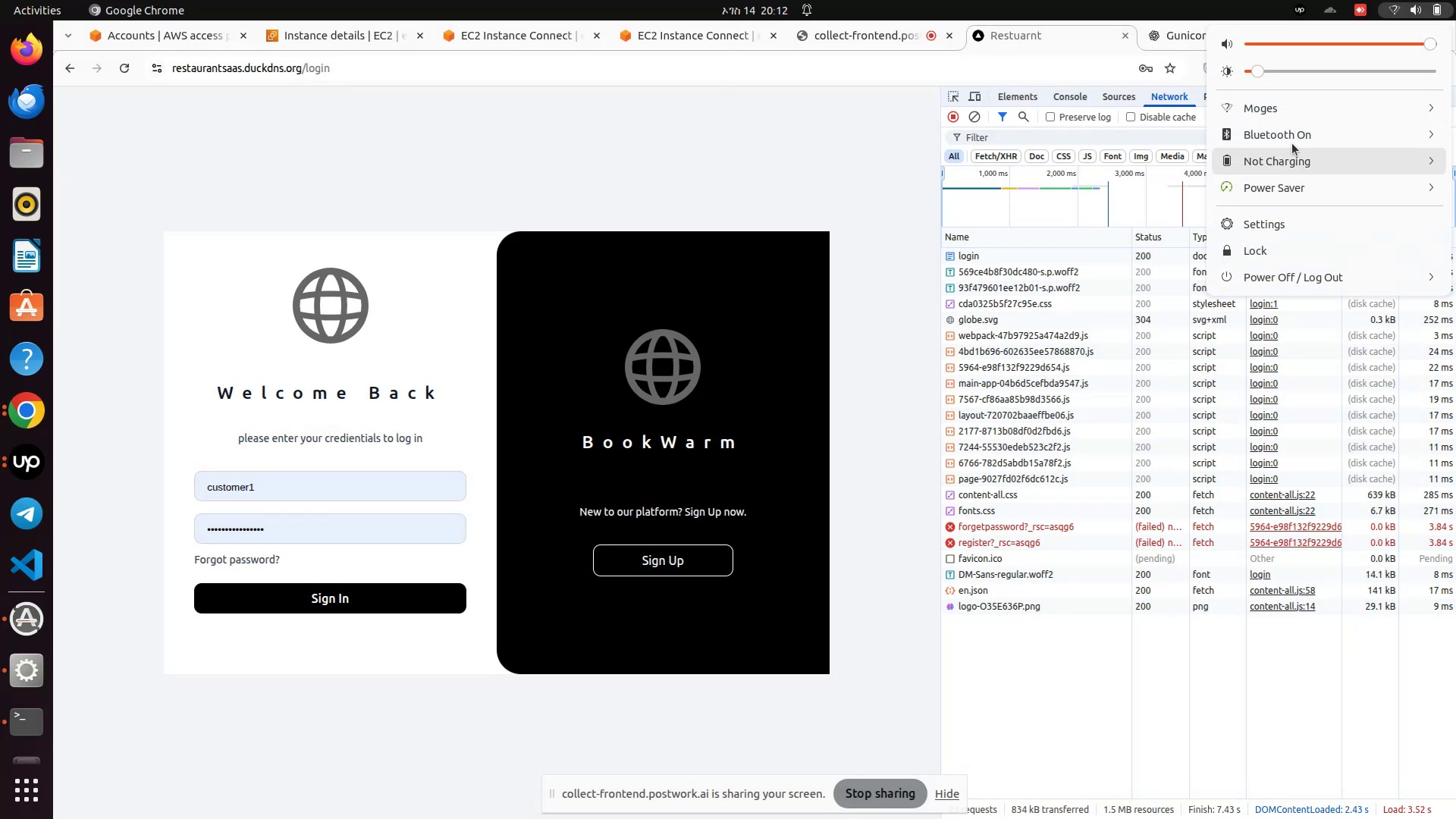 
left_click([1285, 118])
 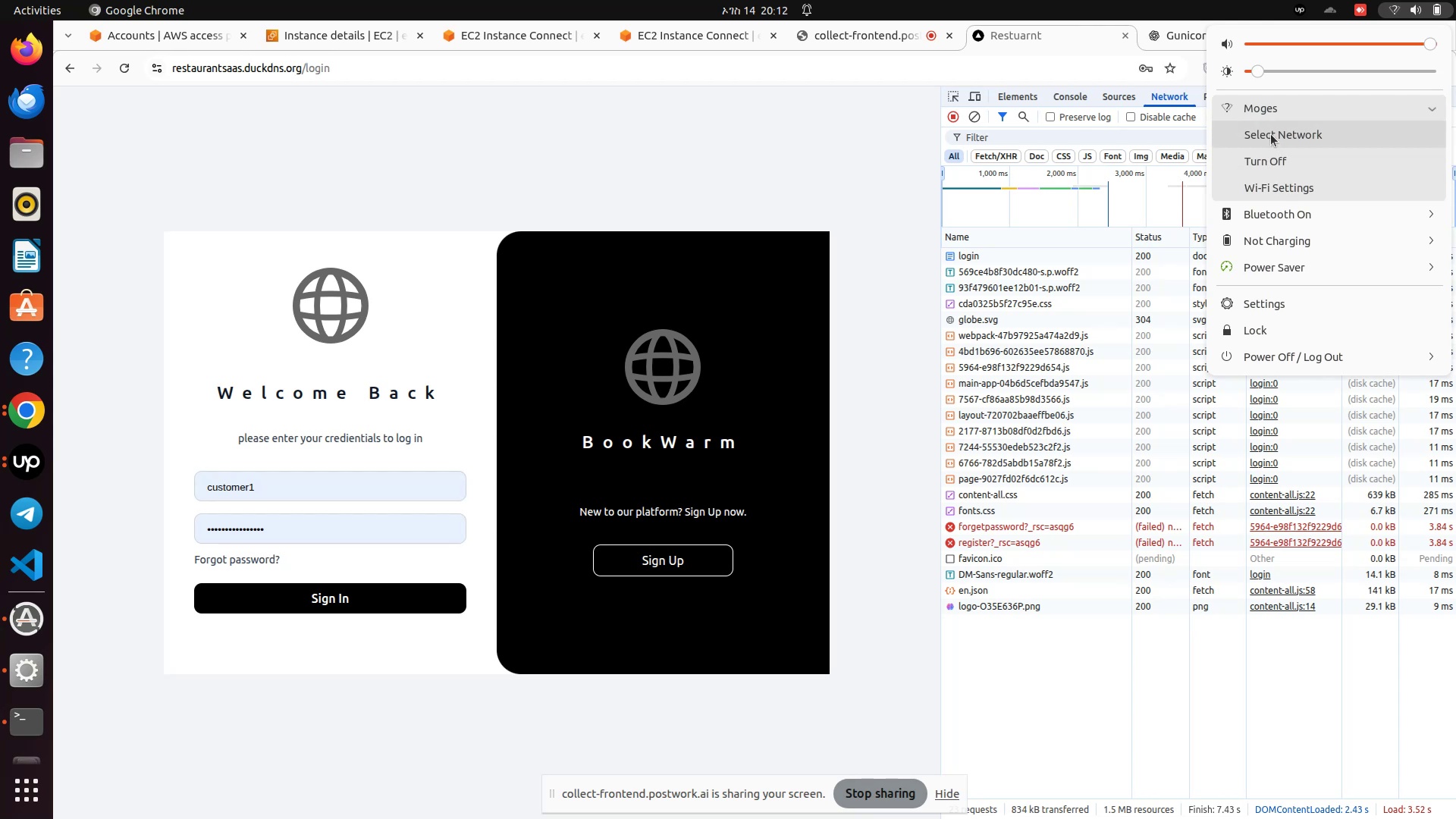 
left_click([1271, 134])
 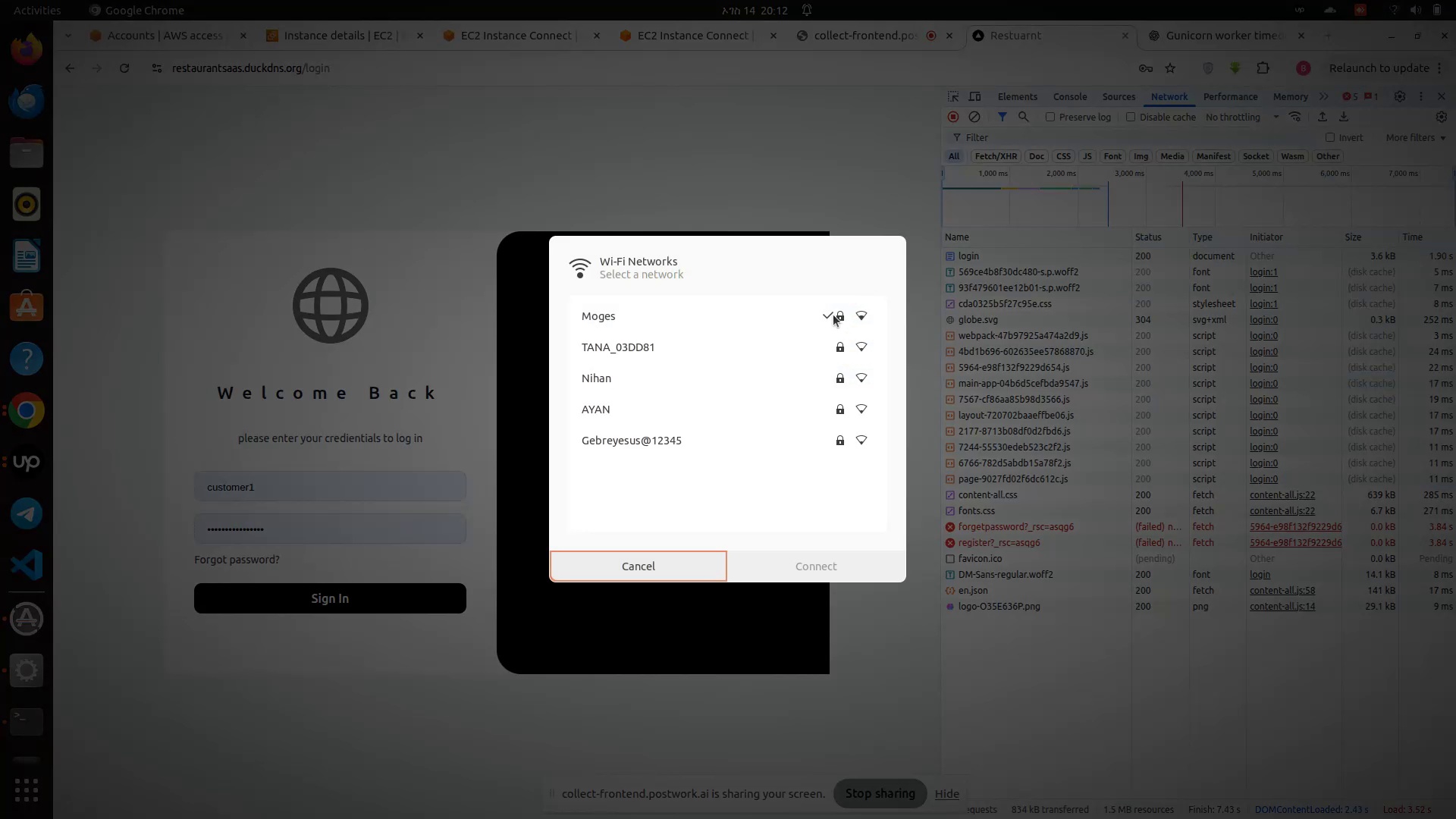 
wait(10.94)
 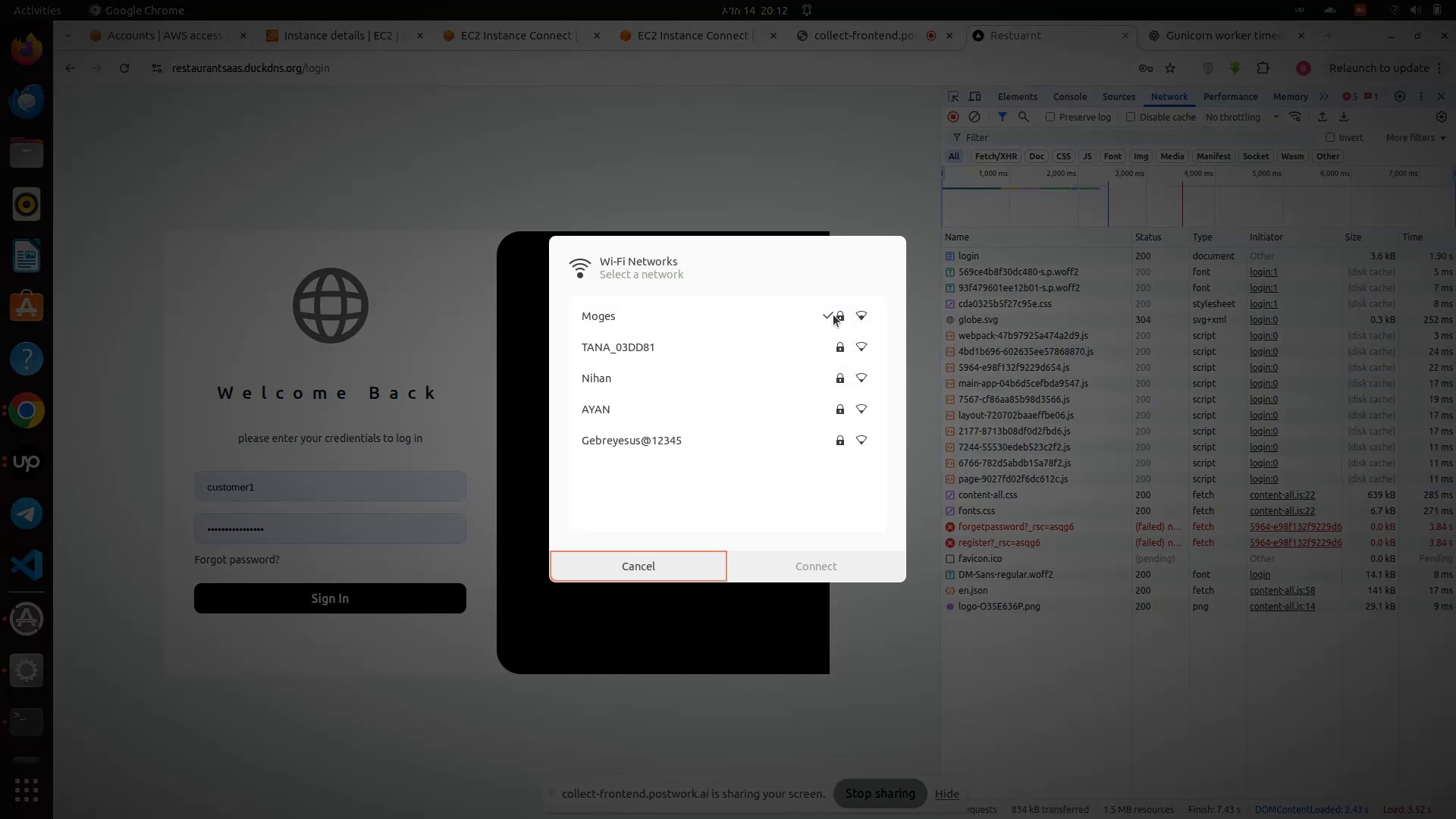 
scroll: coordinate [722, 494], scroll_direction: down, amount: 3.0
 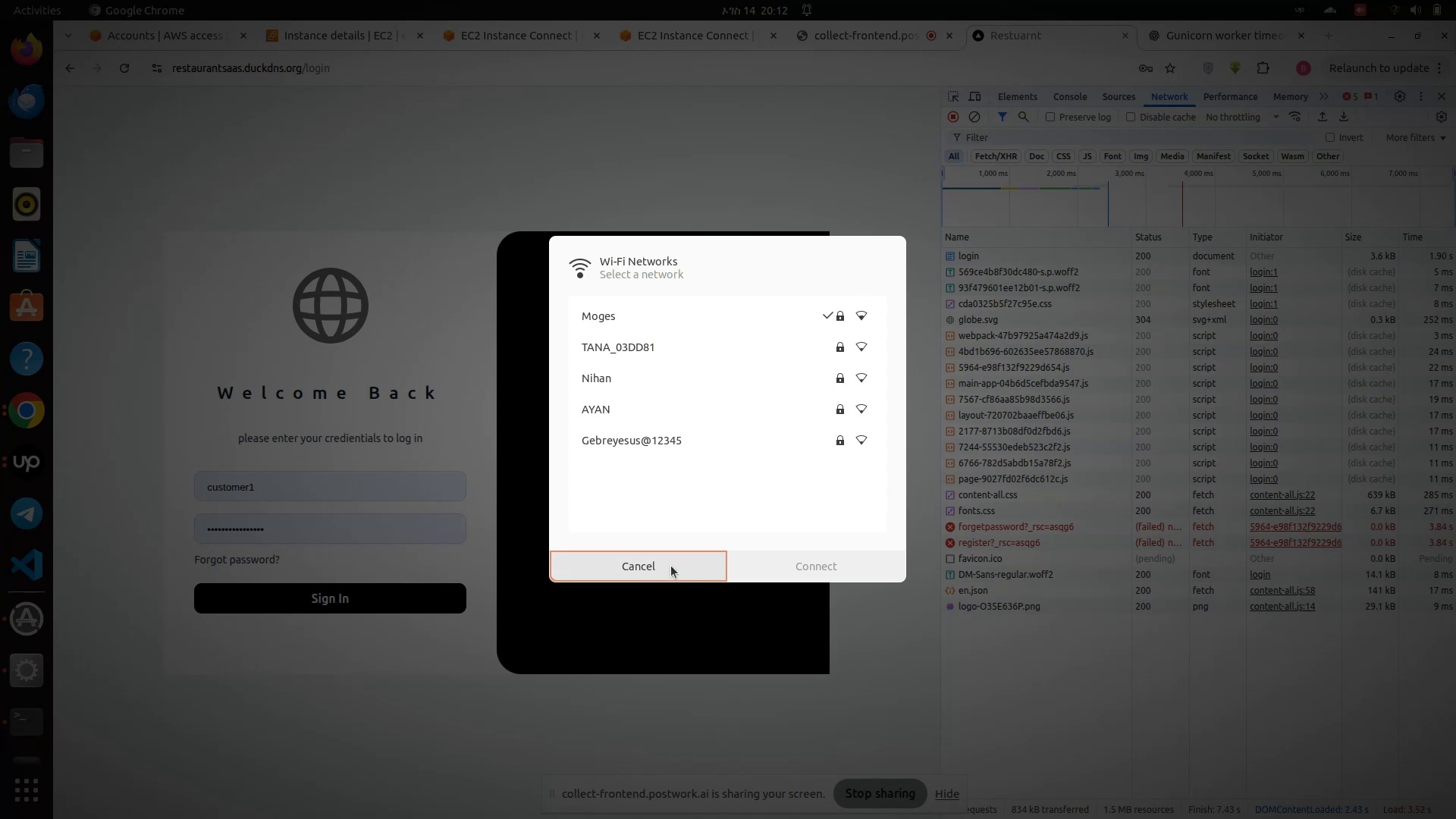 
left_click([671, 566])
 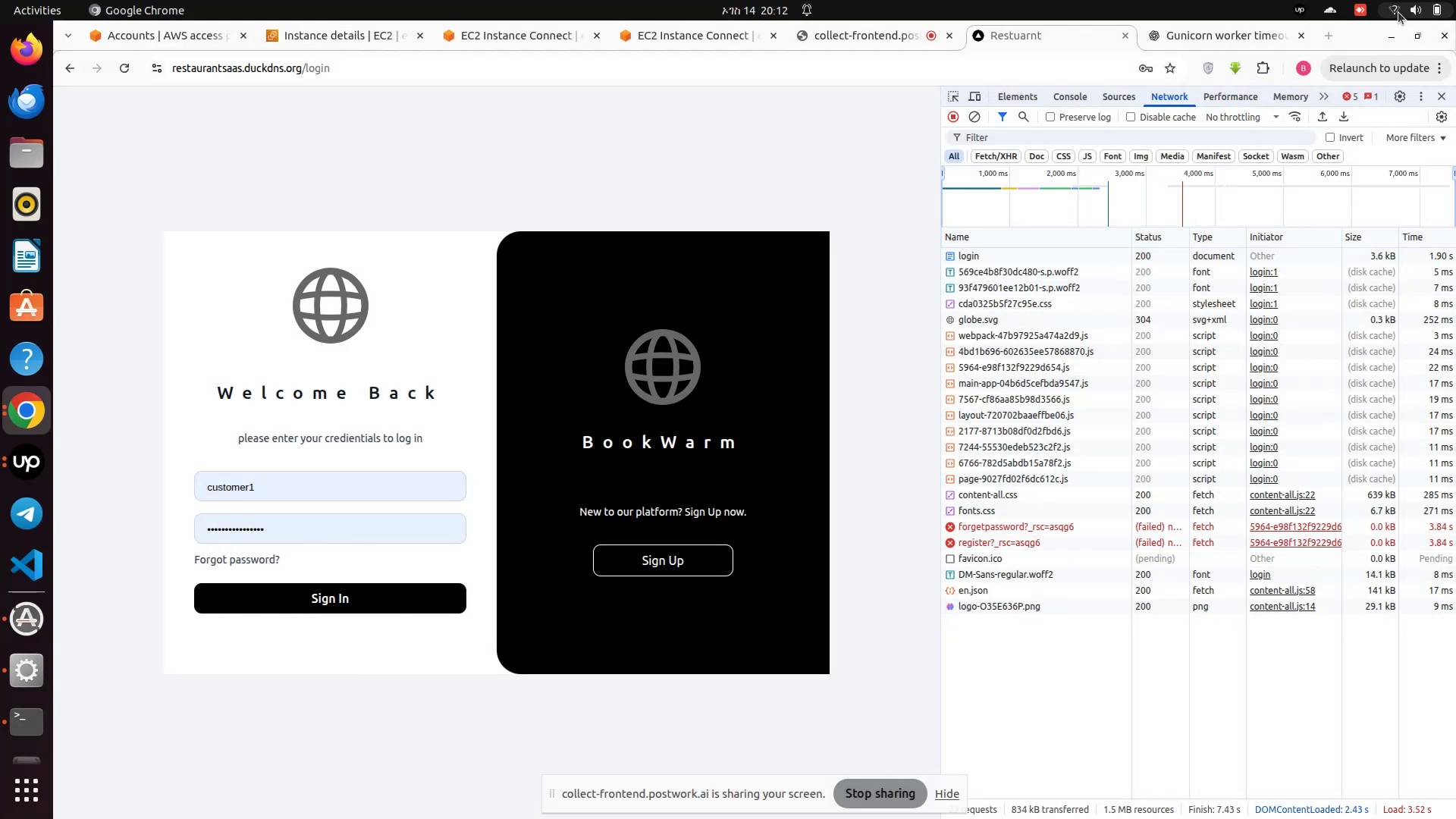 
left_click([1402, 8])
 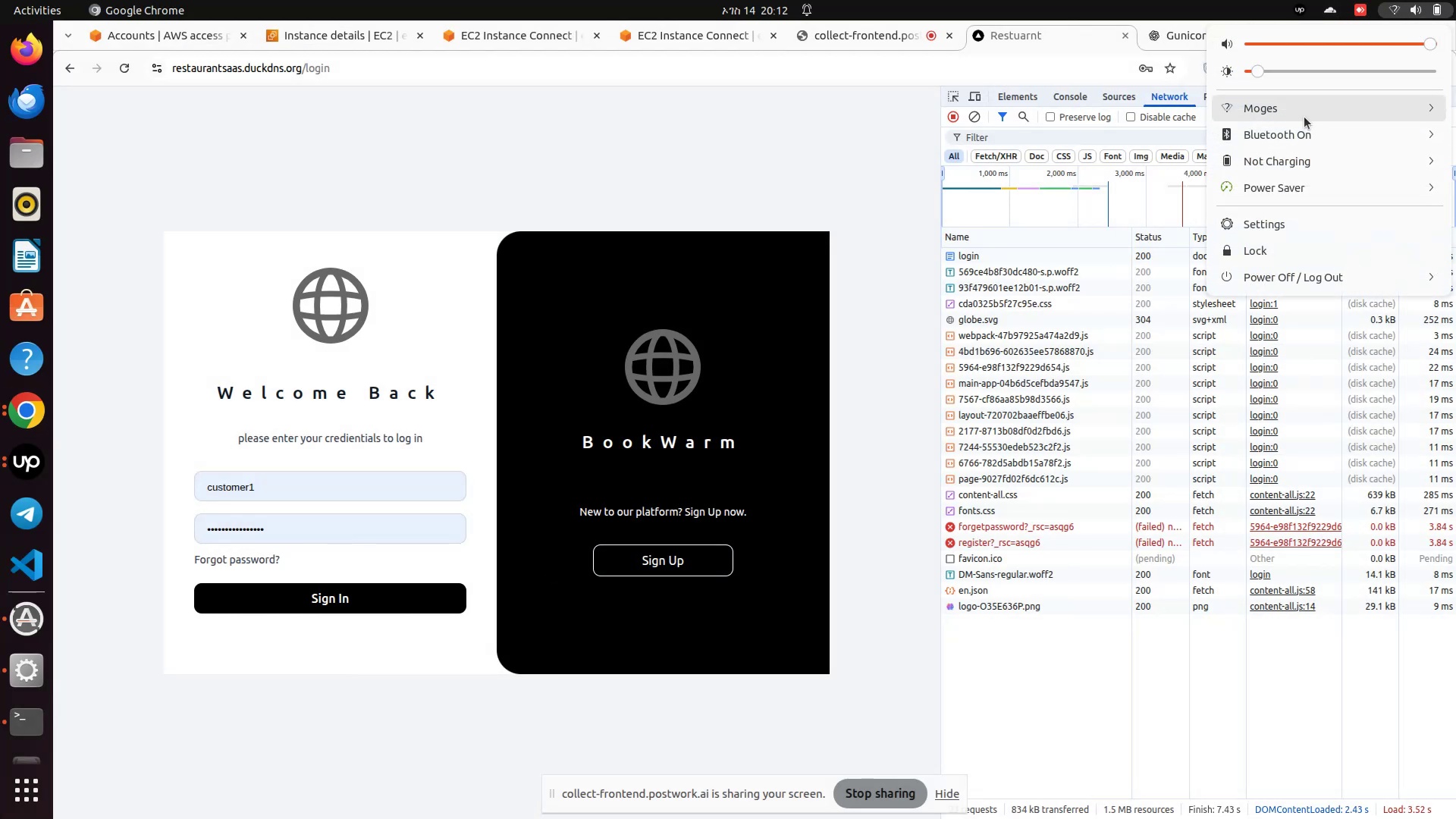 
left_click([1304, 116])
 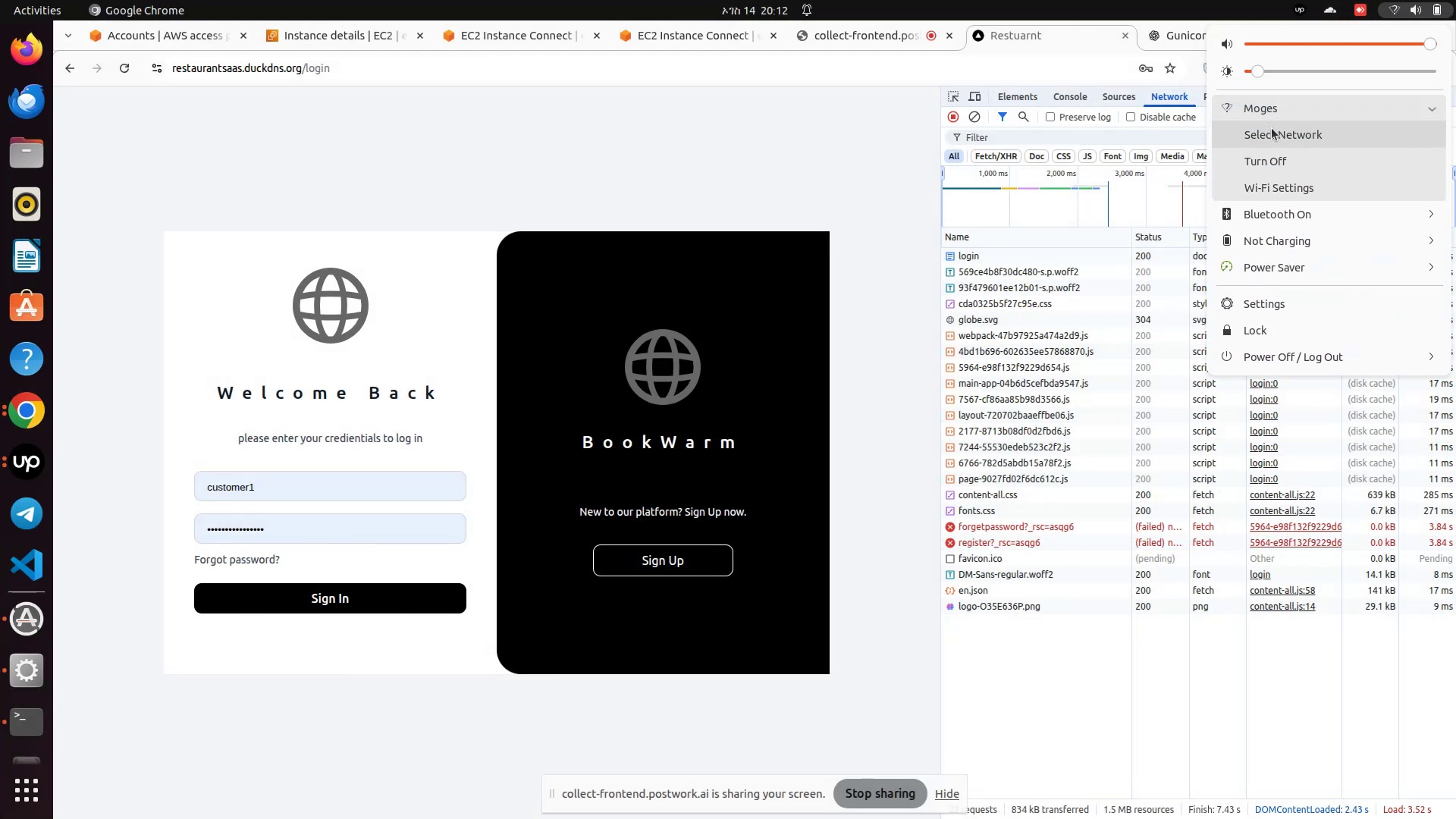 
left_click([1272, 128])
 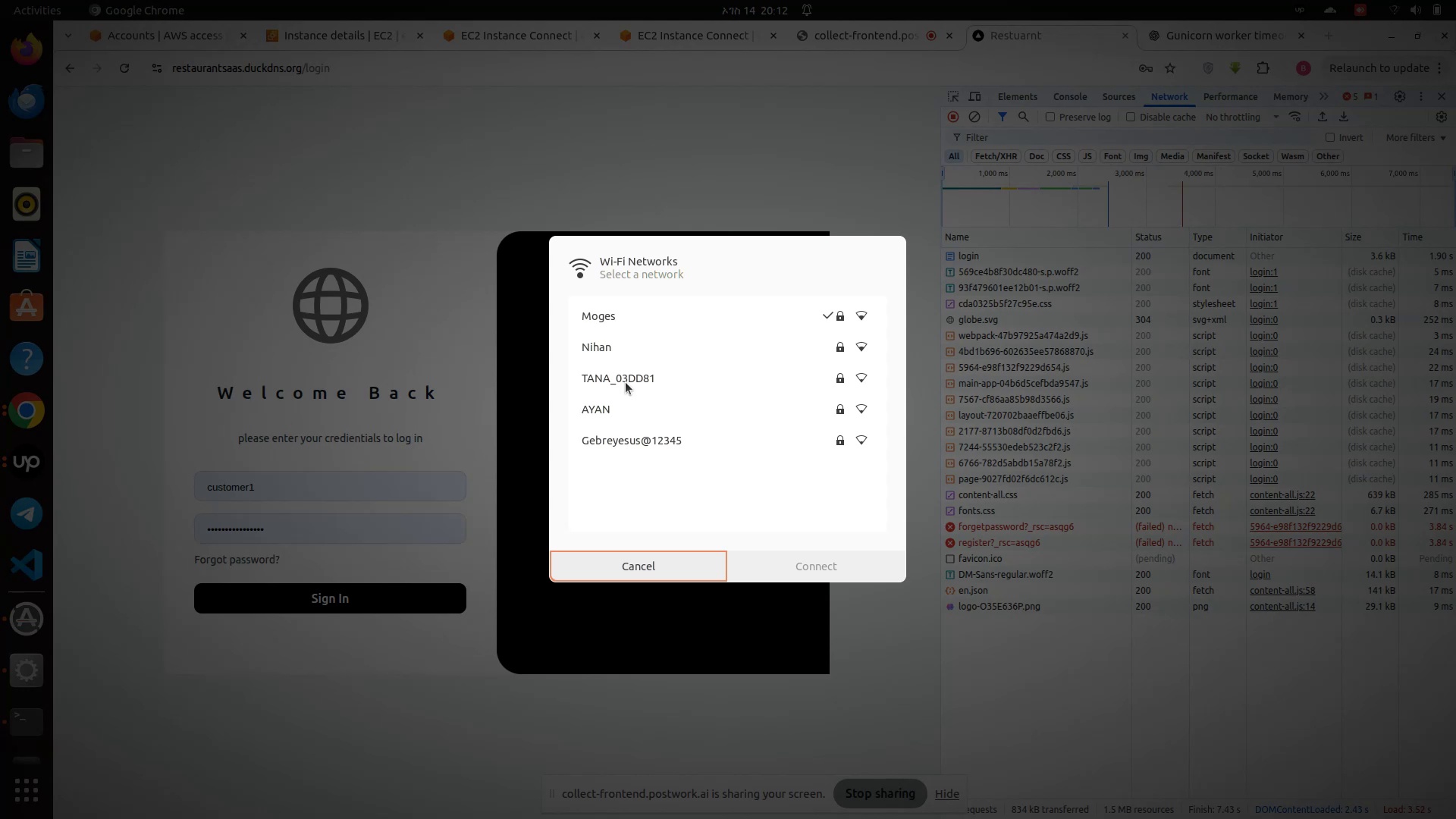 
wait(9.15)
 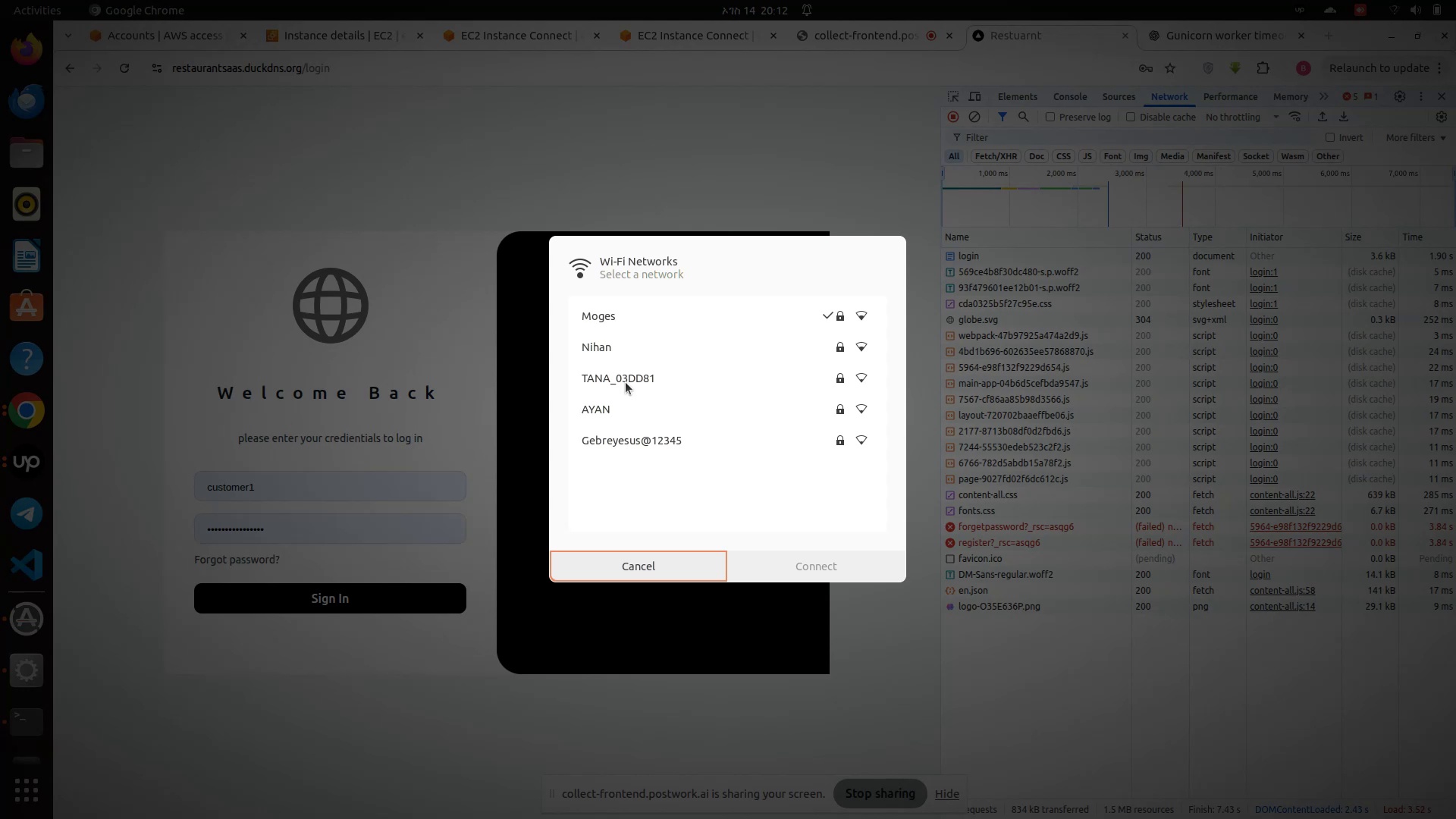 
left_click([593, 329])
 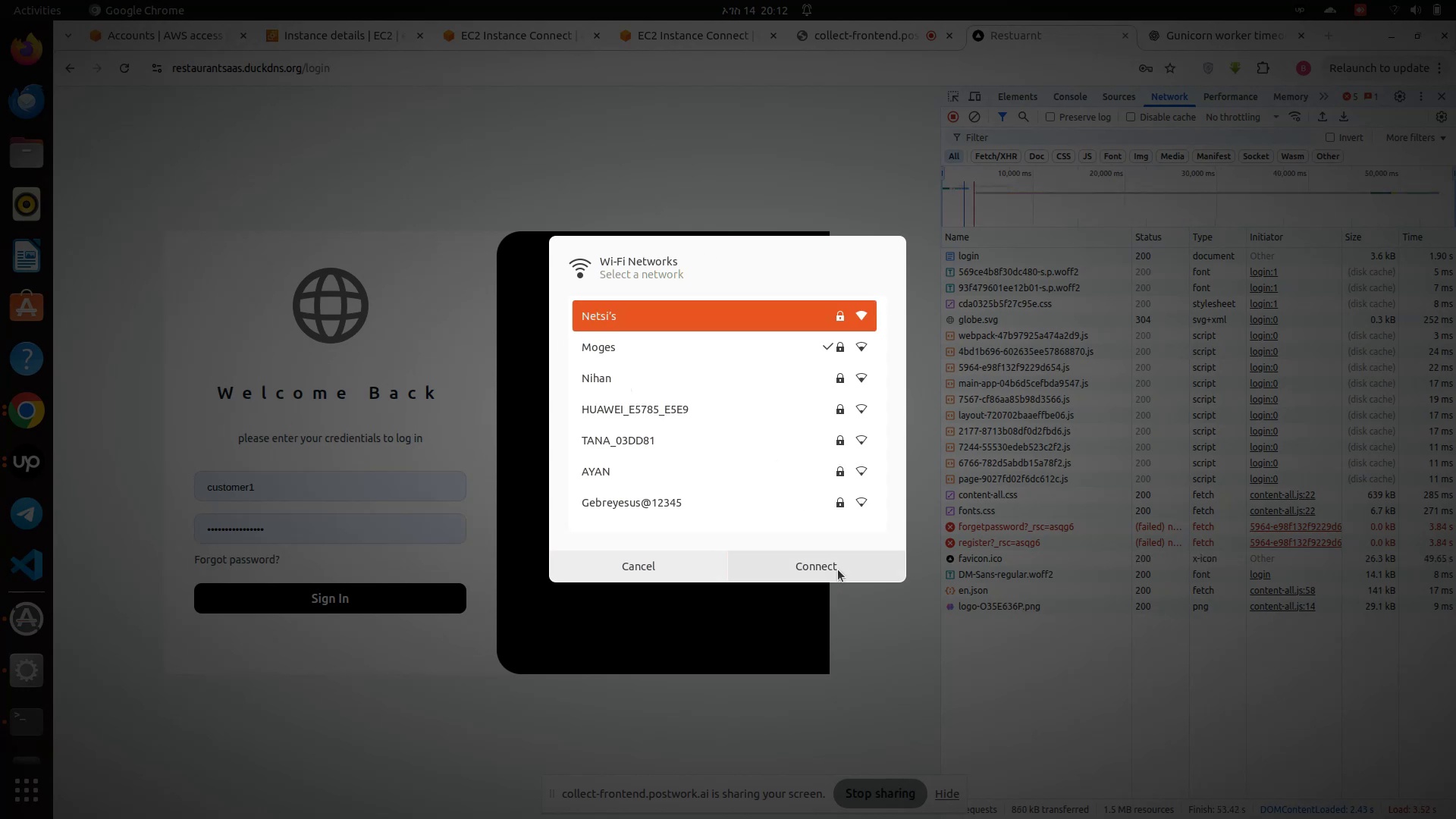 
left_click([838, 570])
 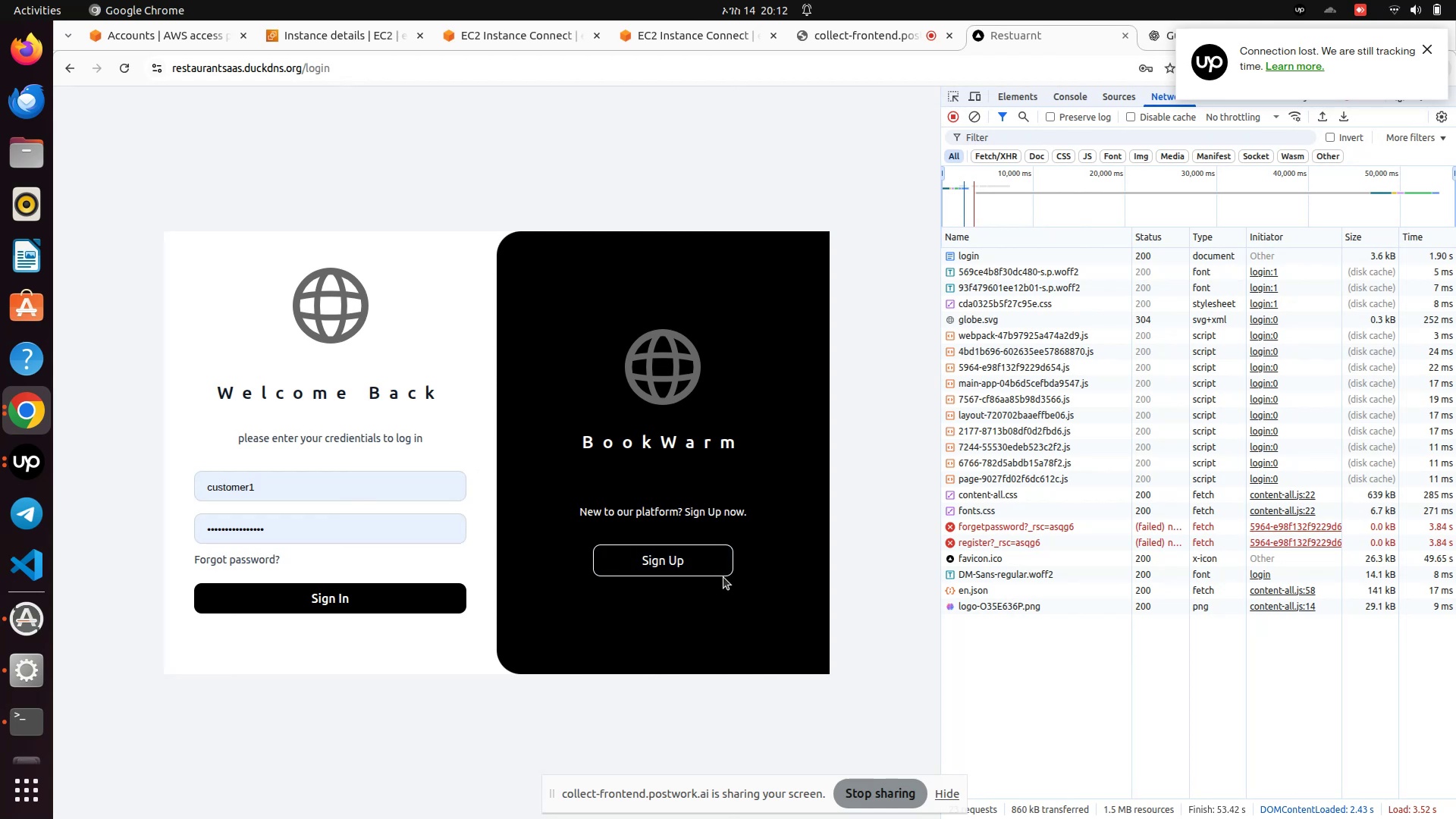 
wait(7.71)
 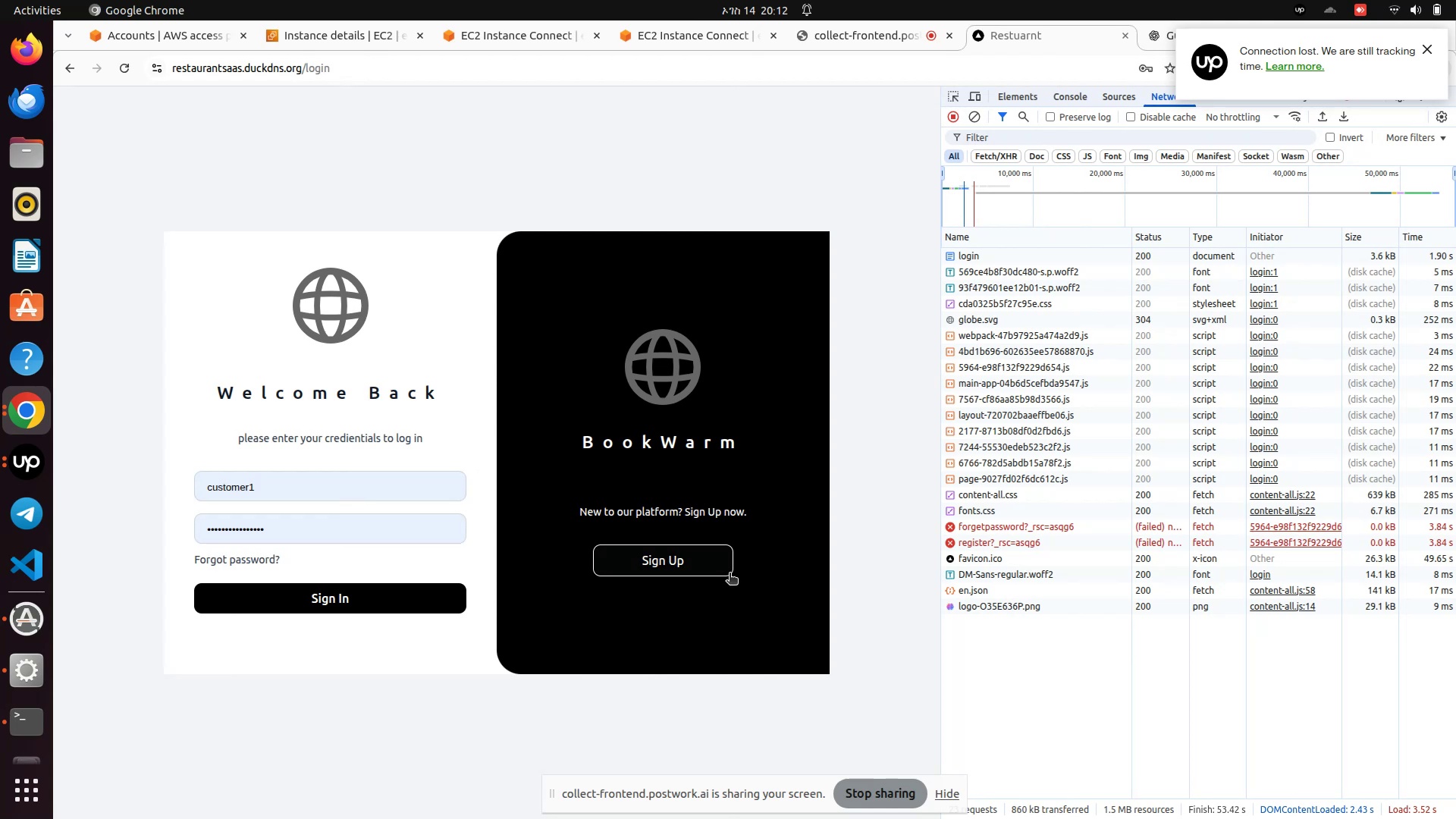 
left_click([1394, 5])
 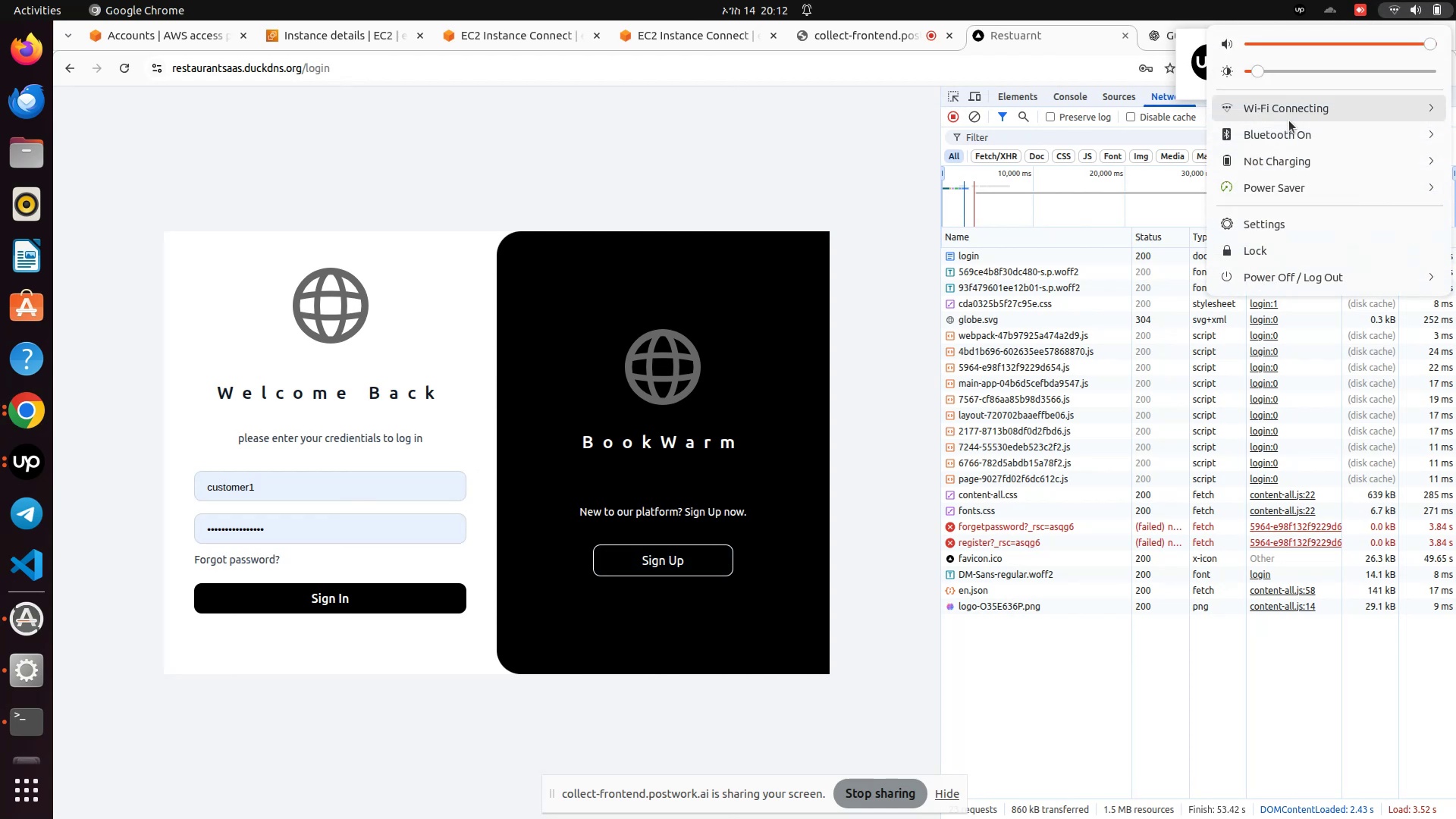 
left_click([1291, 113])
 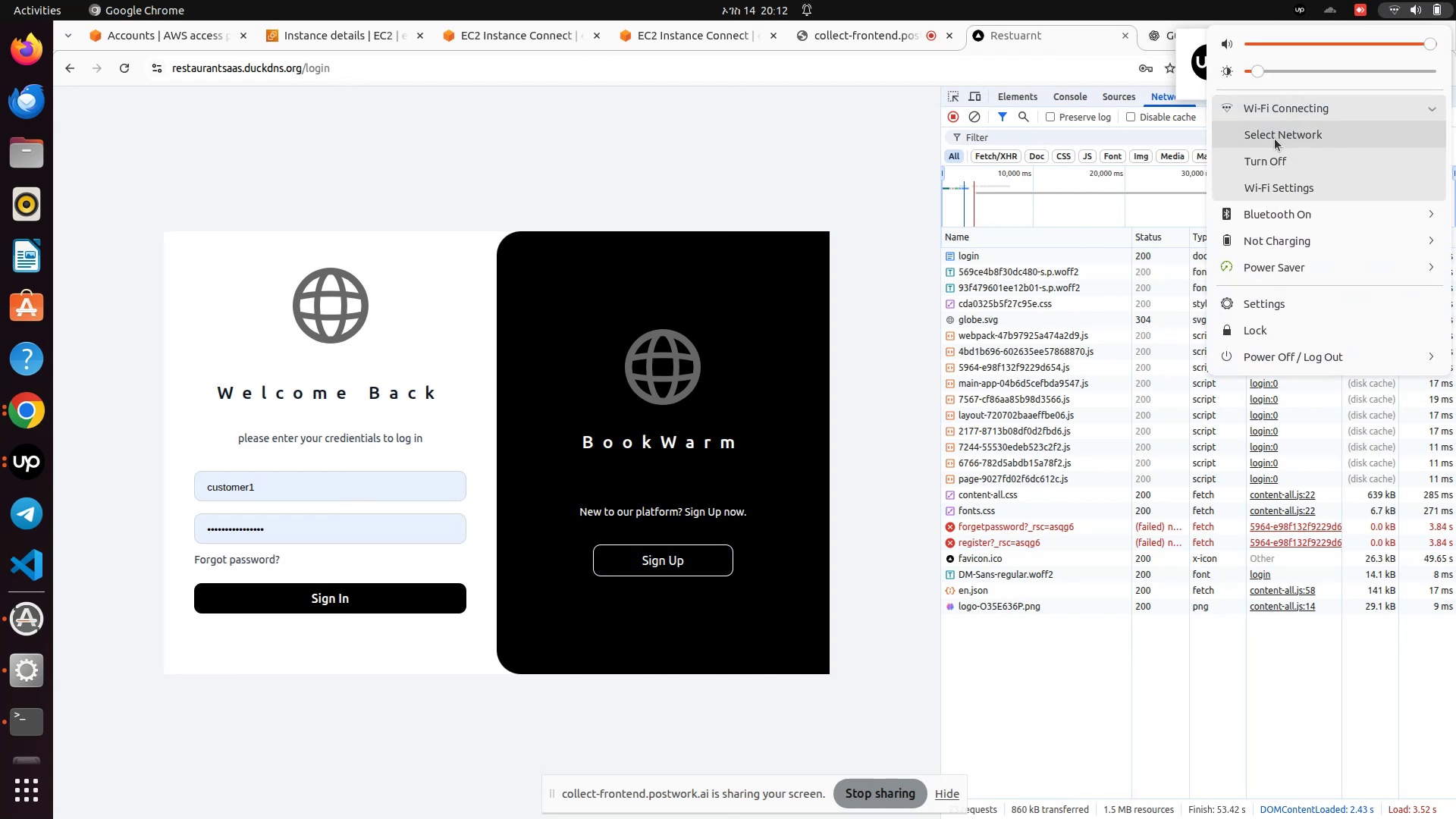 
left_click([1275, 139])
 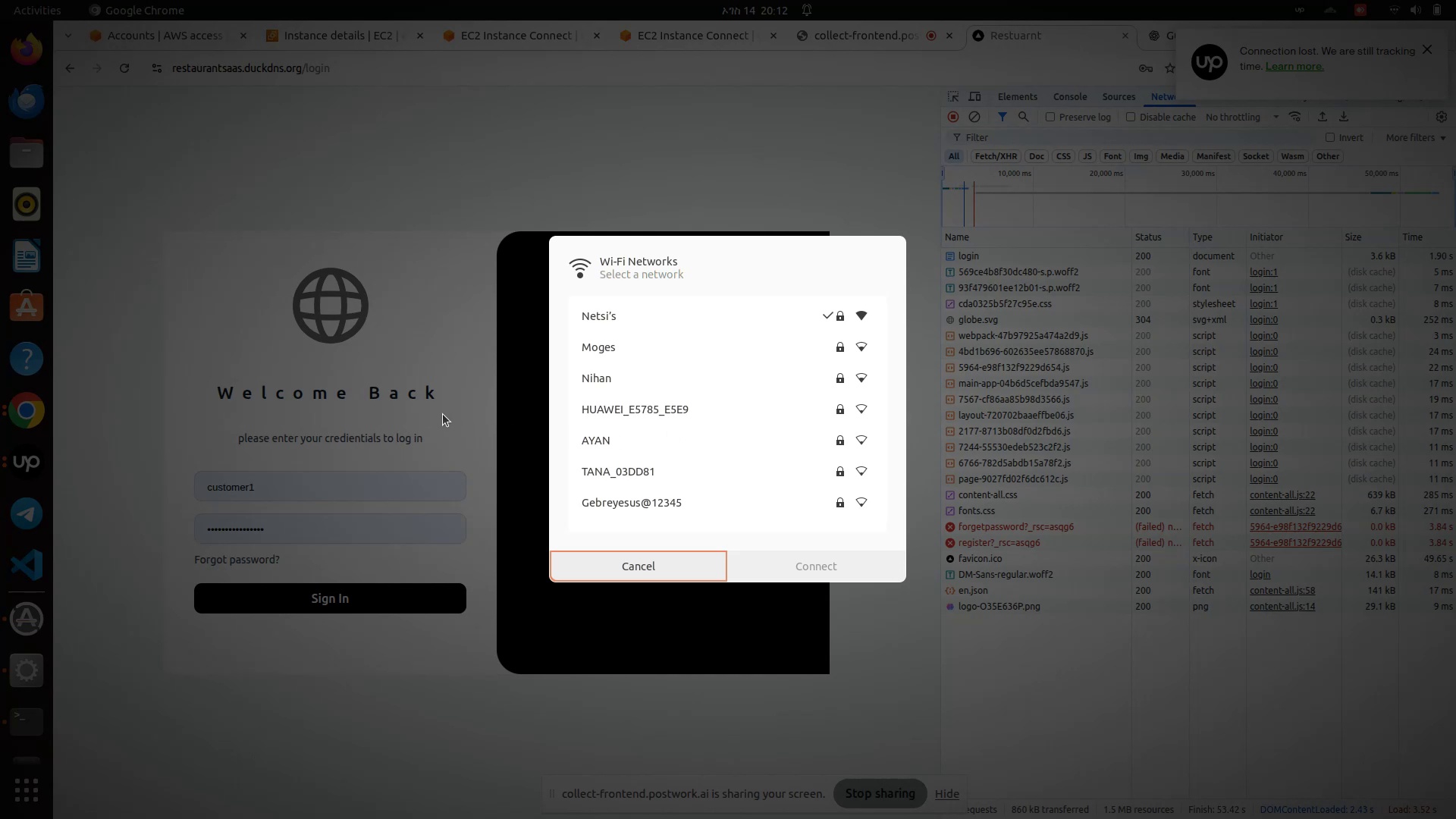 
left_click([445, 290])
 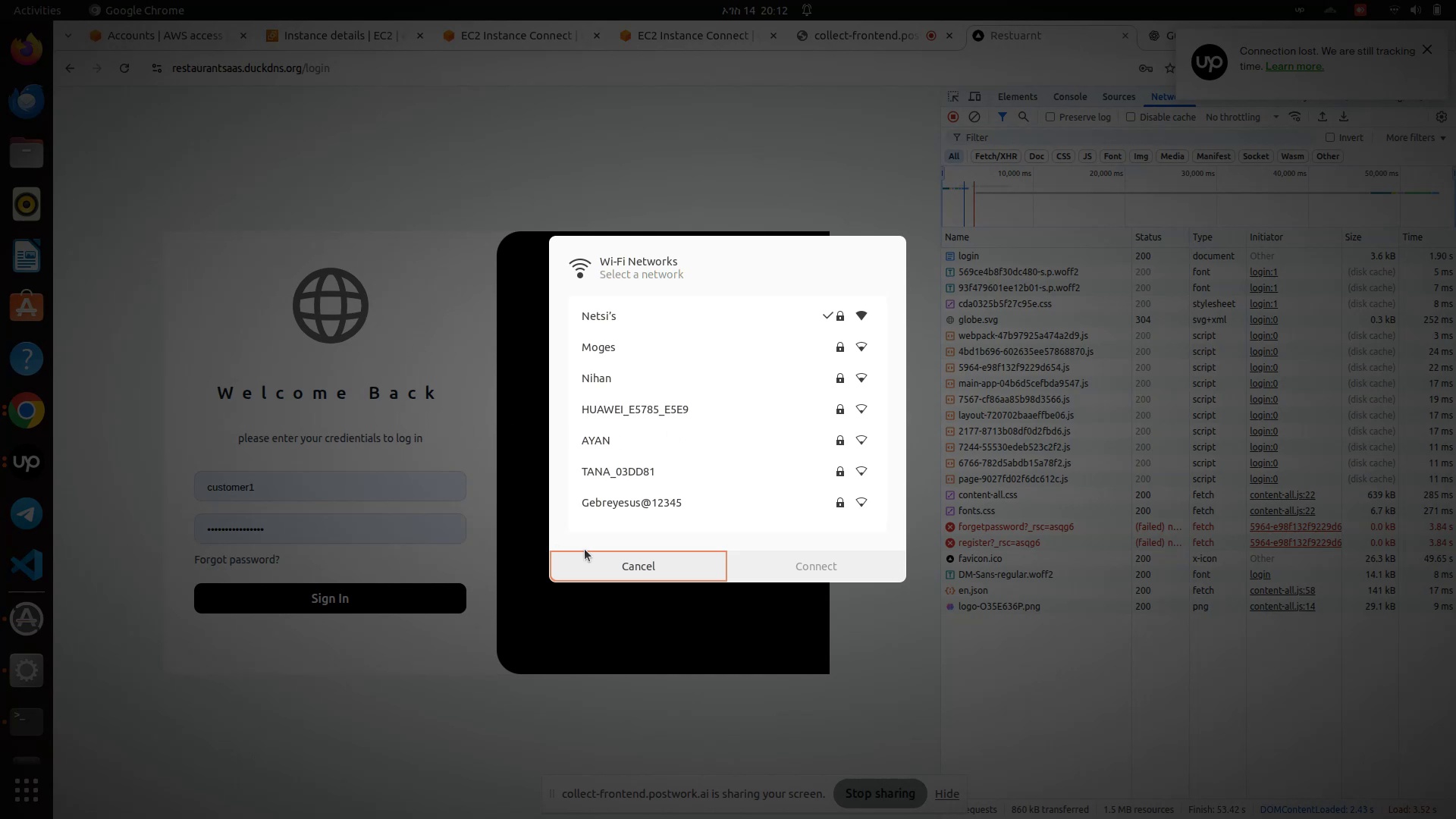 
left_click([585, 549])
 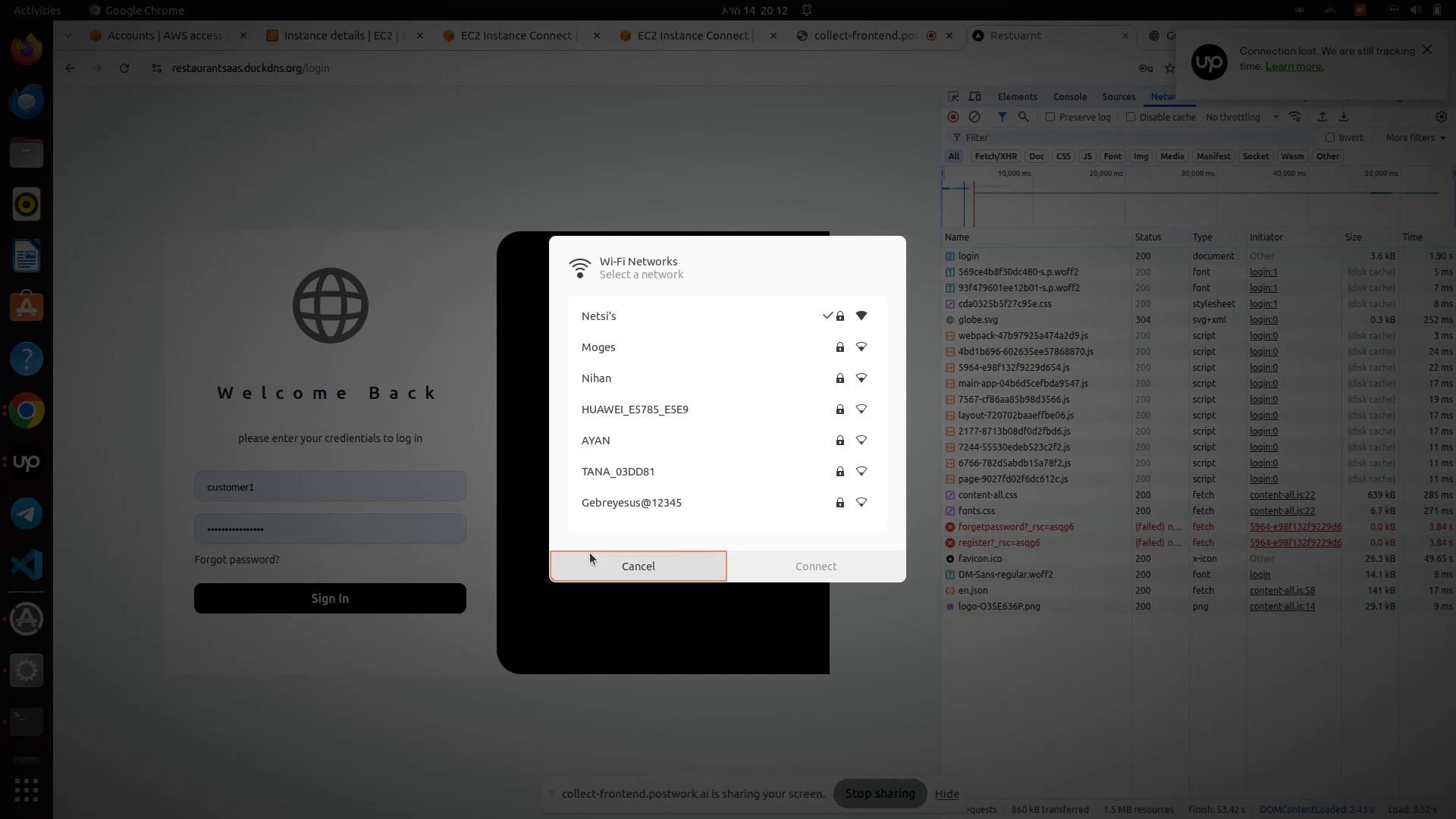 
left_click([590, 553])
 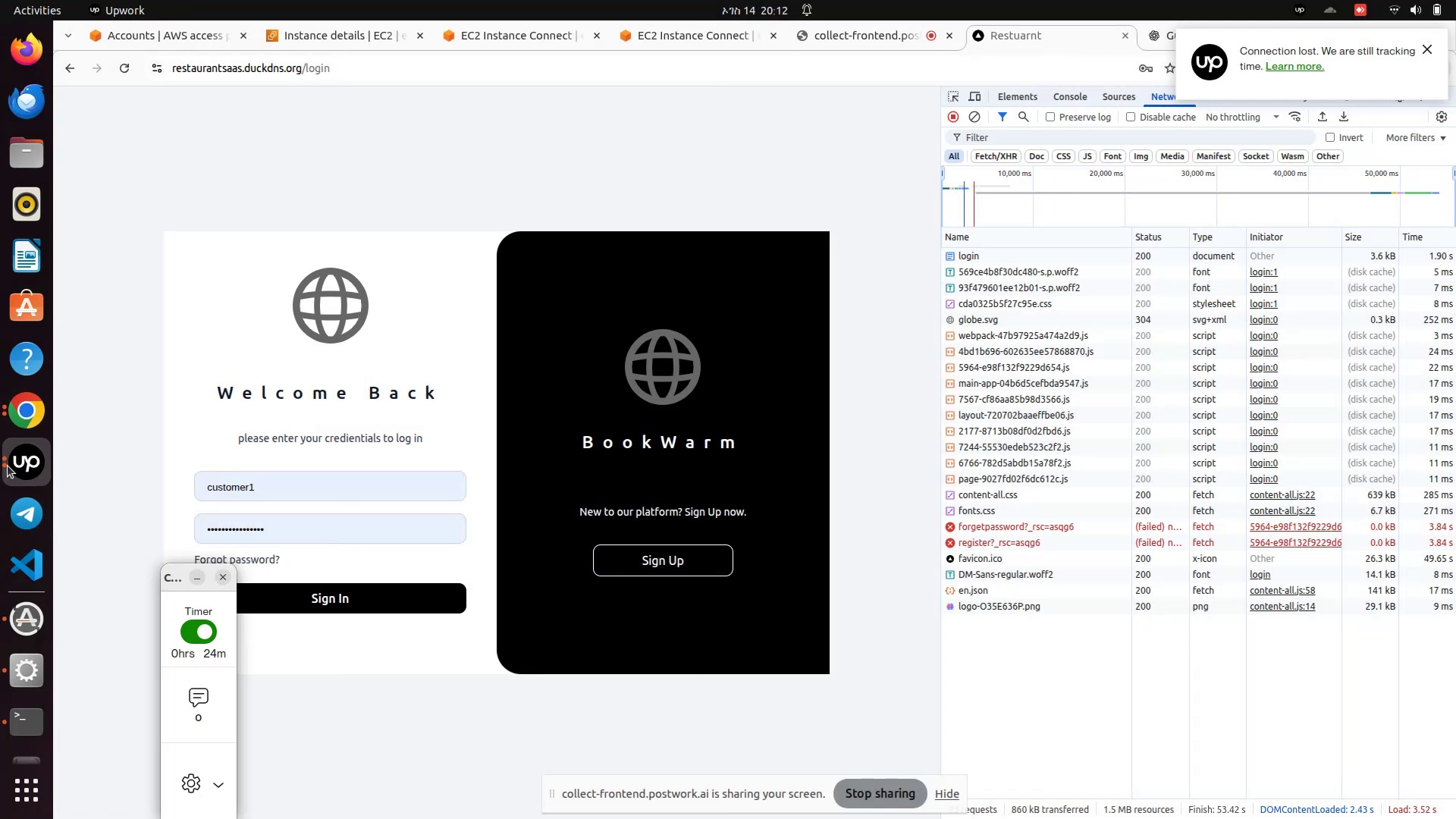 
left_click([221, 314])
 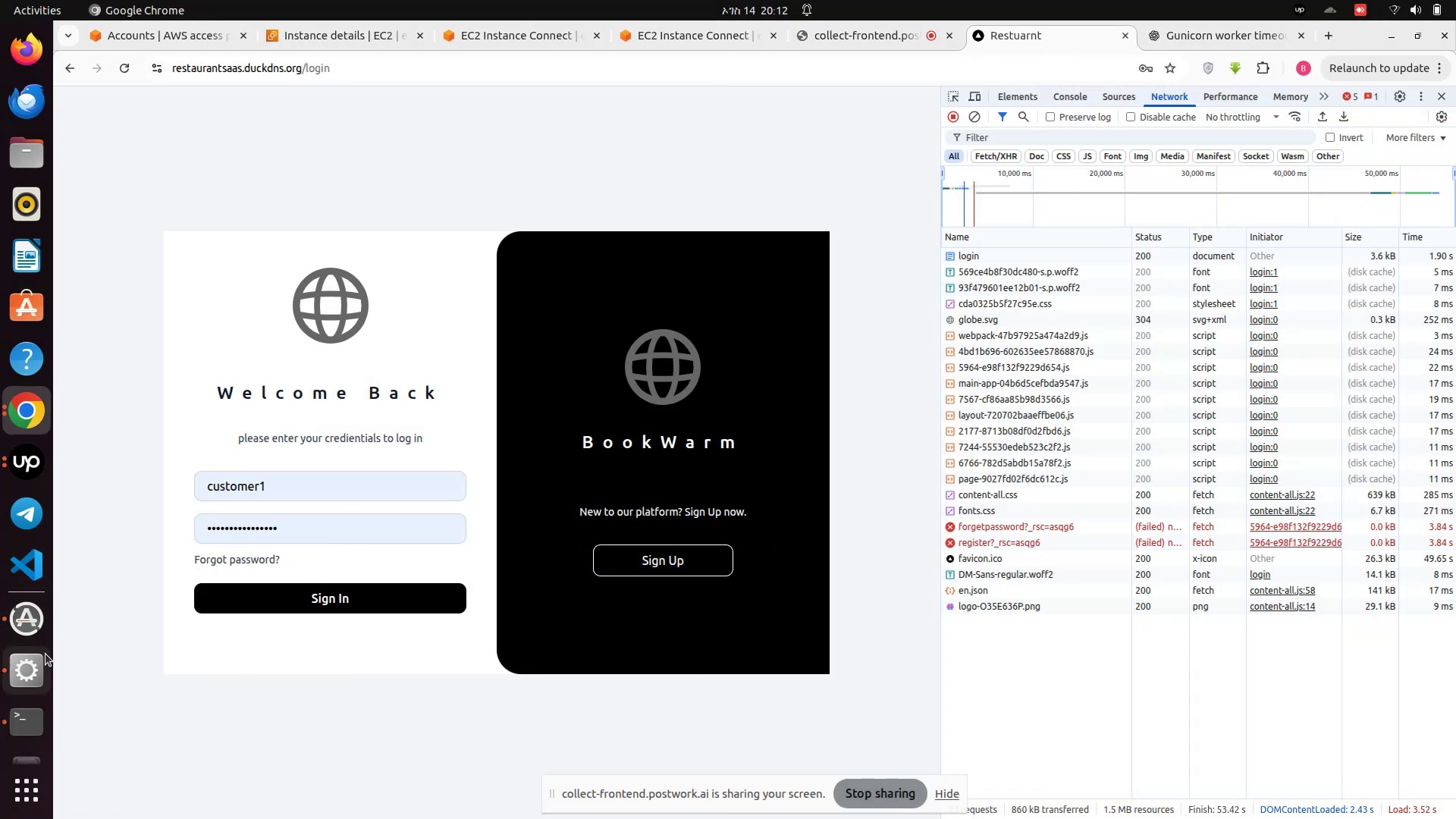 
left_click([35, 679])
 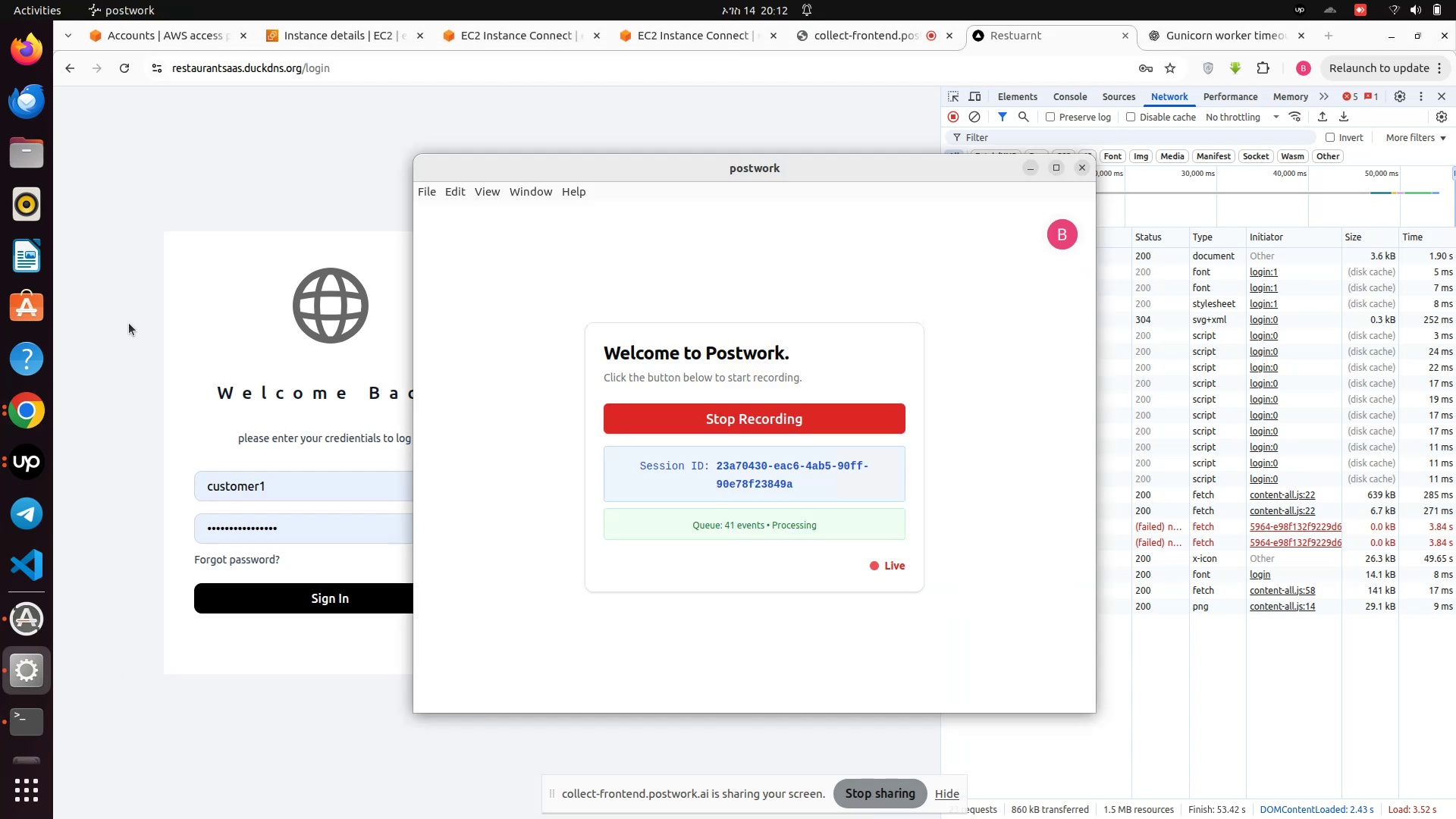 
left_click([125, 315])
 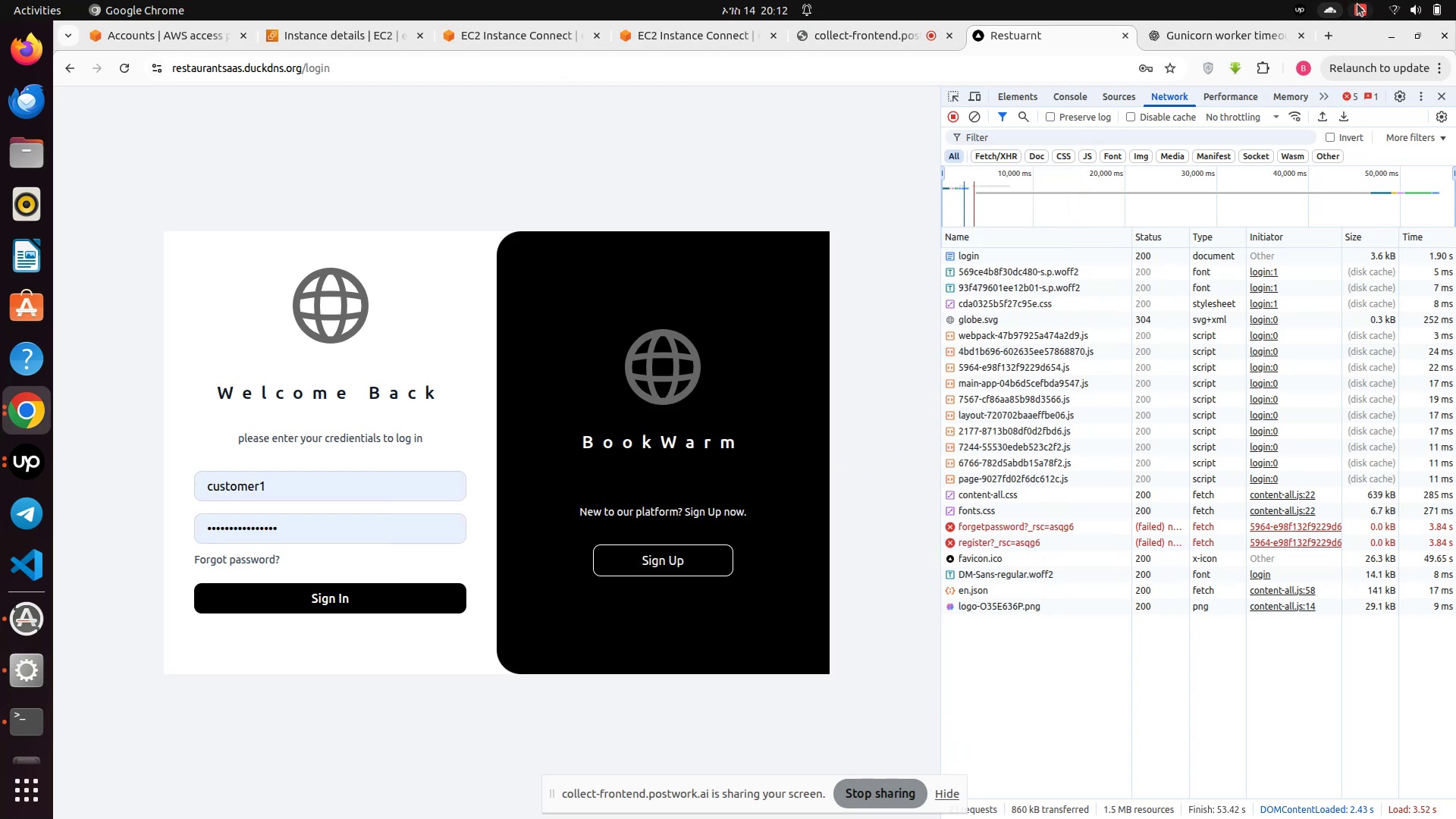 
left_click([1407, 11])
 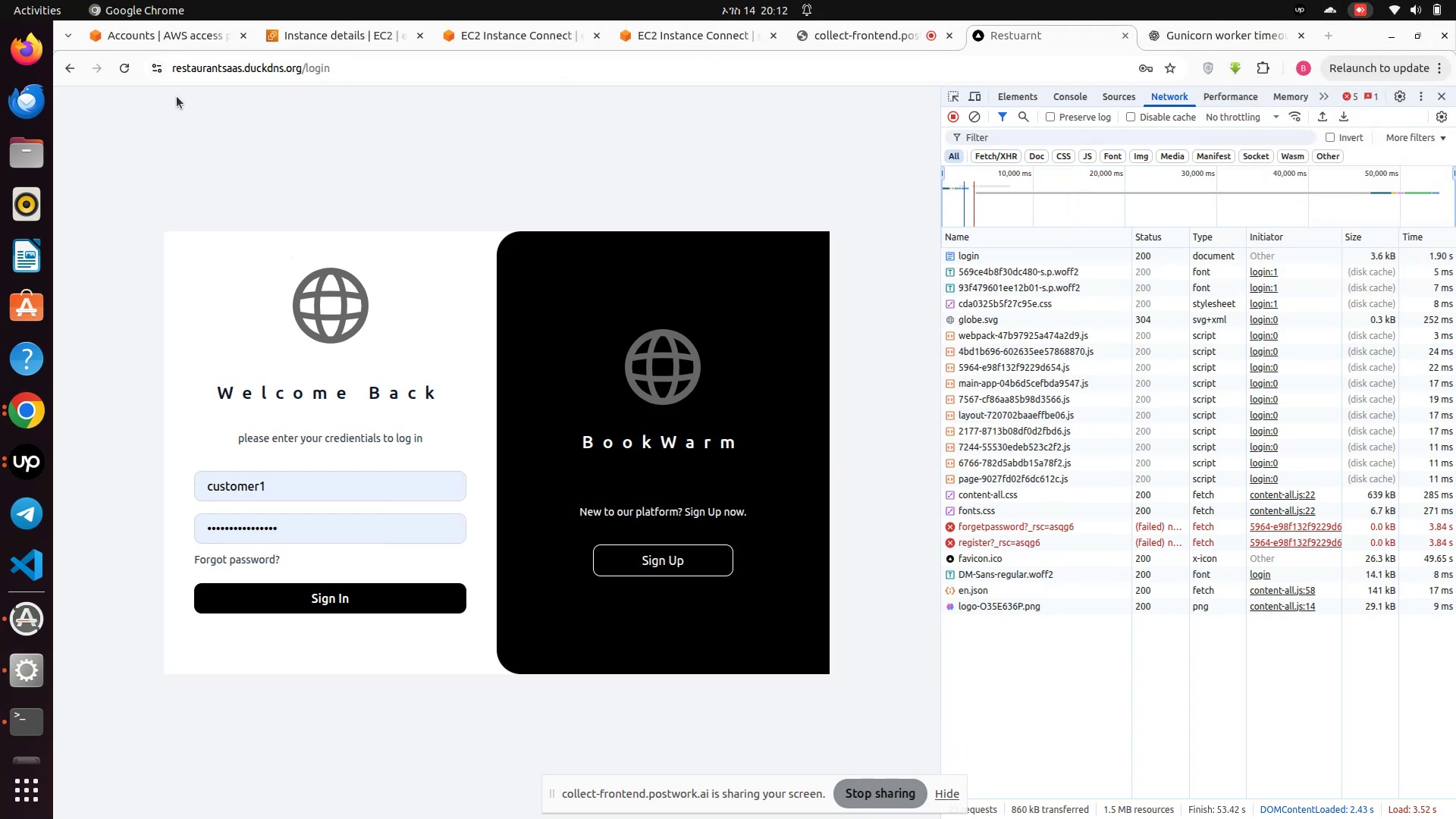 
left_click([128, 74])
 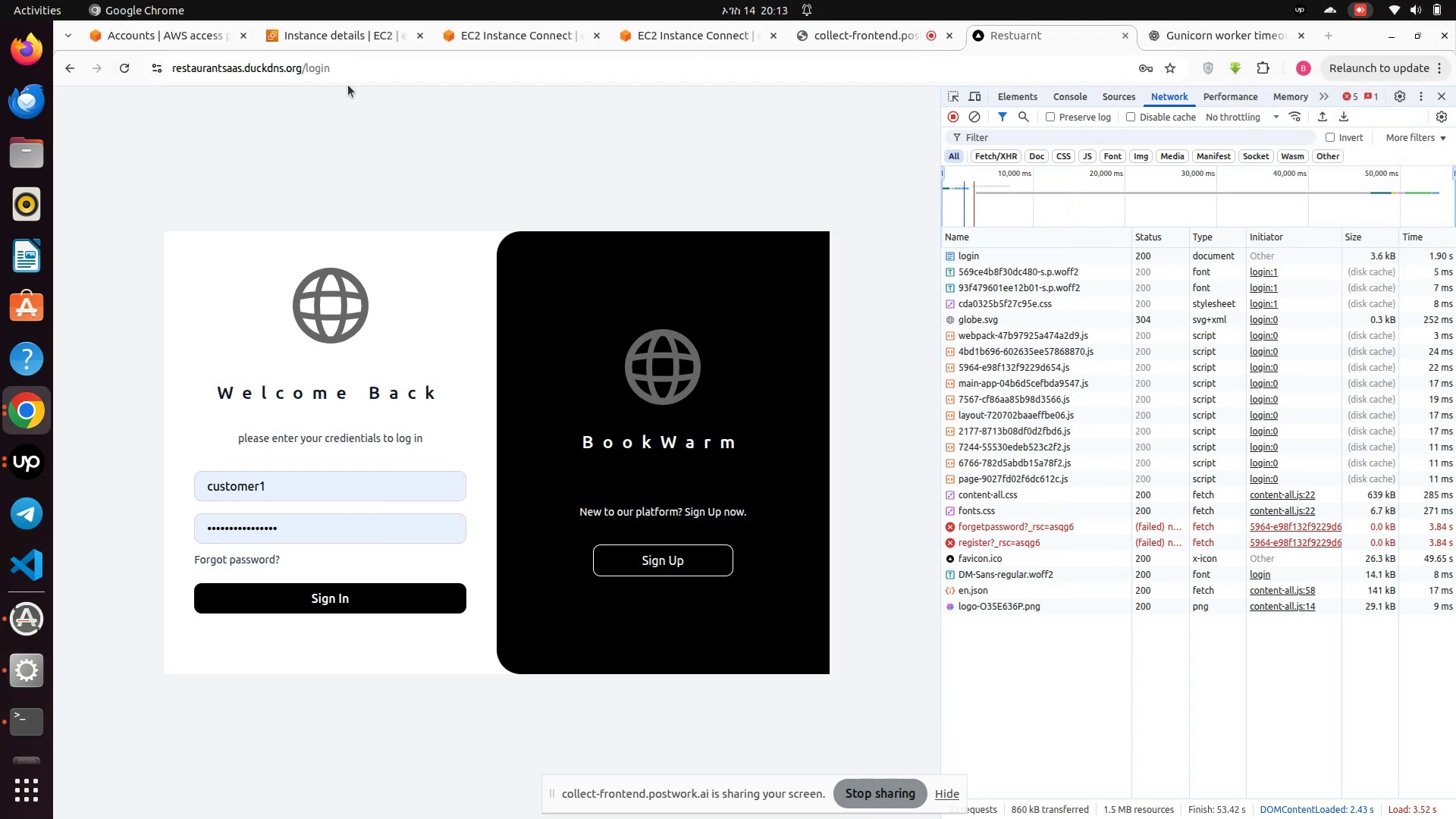 
left_click([356, 77])
 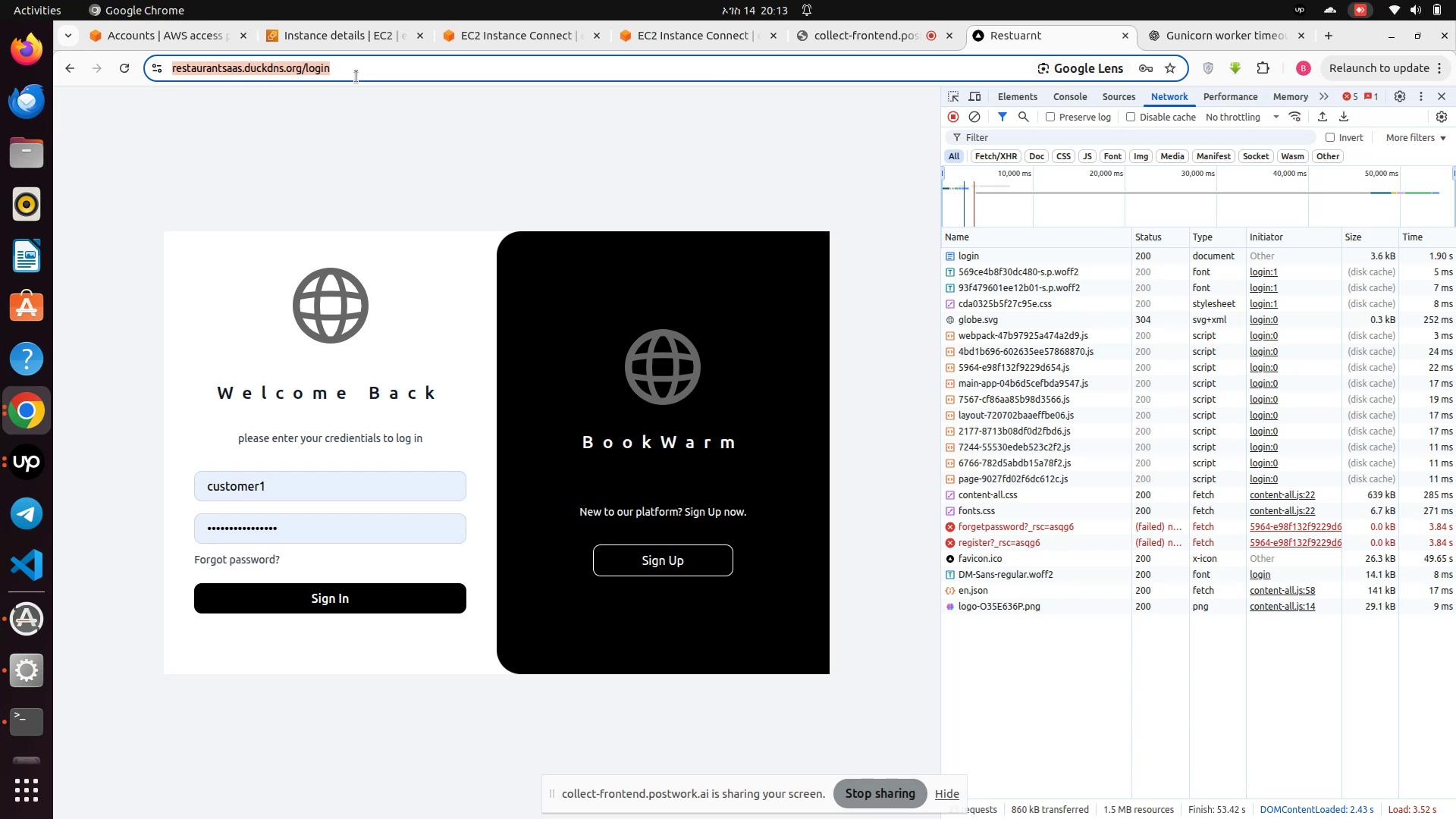 
key(Enter)
 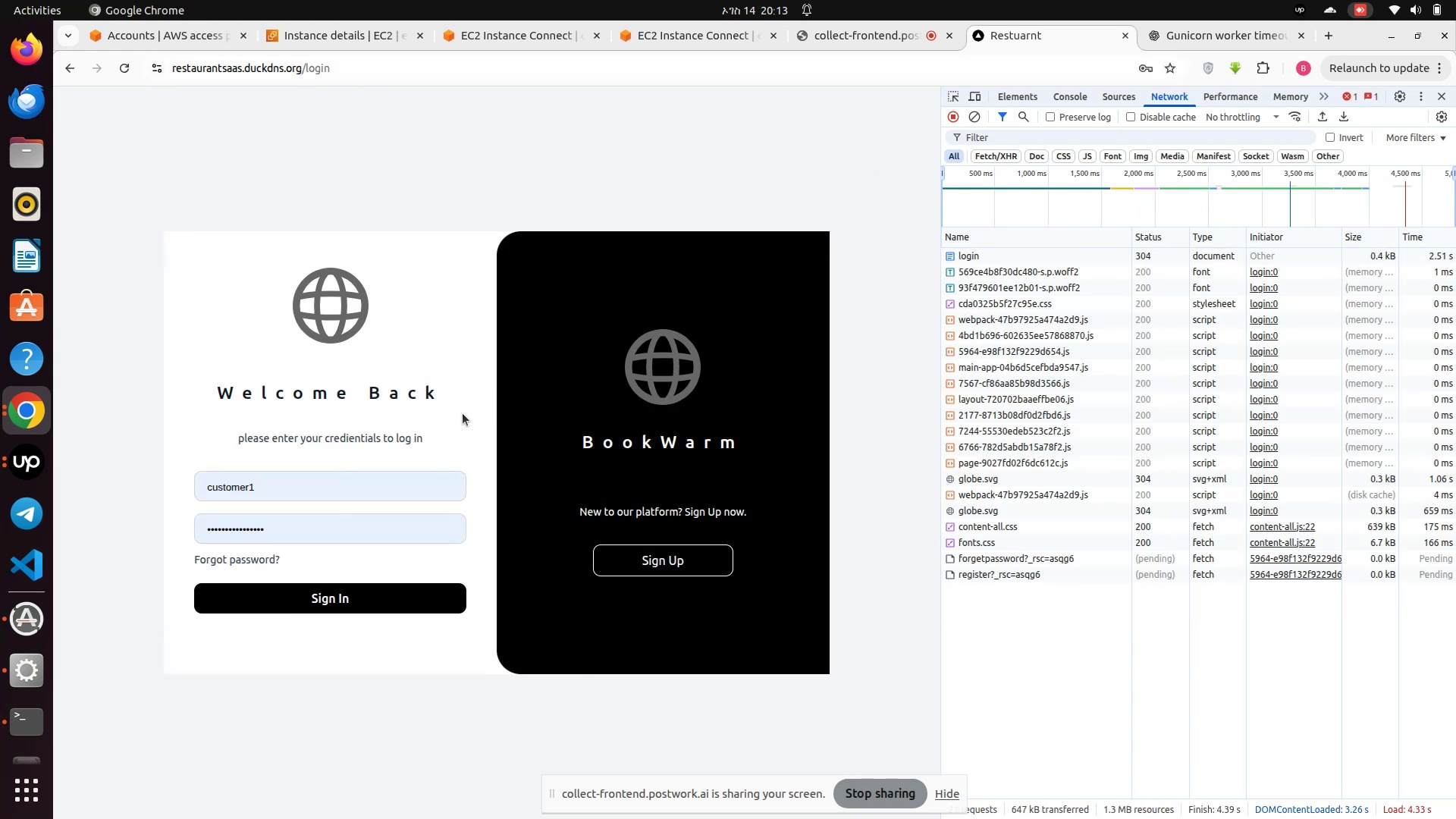 
wait(6.52)
 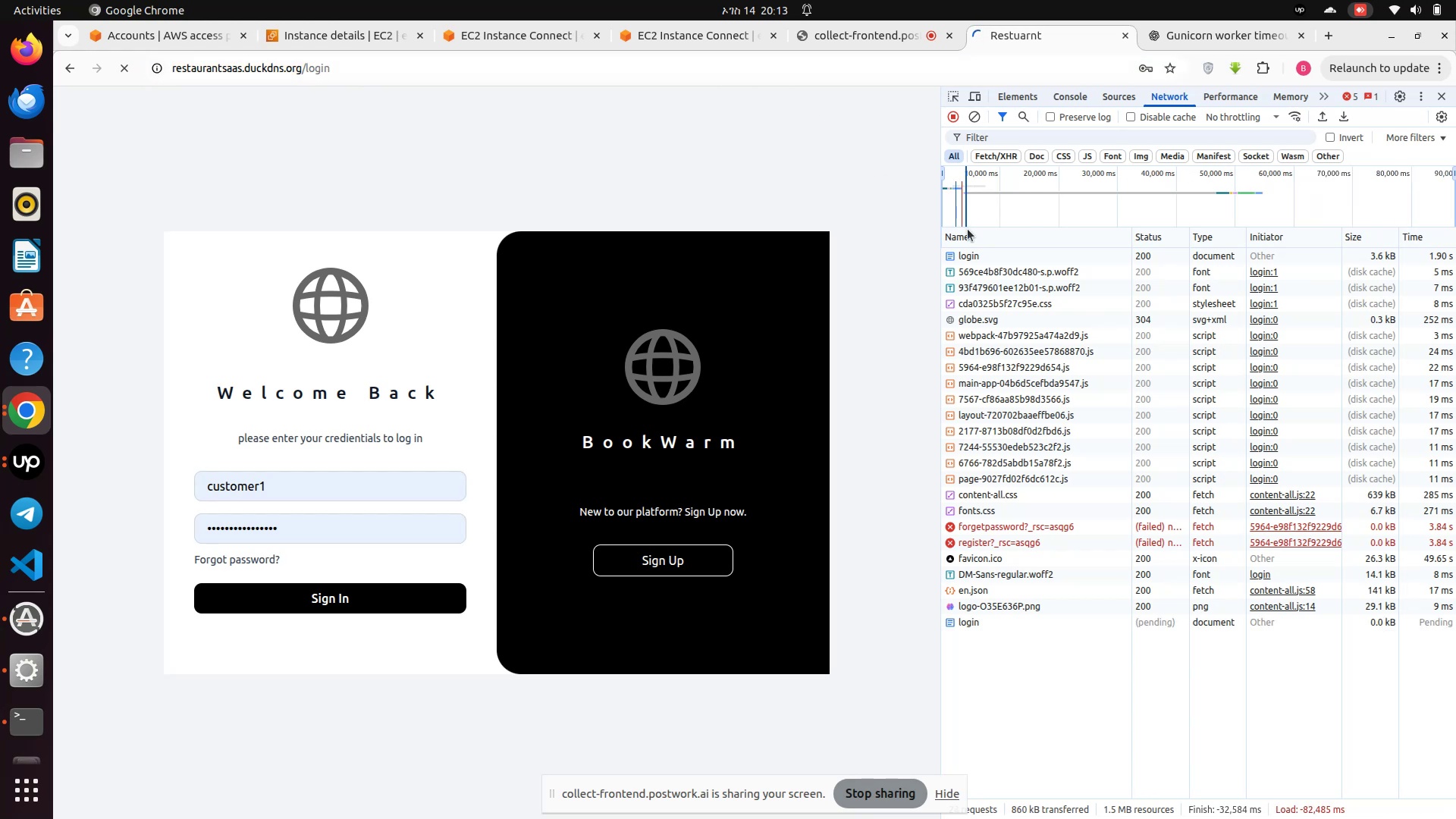 
left_click([298, 597])
 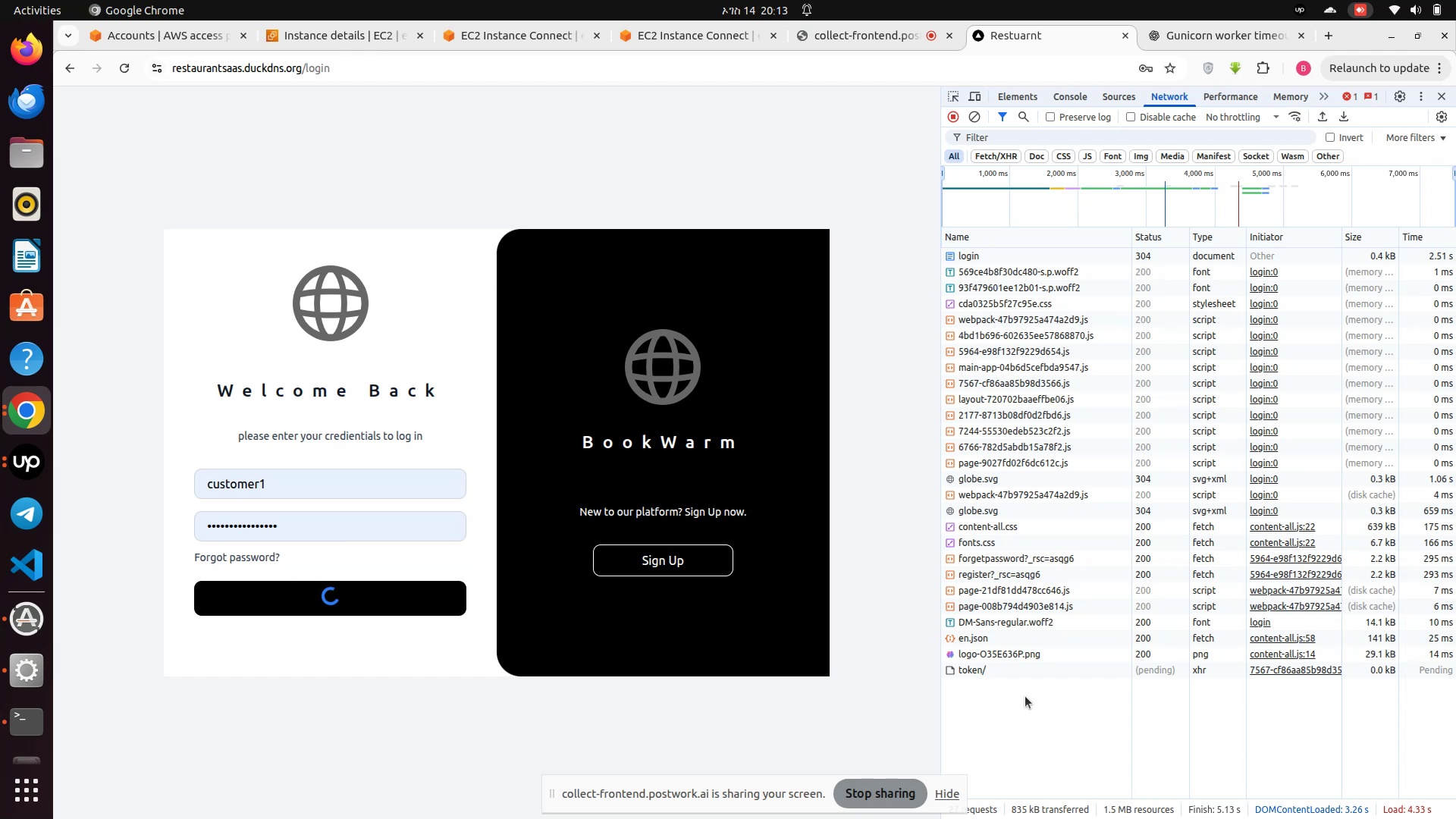 
left_click([1003, 672])
 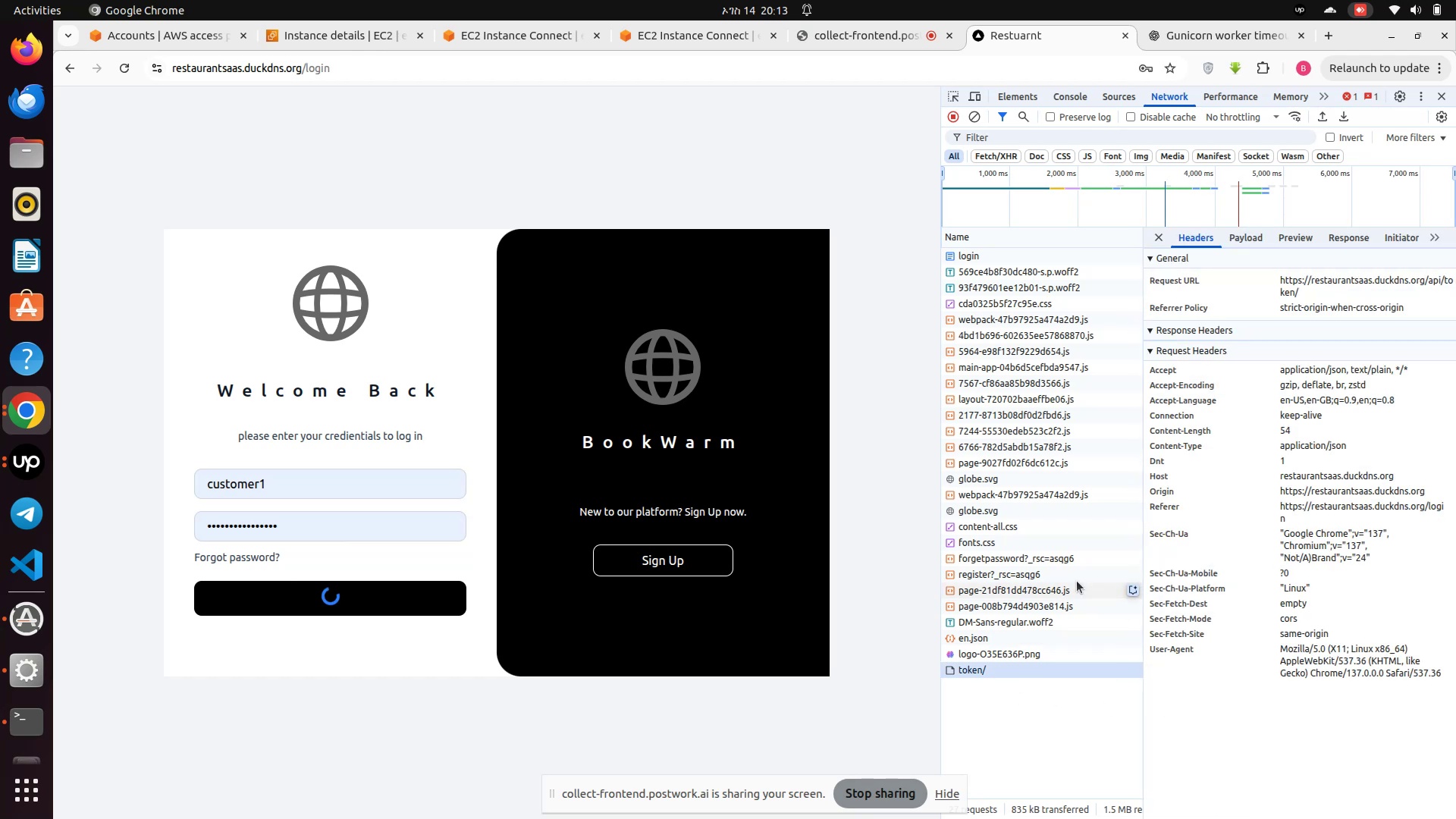 
left_click([1246, 239])
 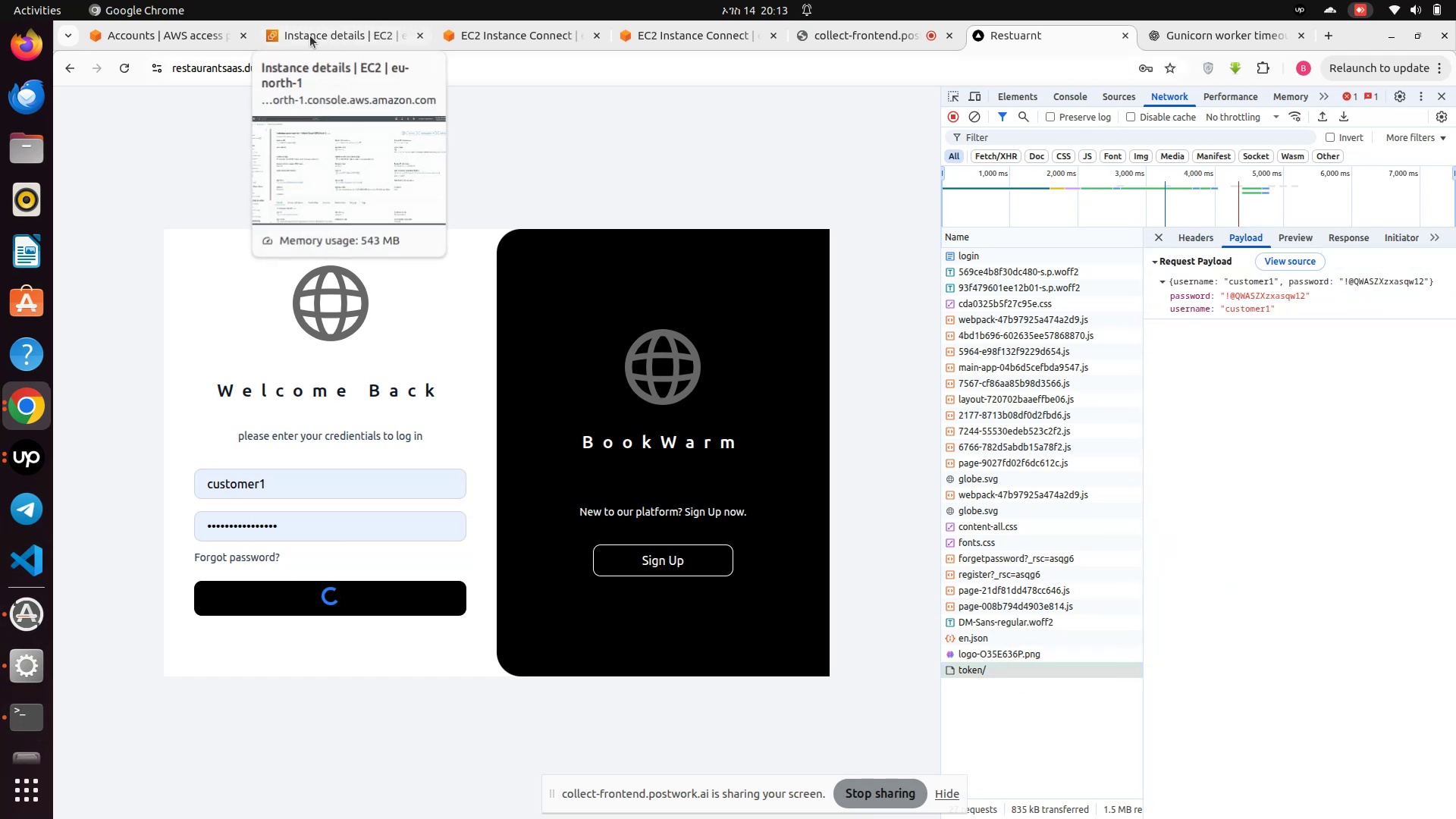 
wait(5.65)
 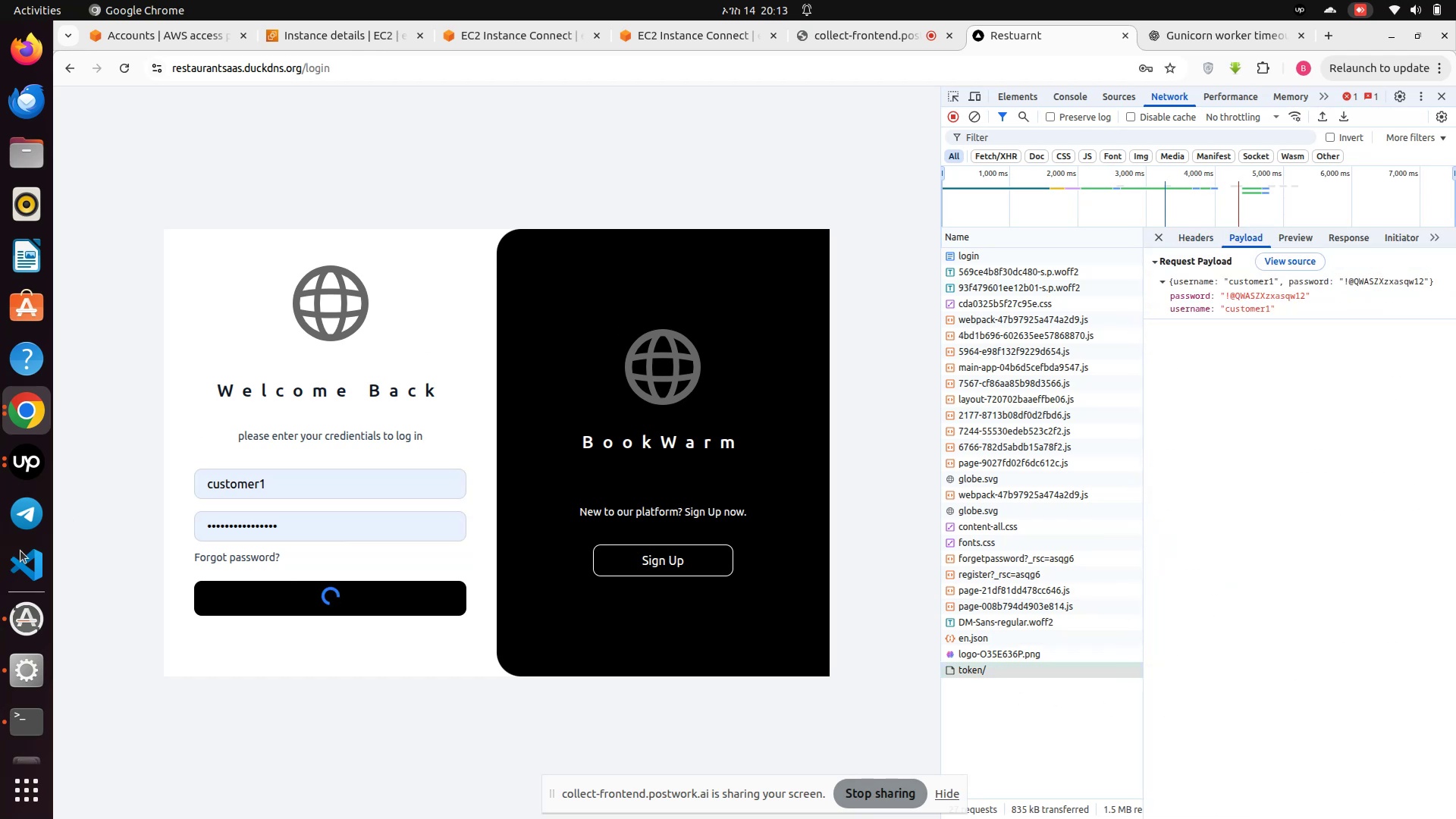 
left_click([310, 36])
 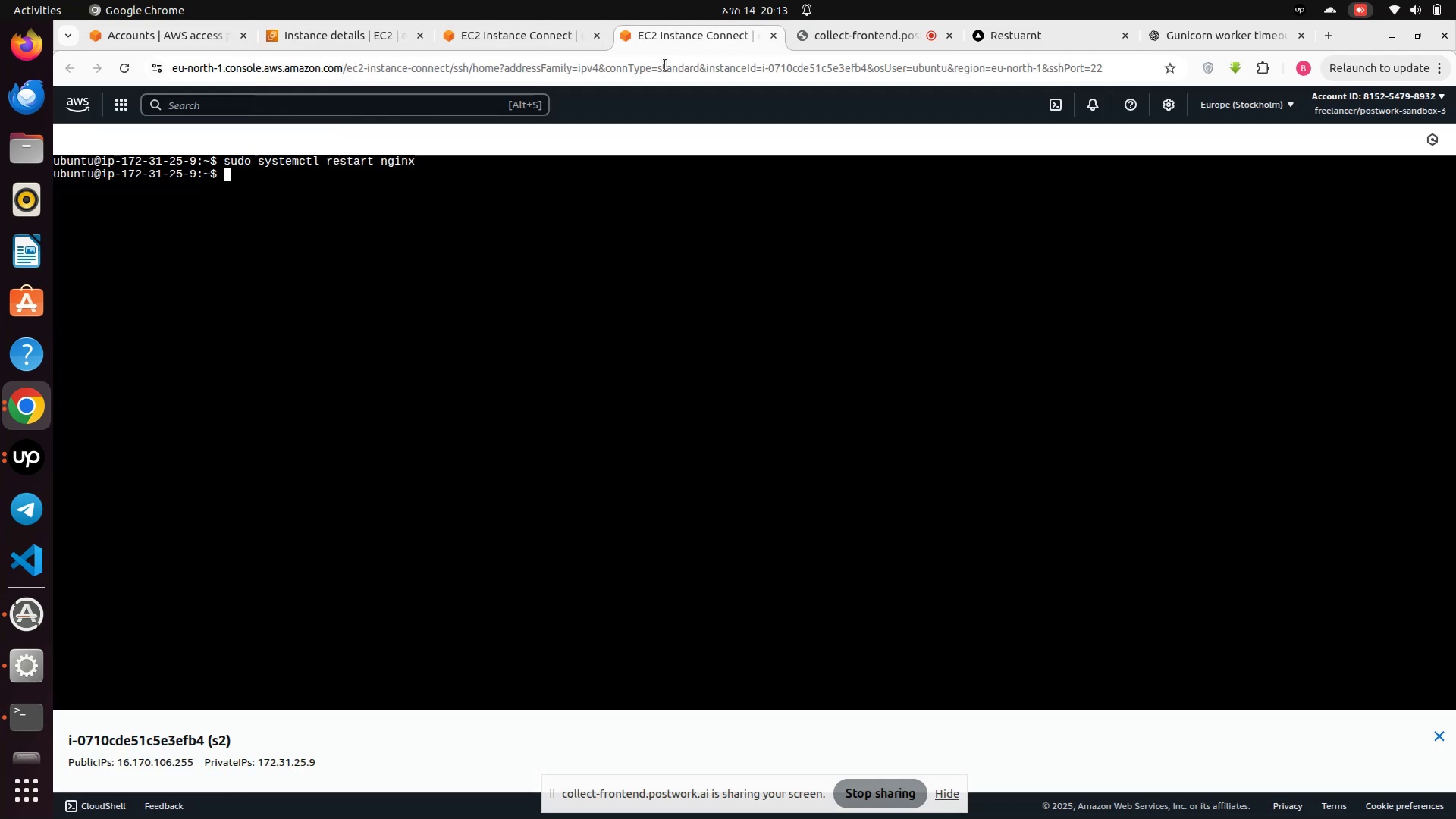 
left_click([699, 400])
 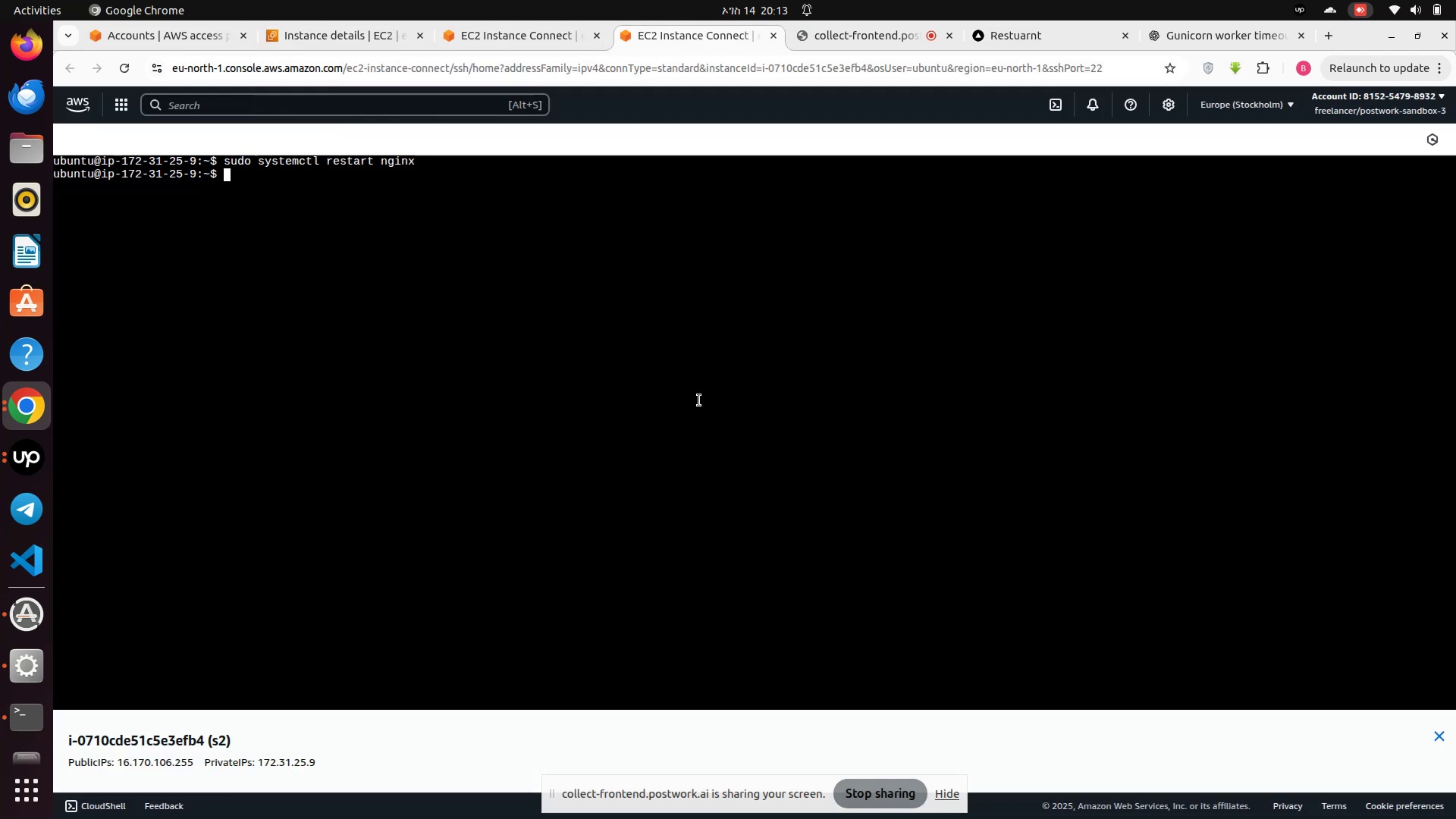 
type(clear)
 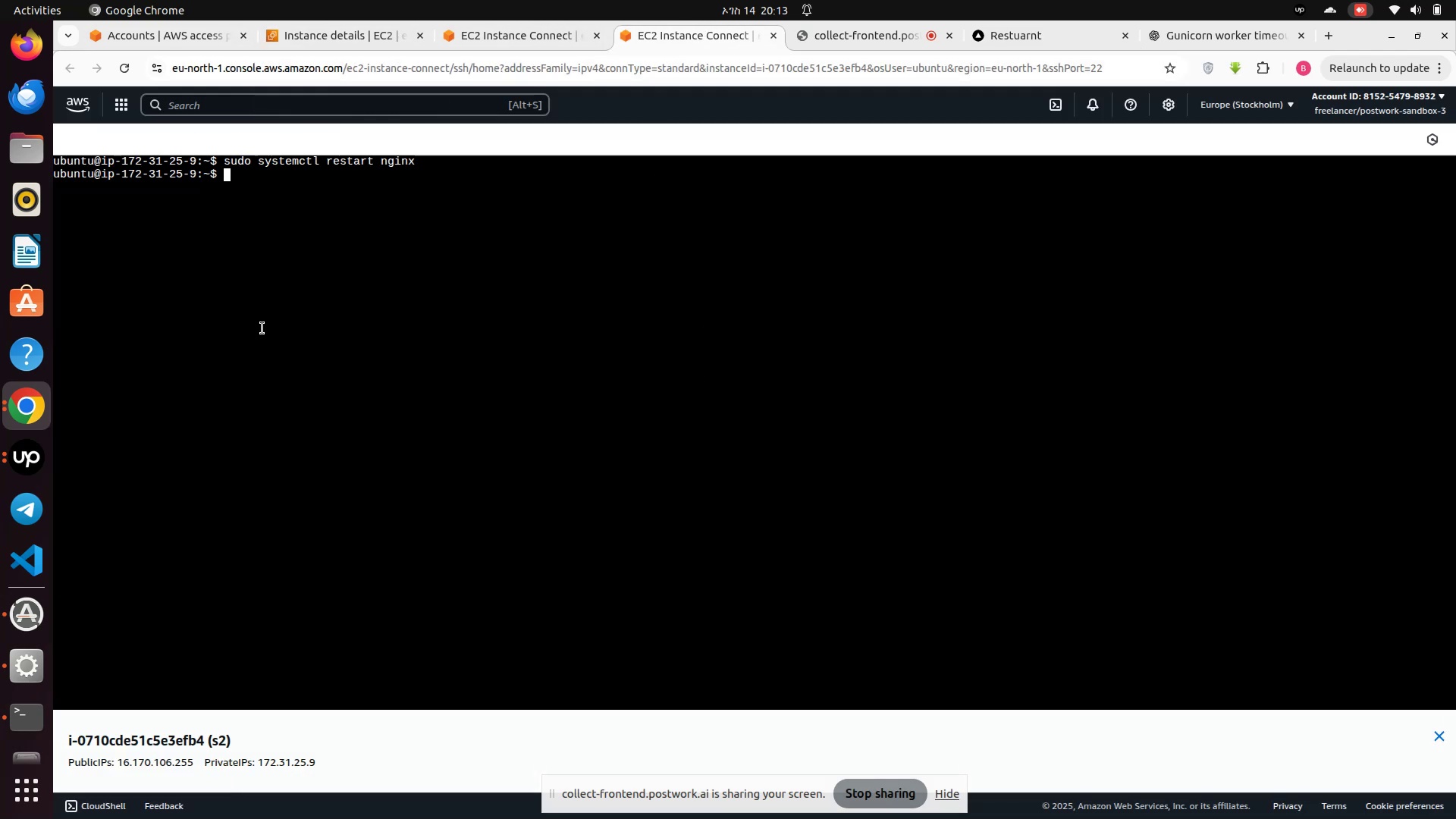 
left_click([297, 322])
 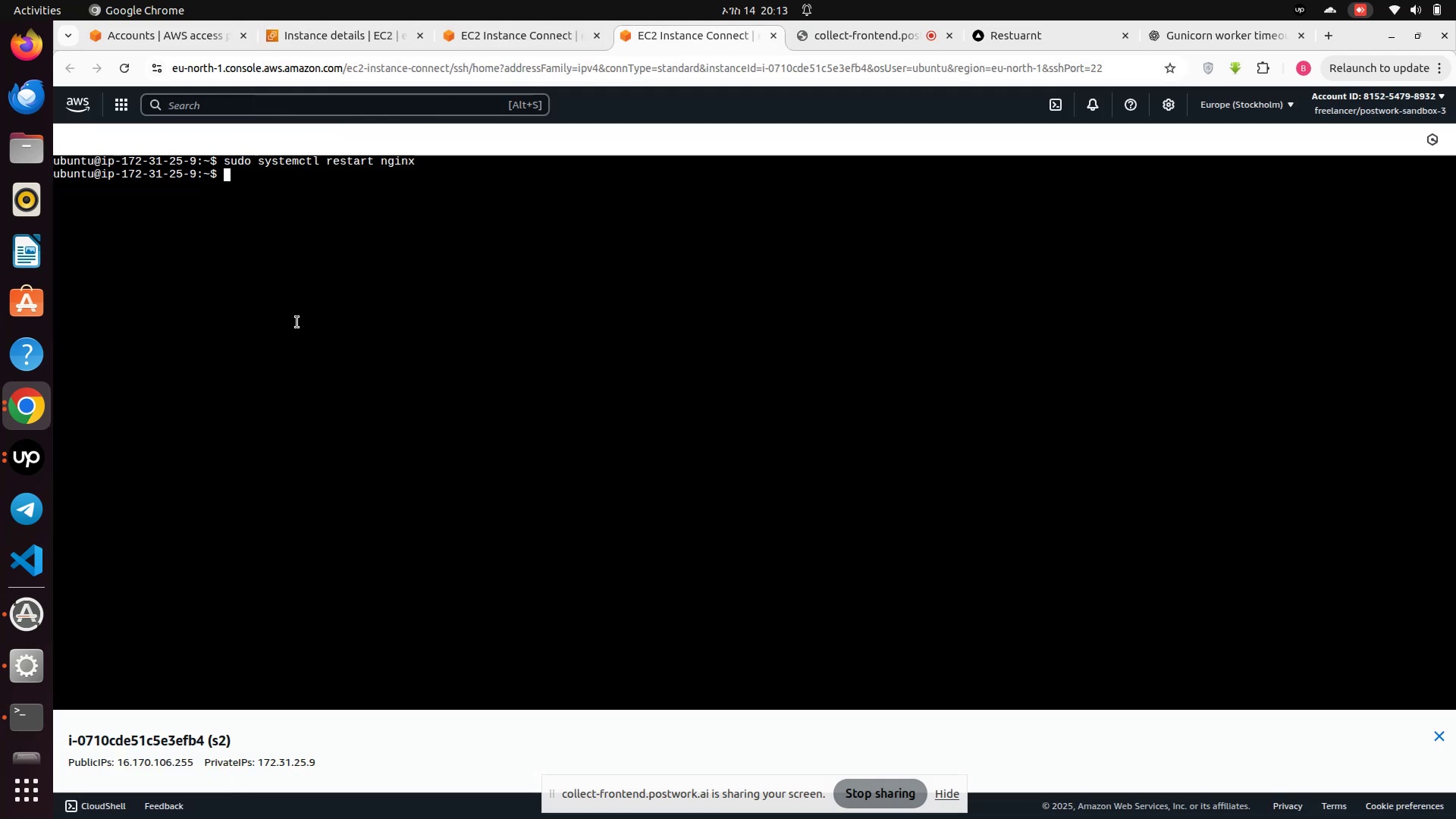 
type(cc)
 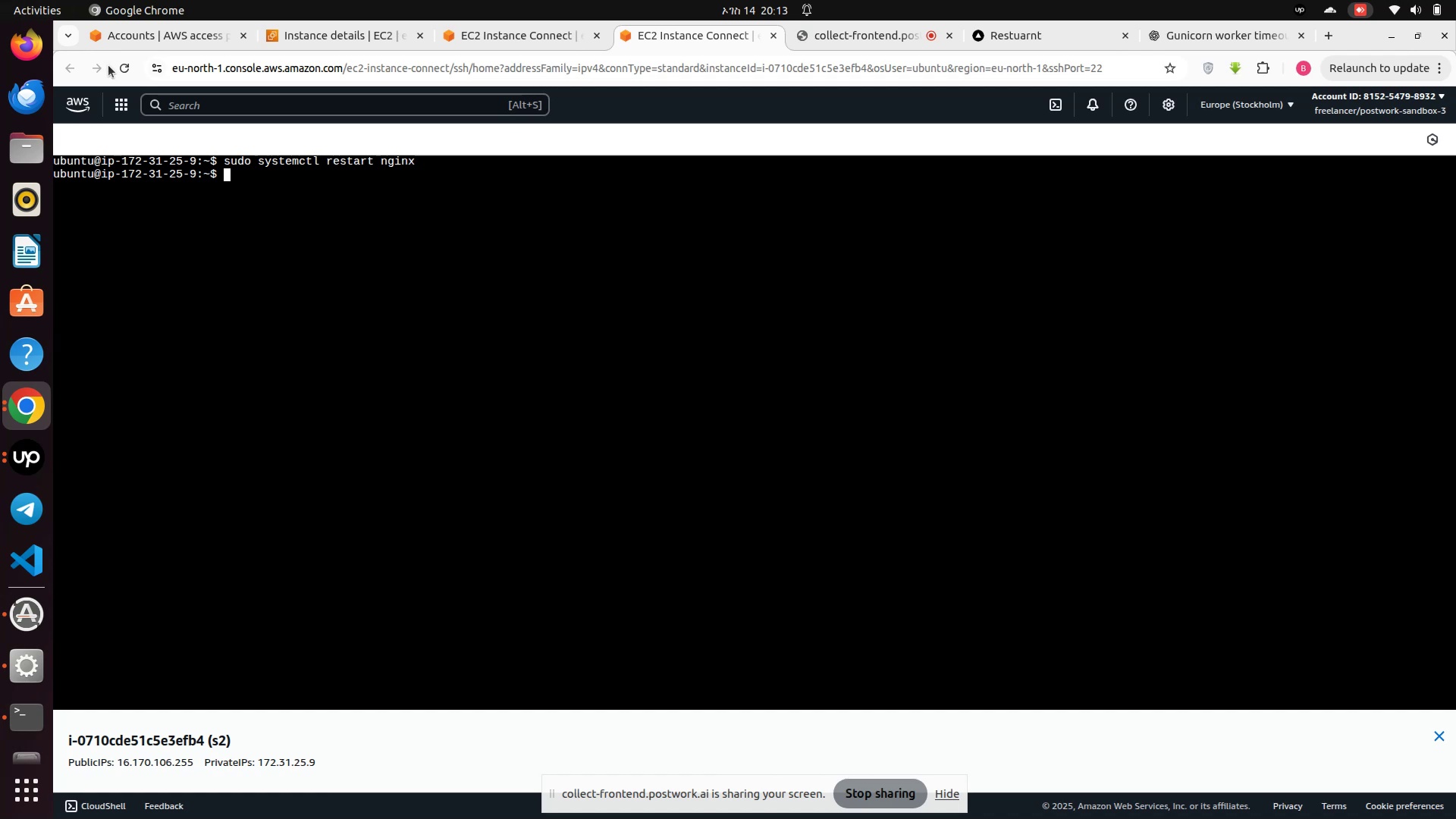 
left_click([117, 69])
 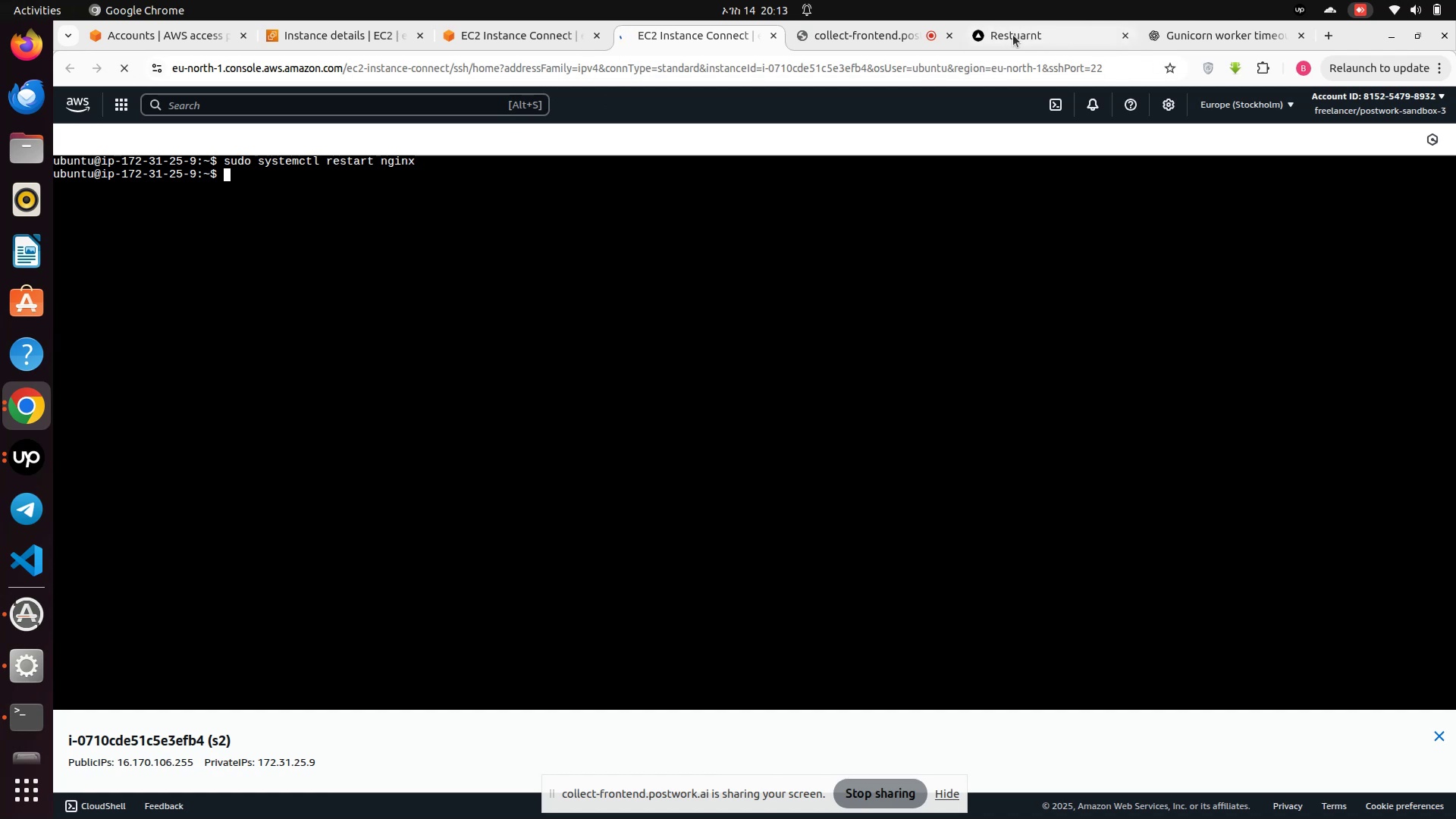 
left_click([1012, 35])
 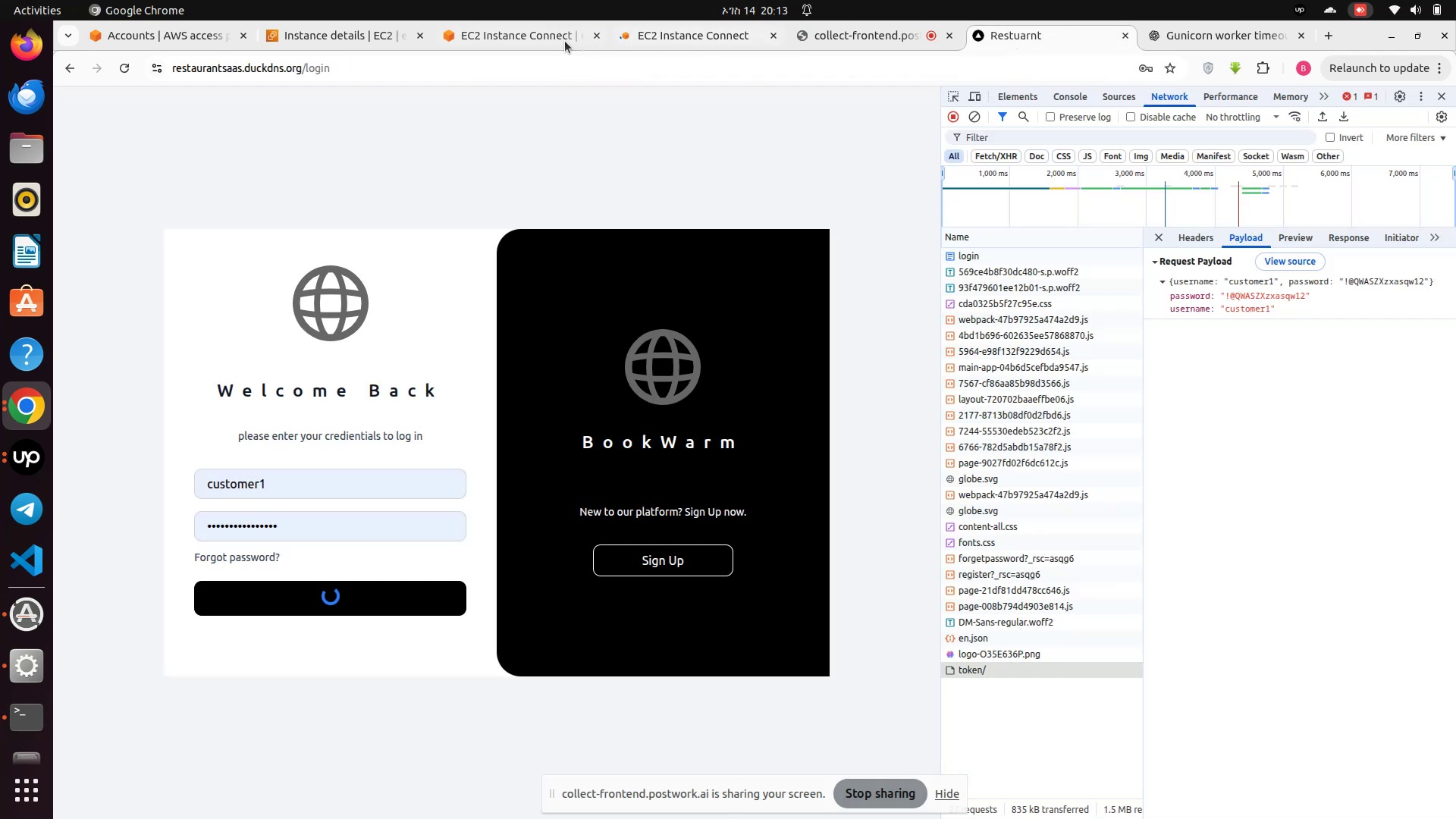 
left_click([692, 30])
 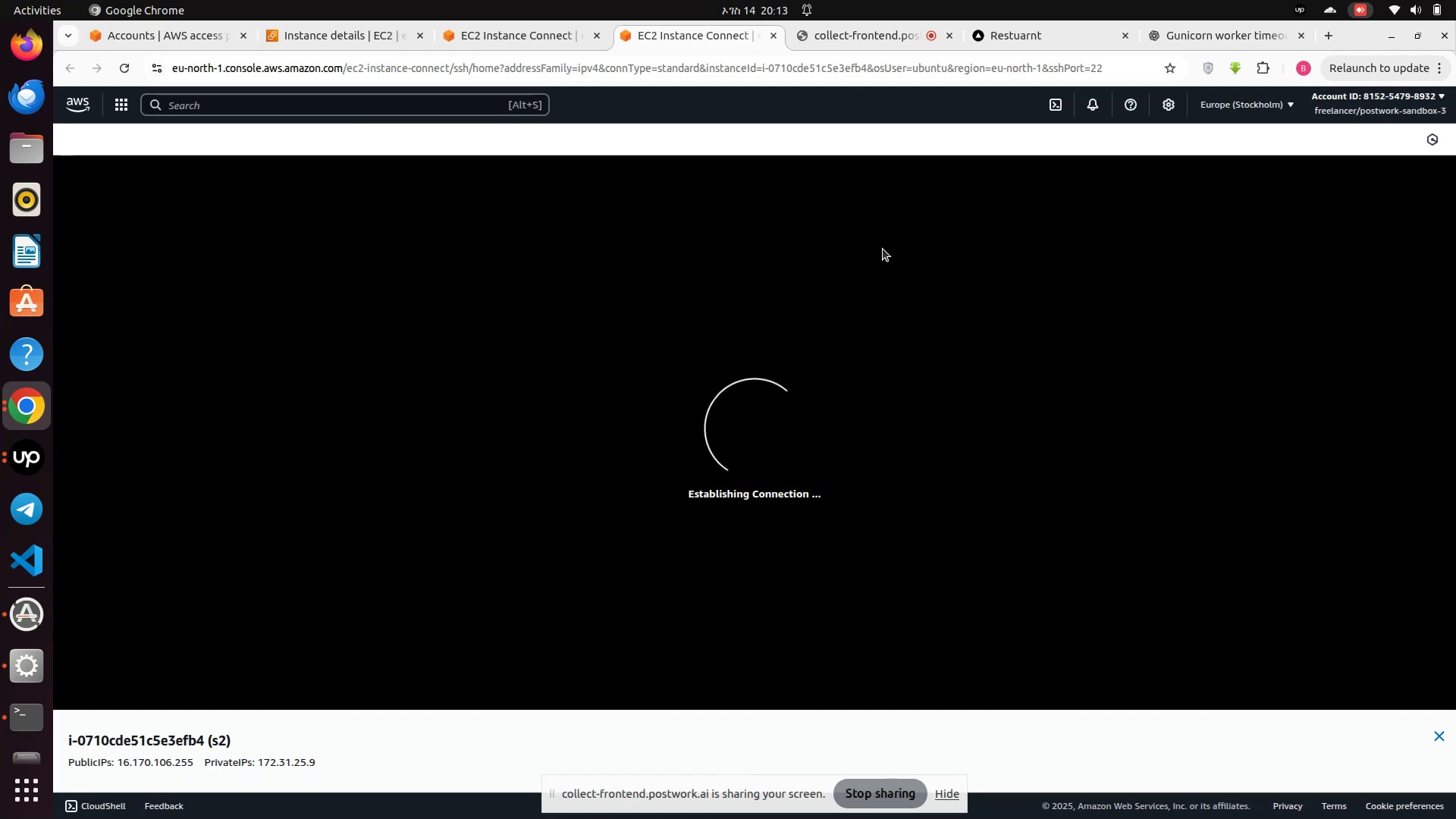 
wait(13.68)
 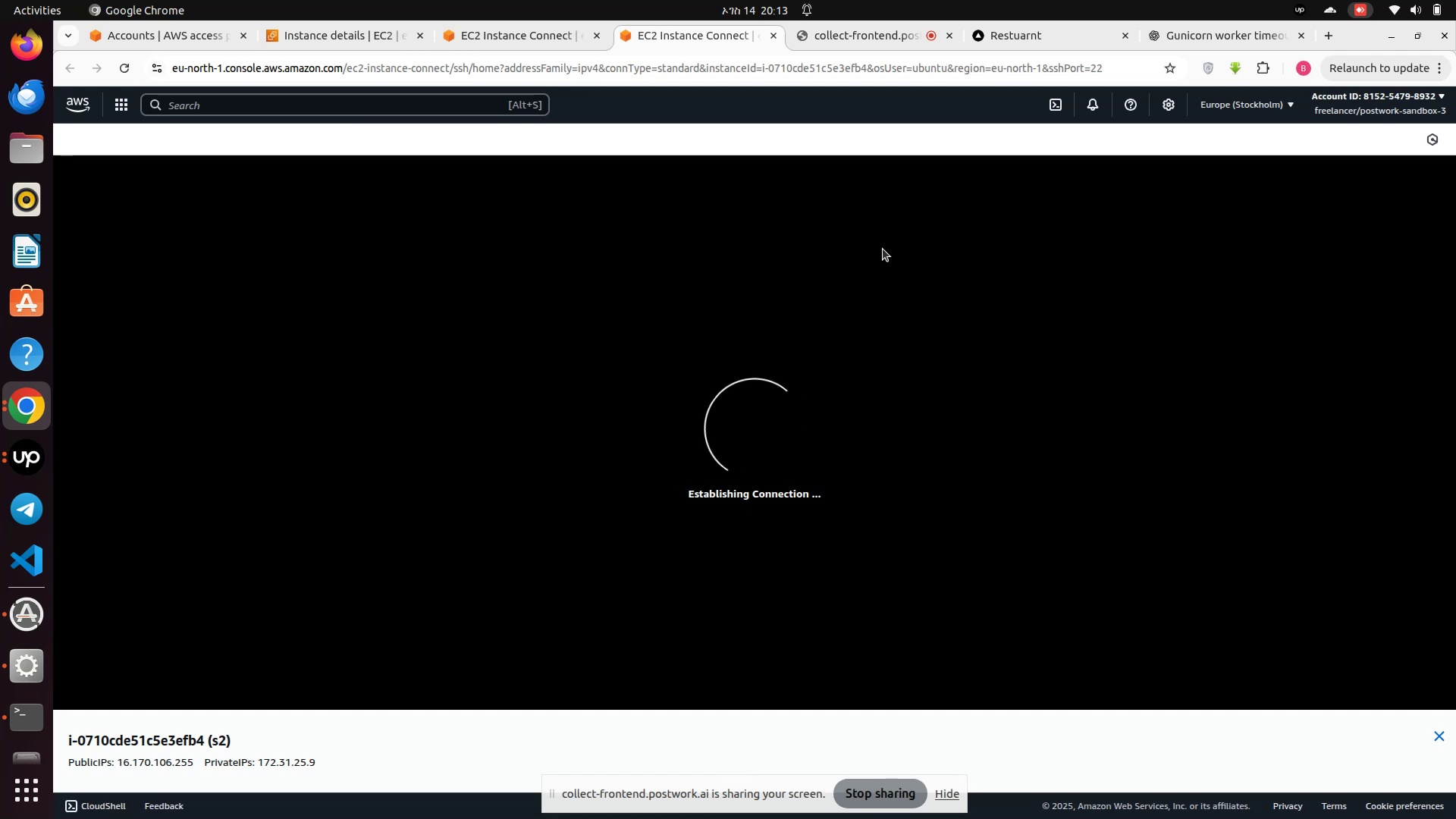 
left_click([1025, 32])
 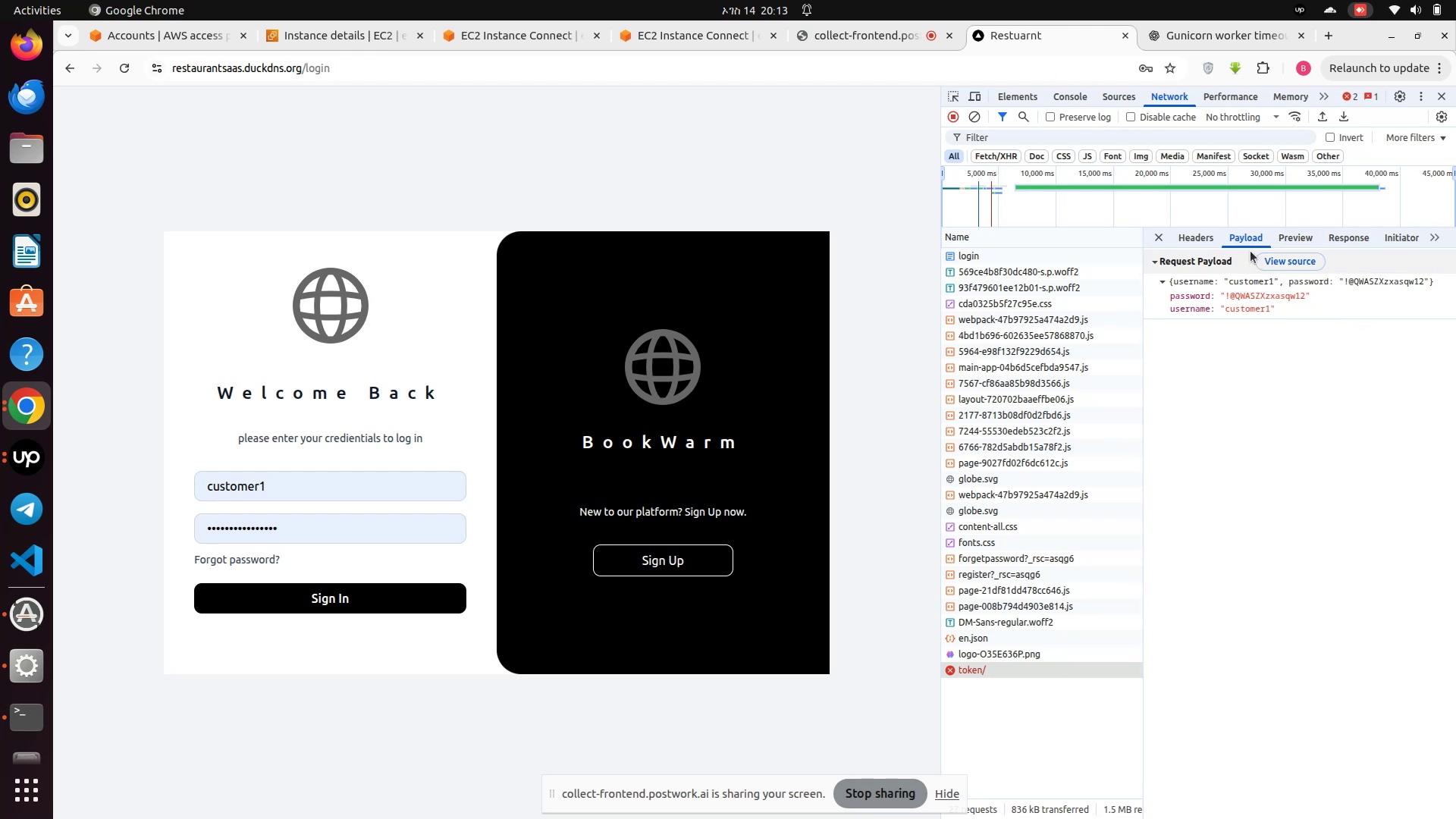 
left_click([1209, 243])
 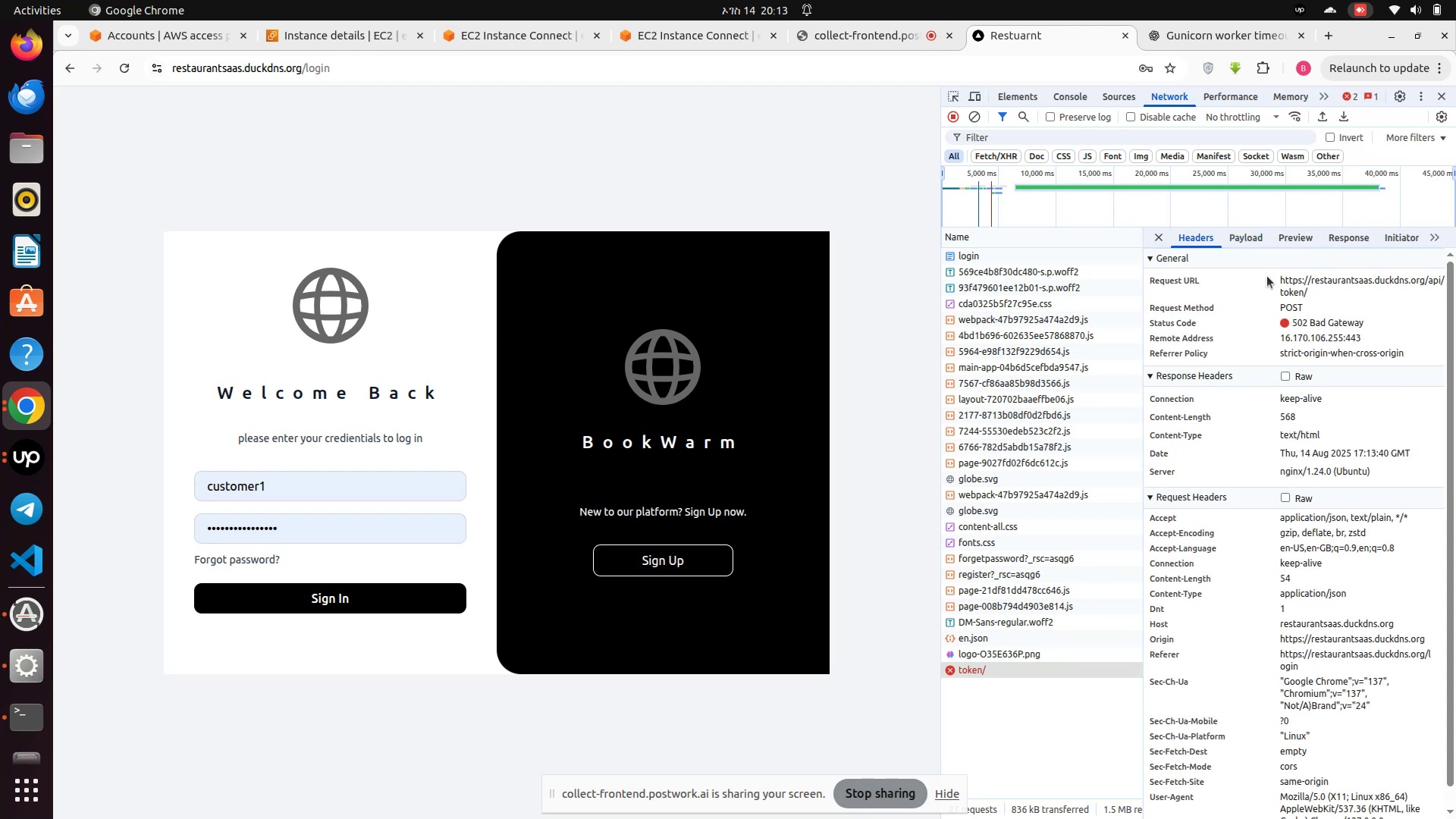 
left_click_drag(start_coordinate=[1279, 276], to_coordinate=[1357, 325])
 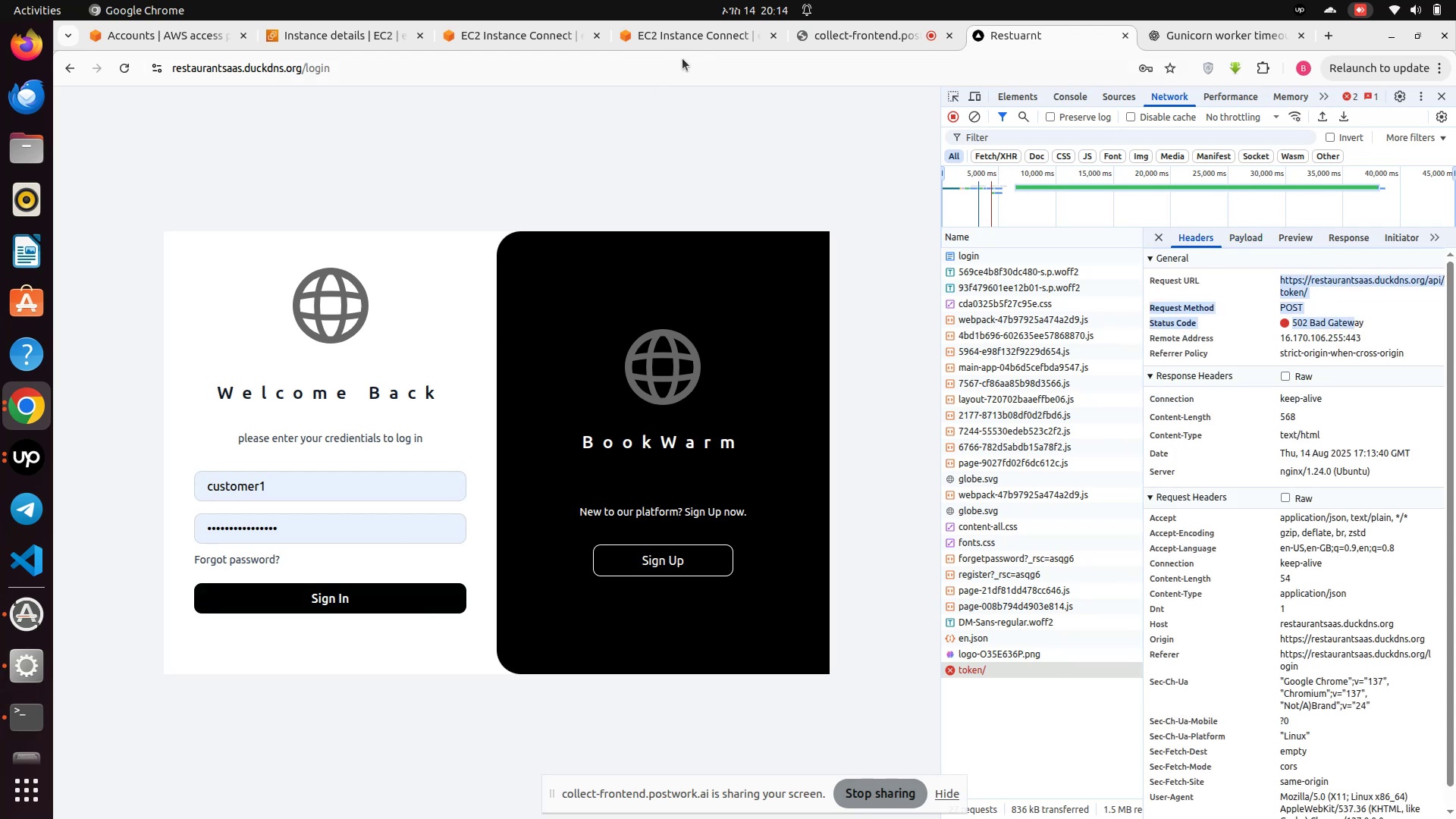 
left_click([681, 41])
 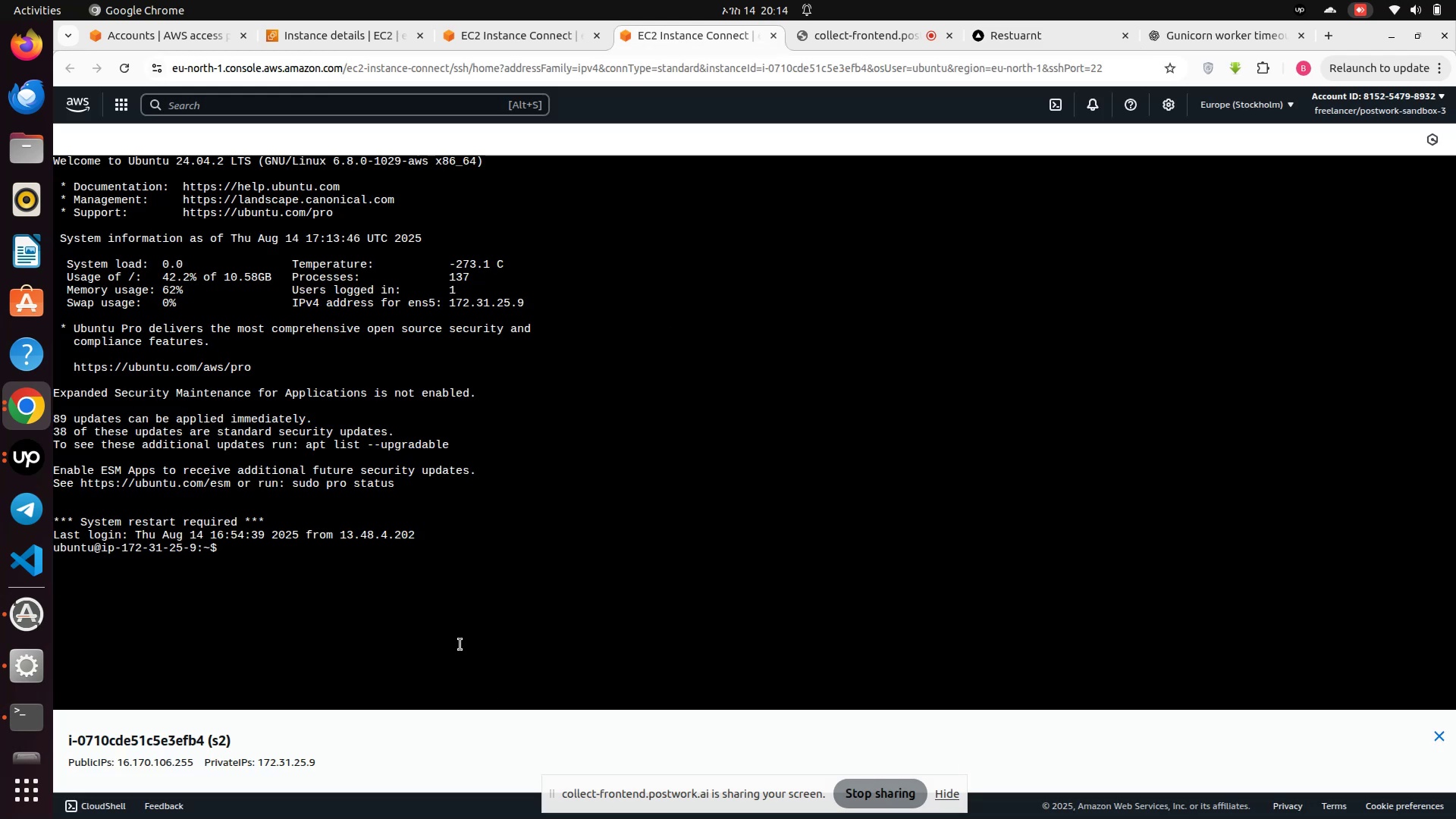 
left_click([405, 576])
 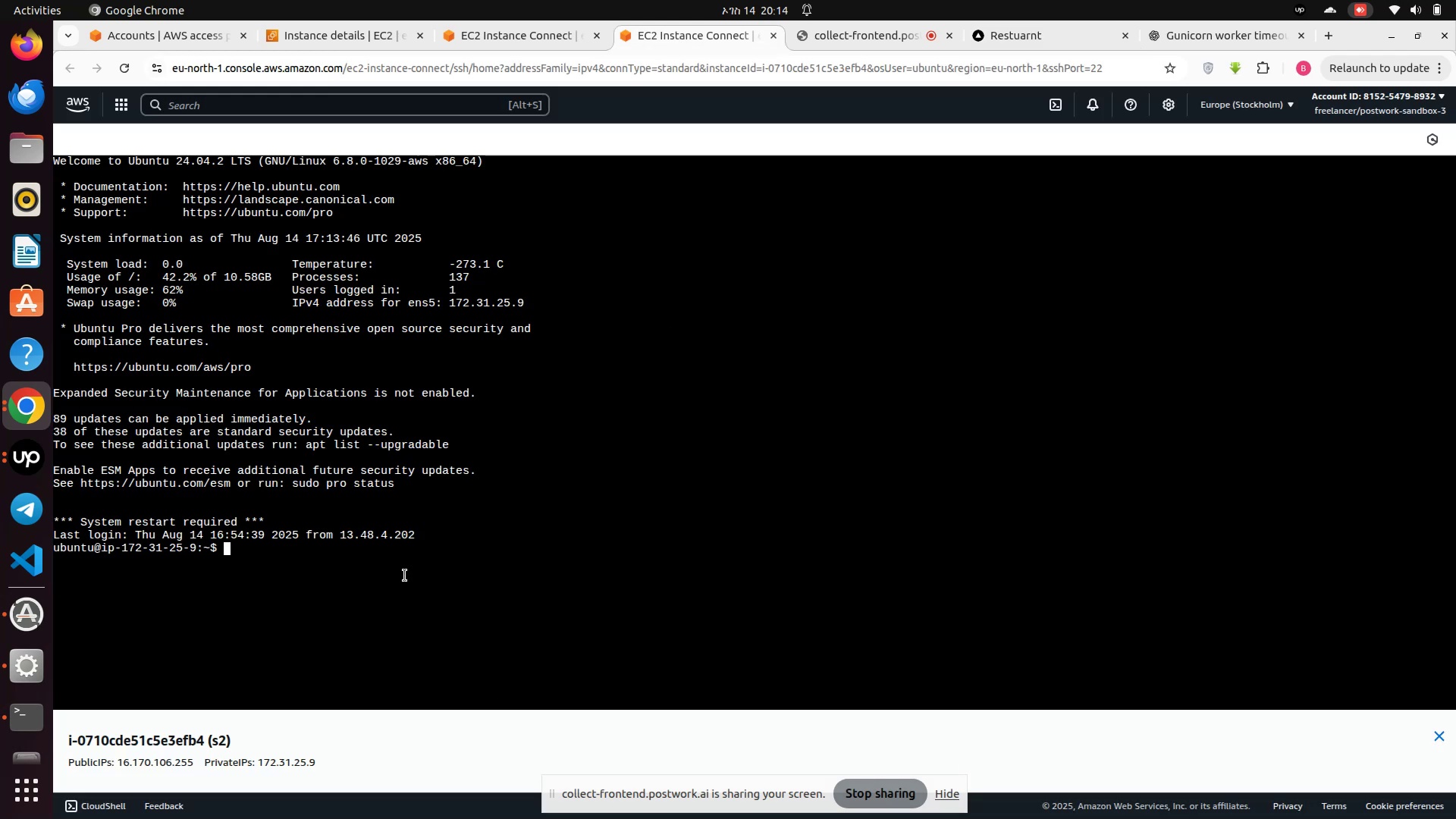 
type(clear)
 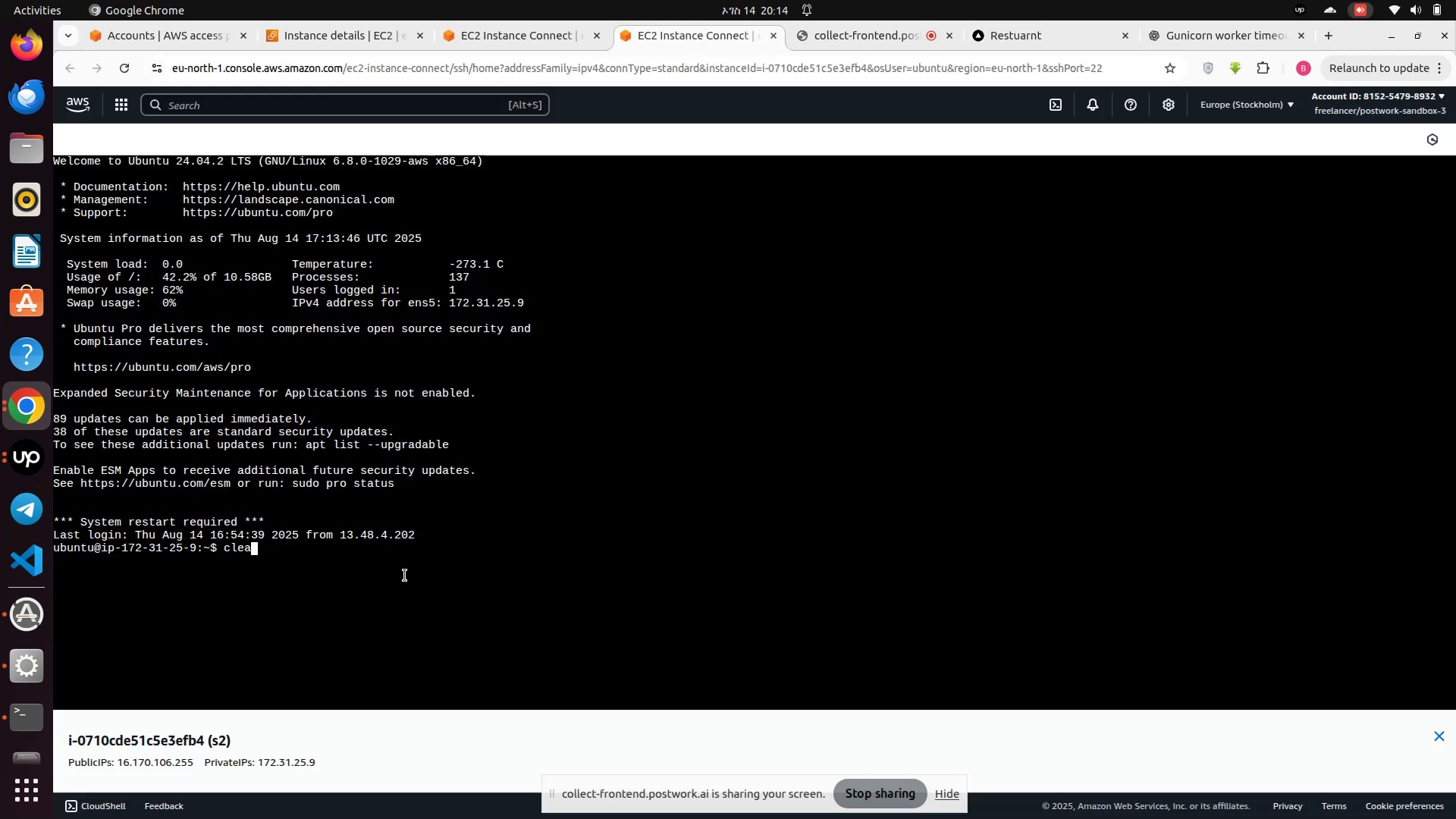 
key(Enter)
 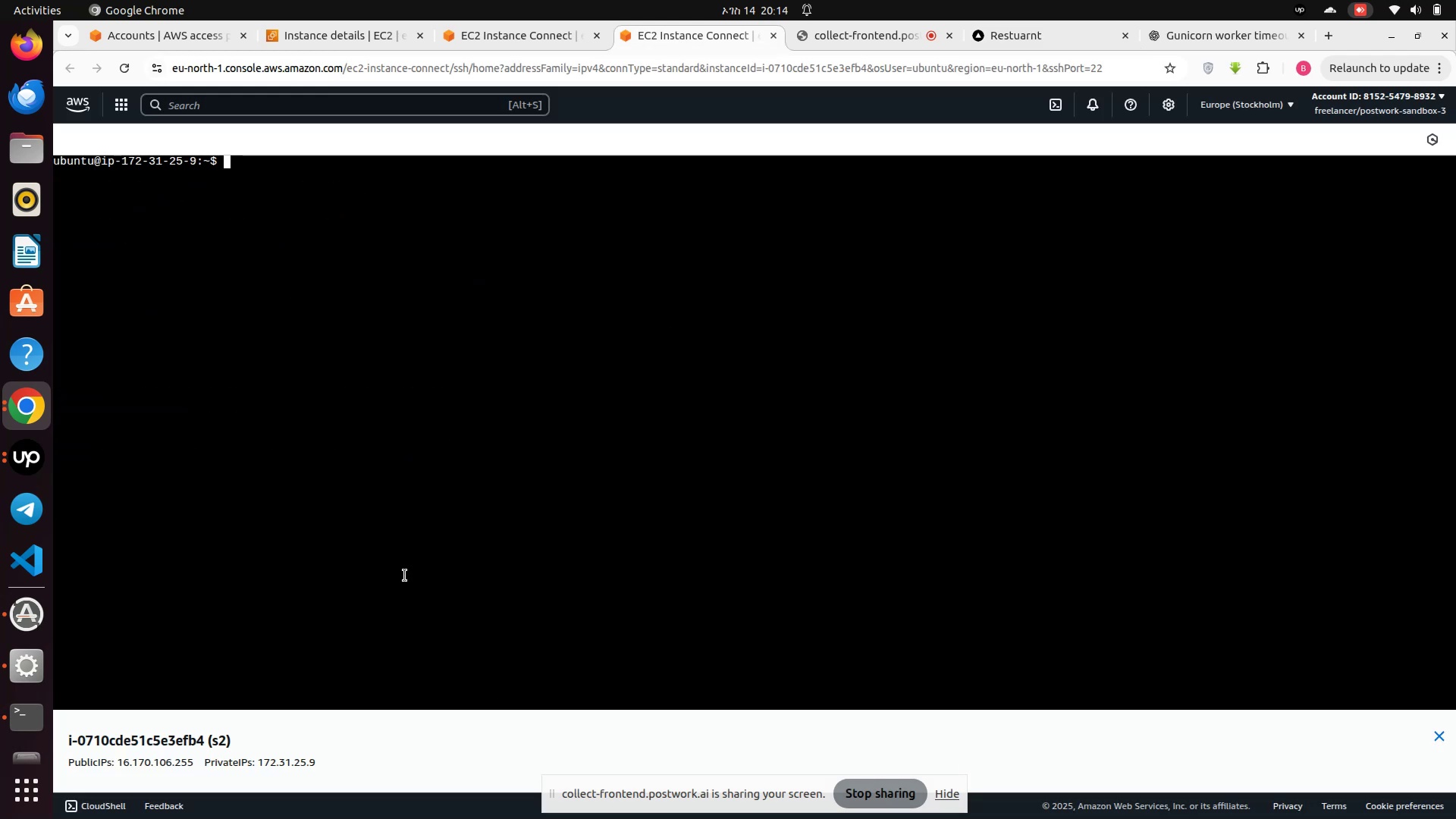 
type(sudo na)
key(Backspace)
key(Backspace)
type(tail -f /e)
key(Backspace)
type(va)
key(Tab)
type(/)
key(Backspace)
type(log/n)
key(Tab)
key(Tab)
key(Tab)
key(Tab)
type(e)
key(Tab)
 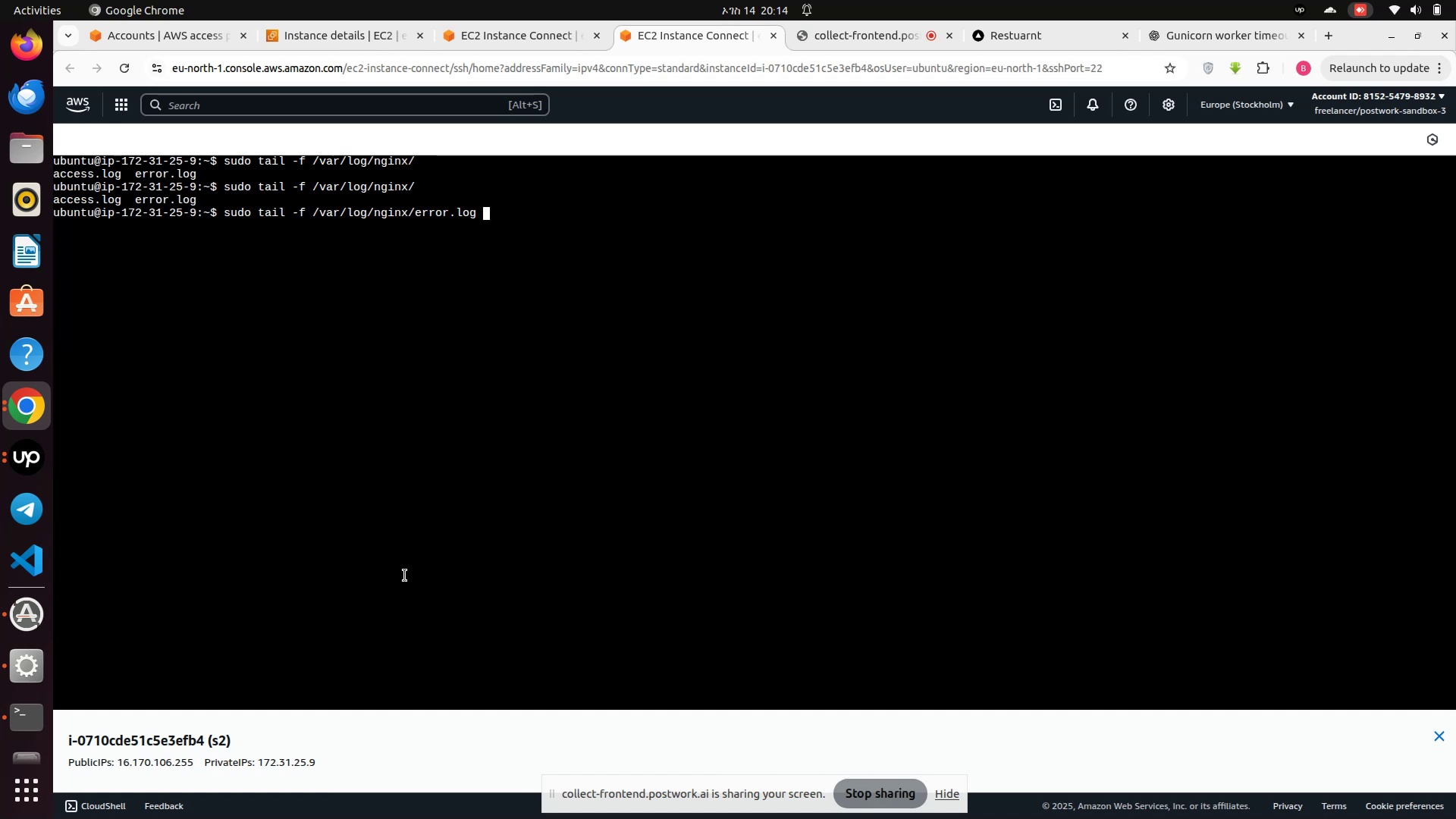 
key(Enter)
 